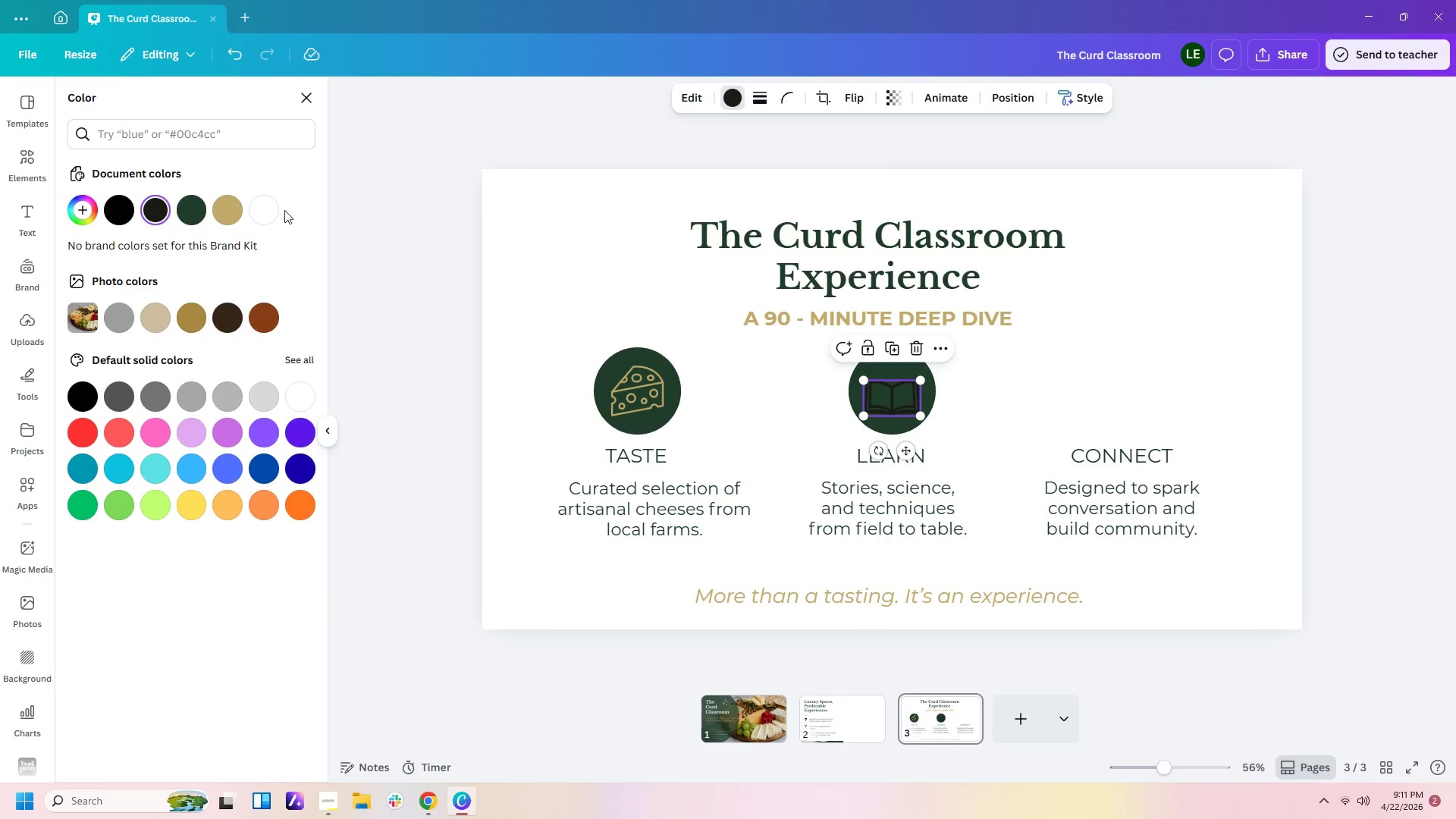 
left_click([260, 212])
 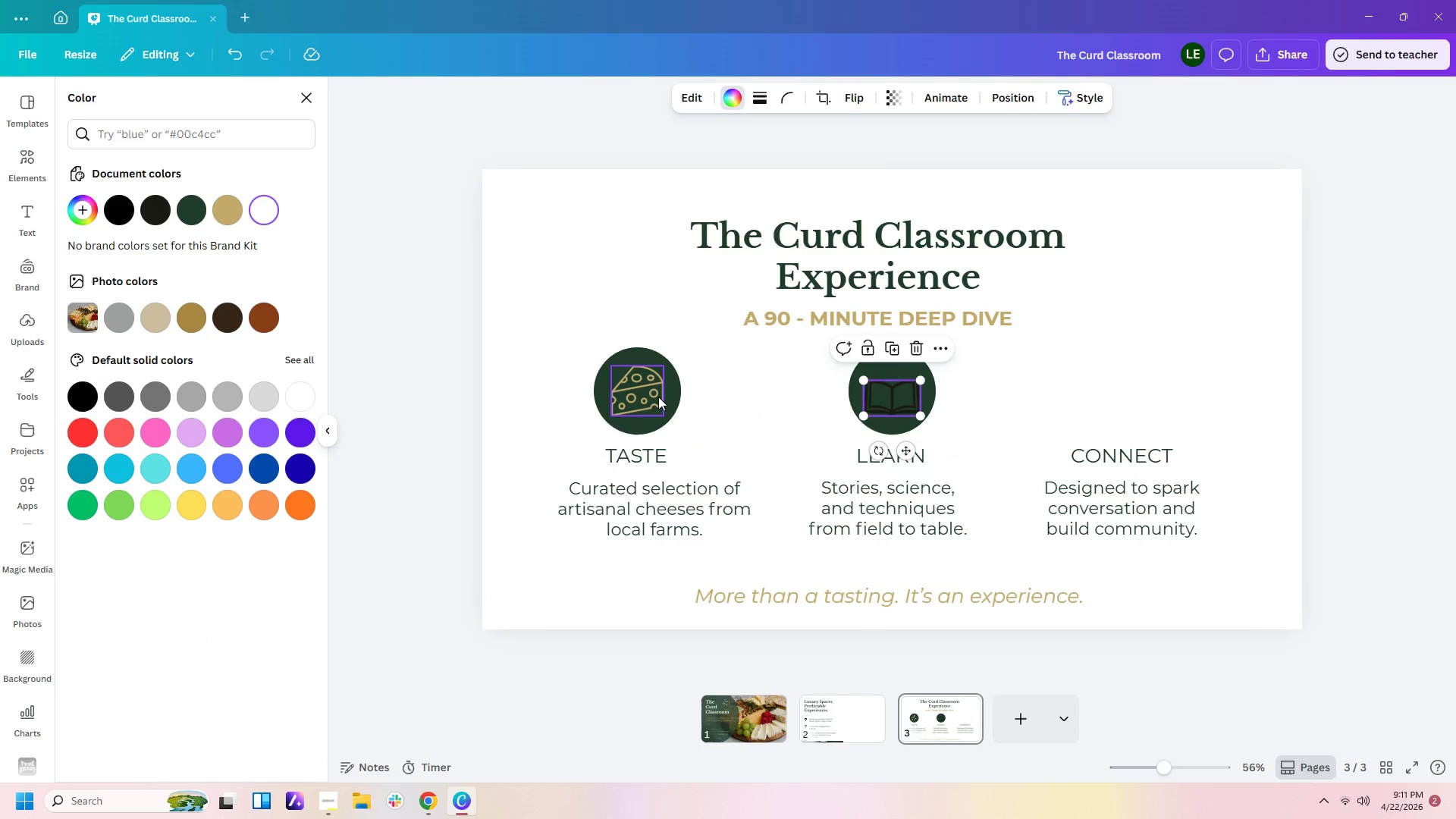 
left_click([643, 391])
 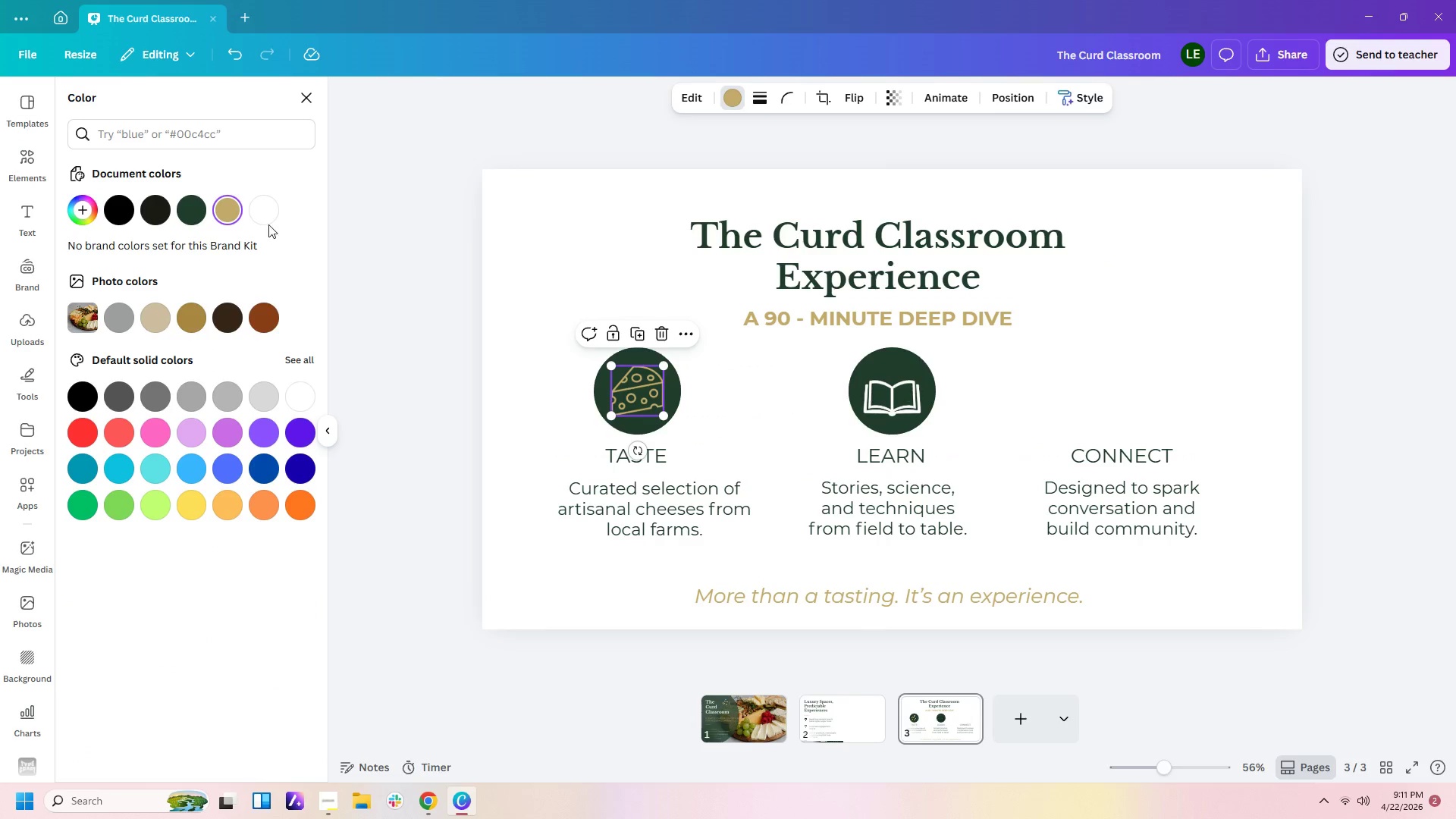 
left_click([263, 213])
 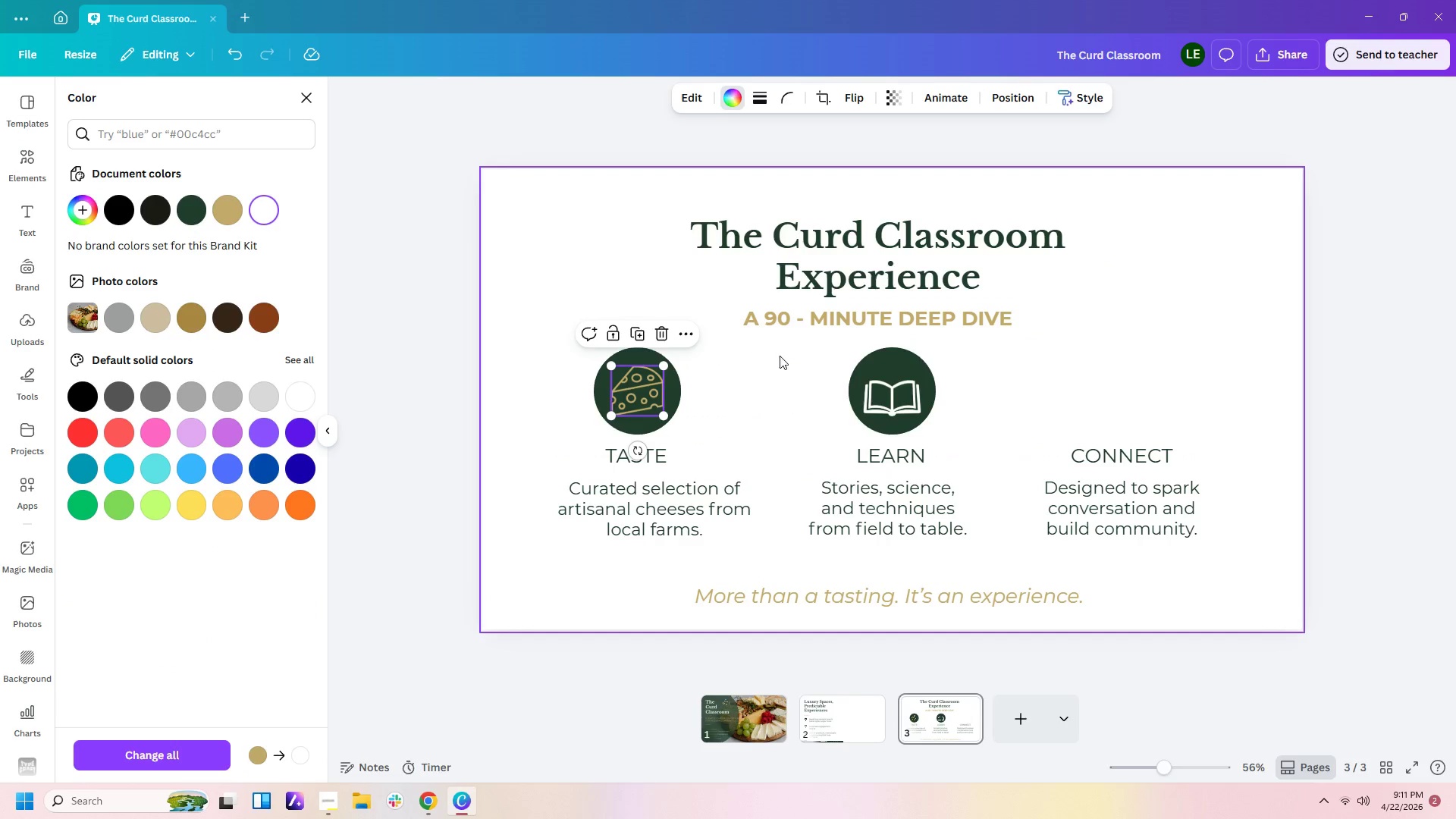 
left_click([749, 380])
 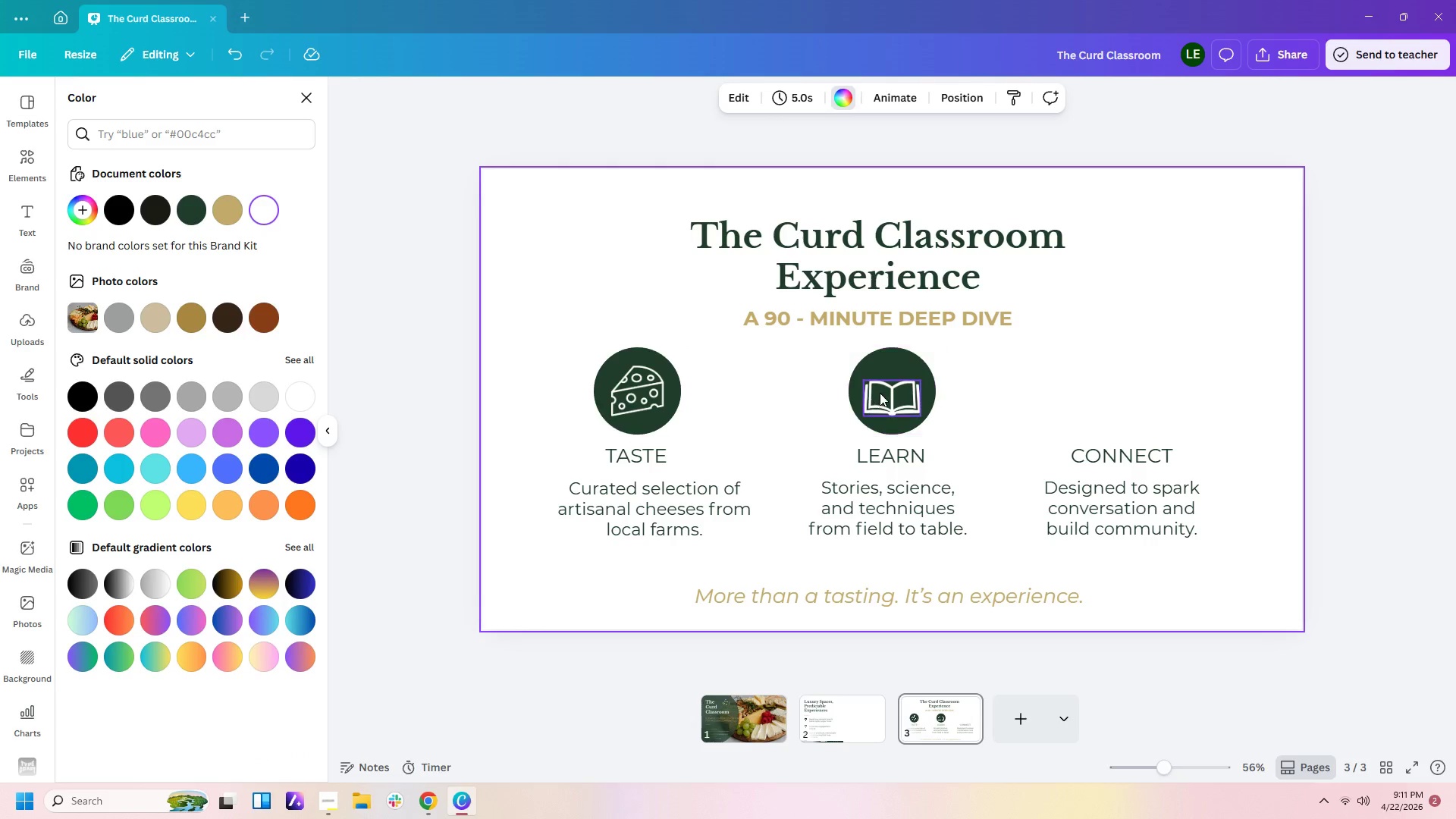 
left_click_drag(start_coordinate=[880, 393], to_coordinate=[882, 383])
 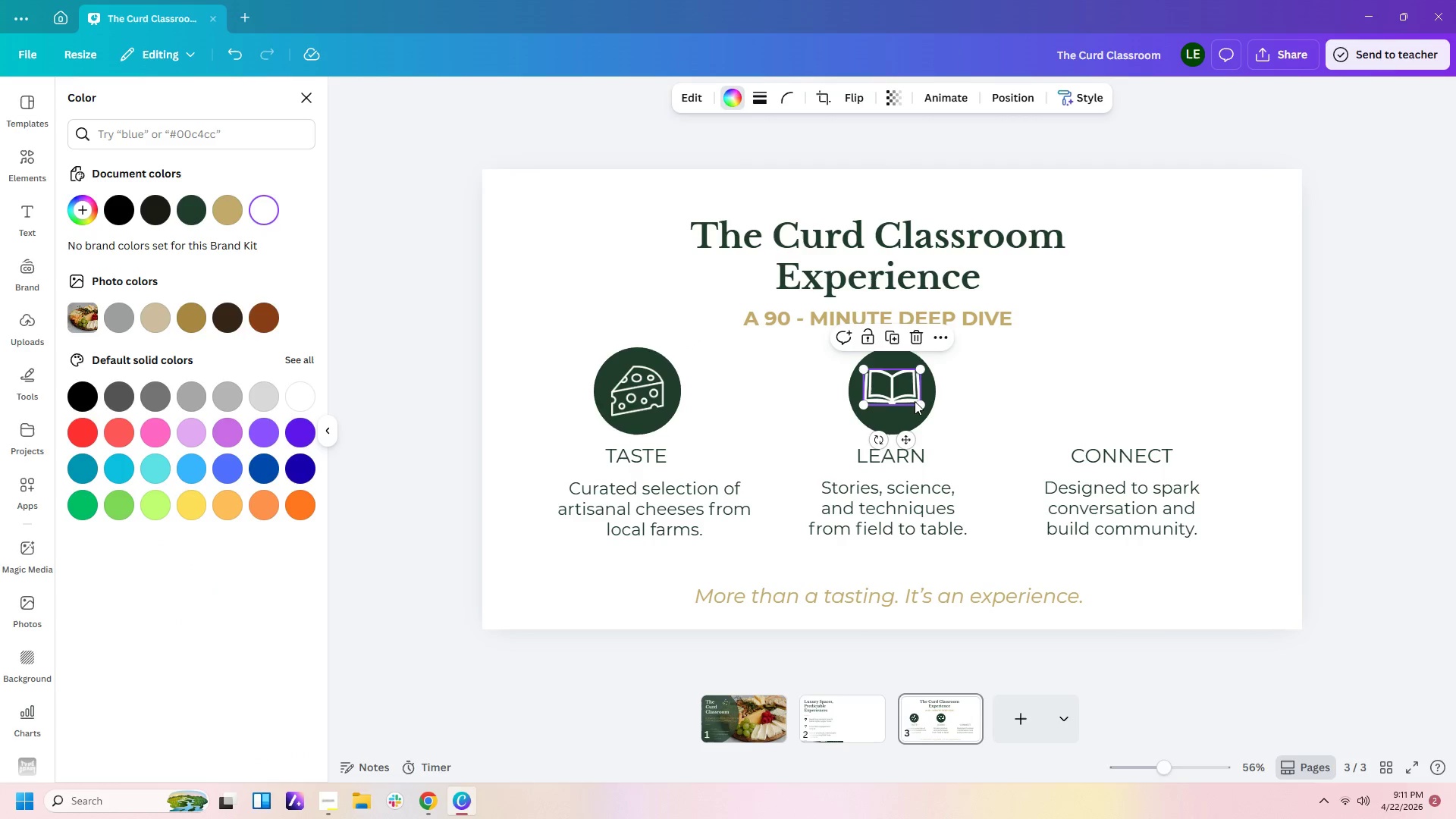 
left_click_drag(start_coordinate=[918, 404], to_coordinate=[924, 406])
 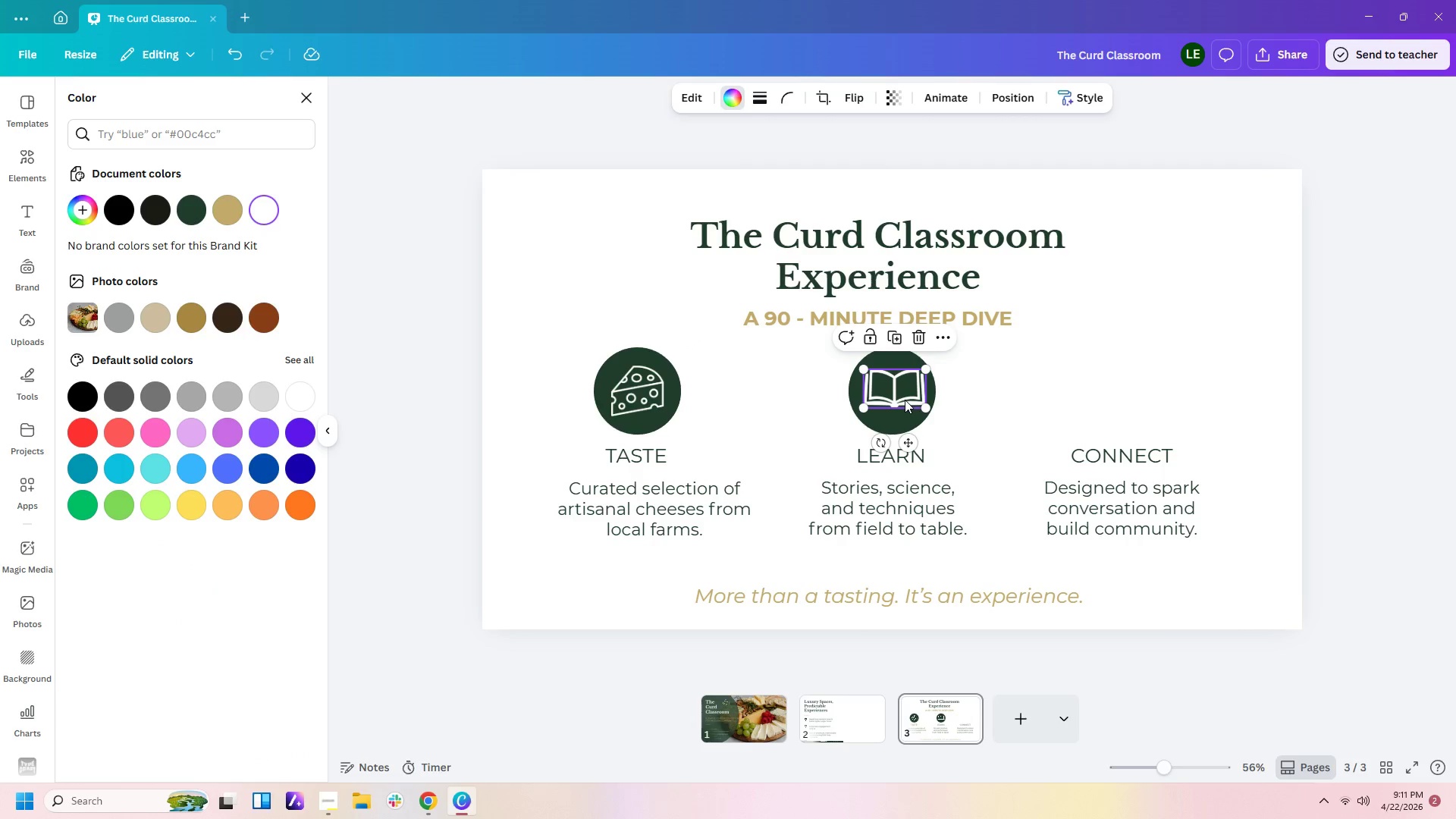 
left_click_drag(start_coordinate=[902, 399], to_coordinate=[897, 402])
 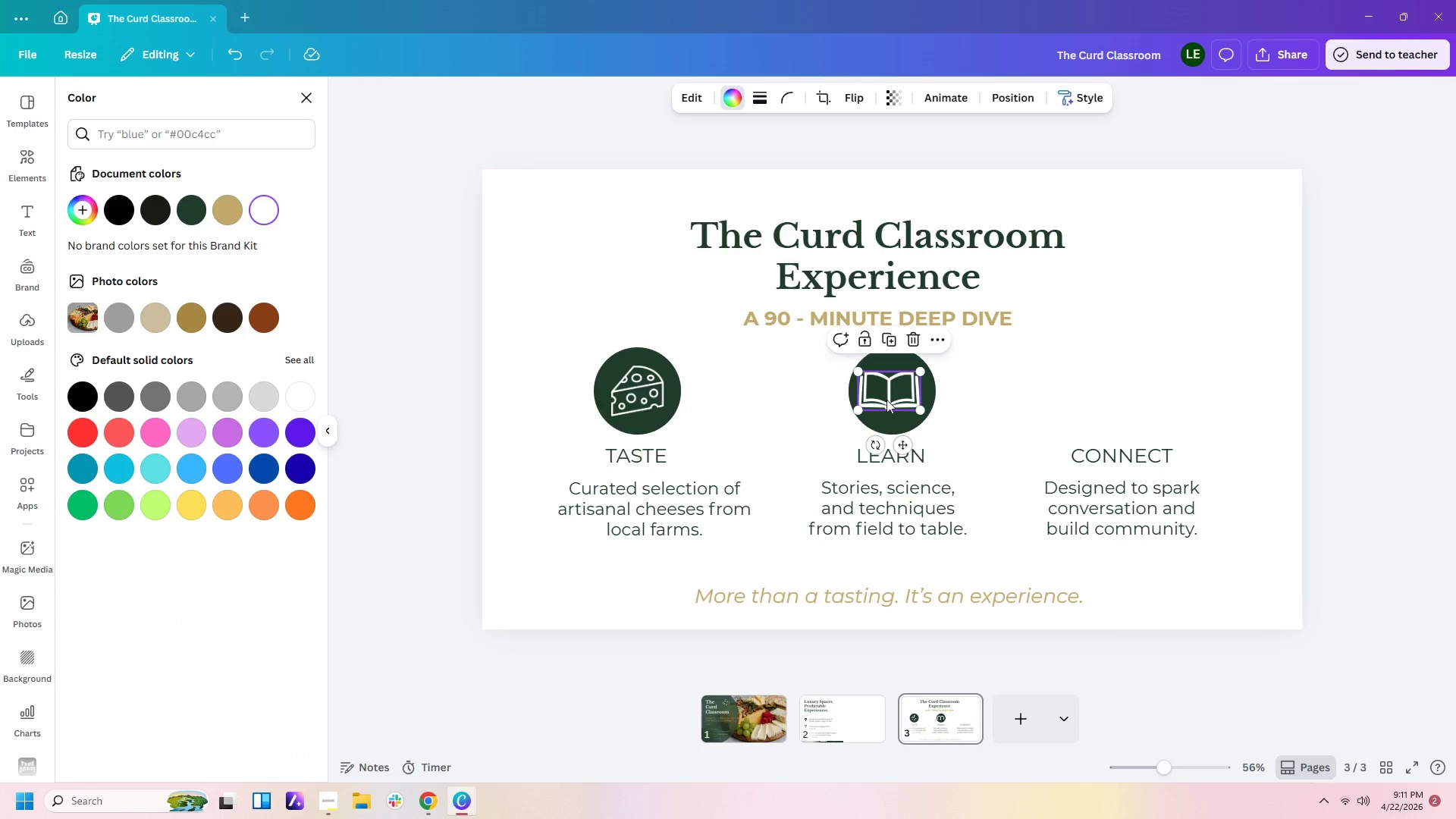 
left_click_drag(start_coordinate=[899, 392], to_coordinate=[905, 391])
 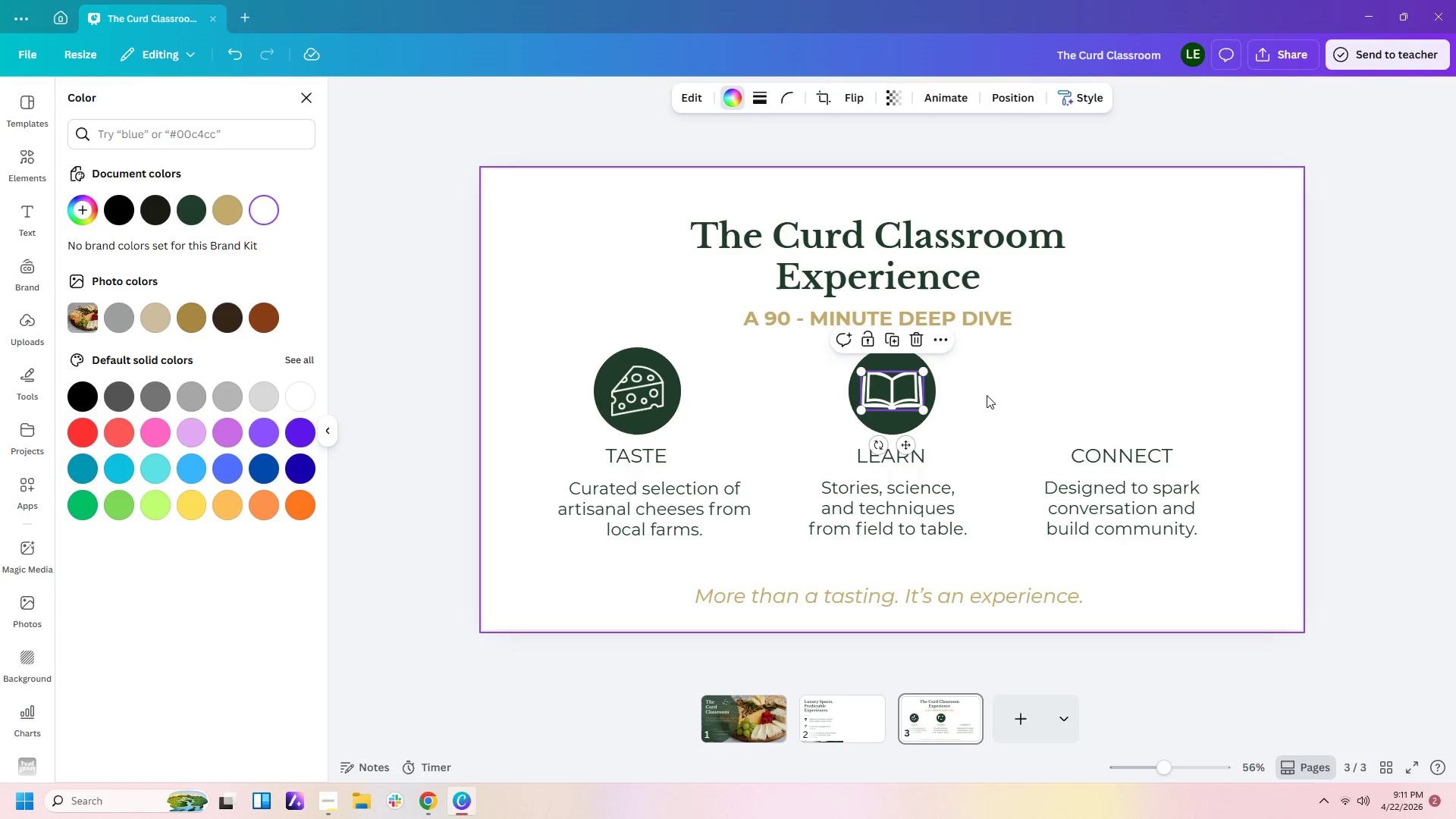 
left_click([987, 395])
 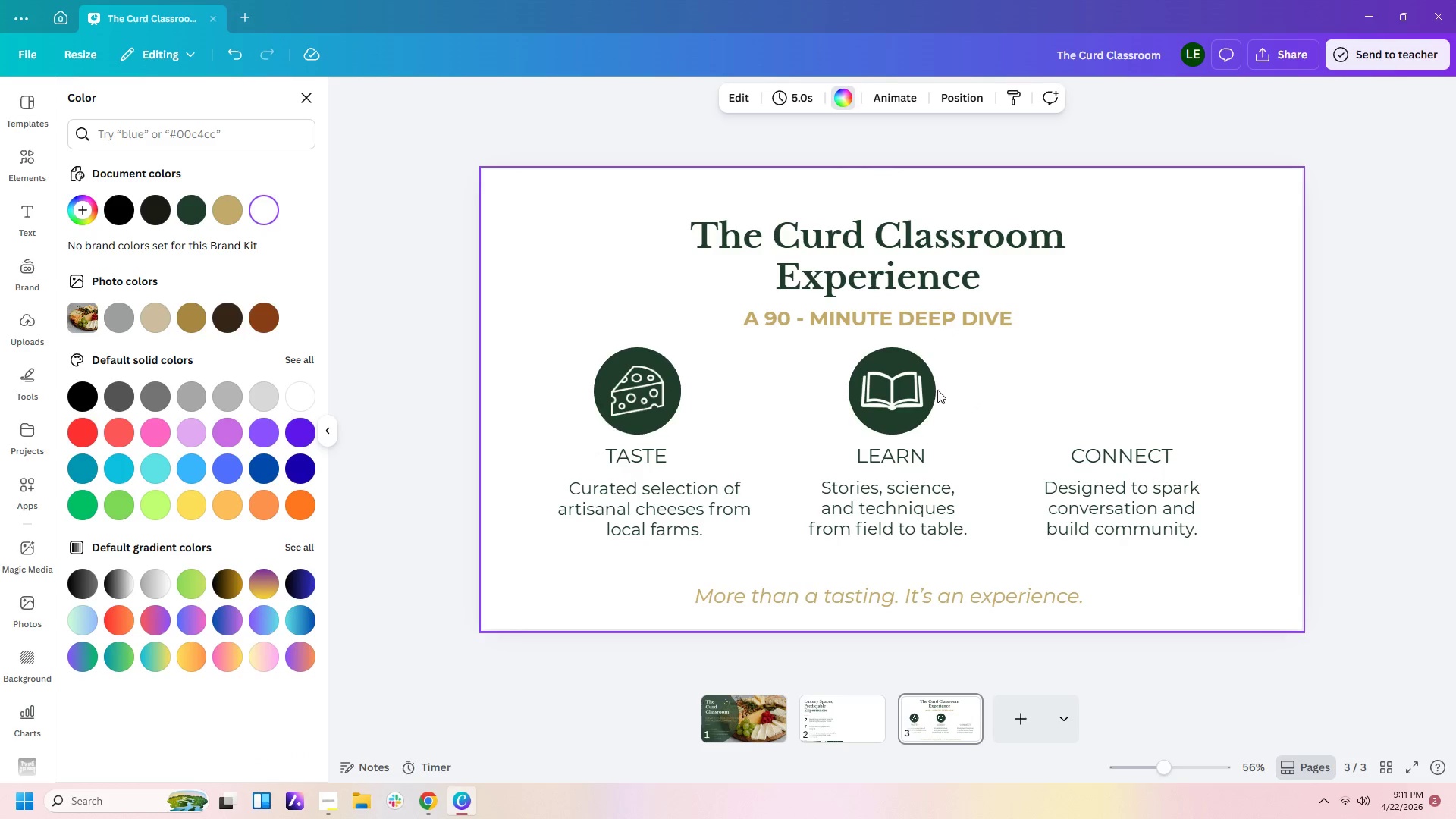 
left_click([935, 389])
 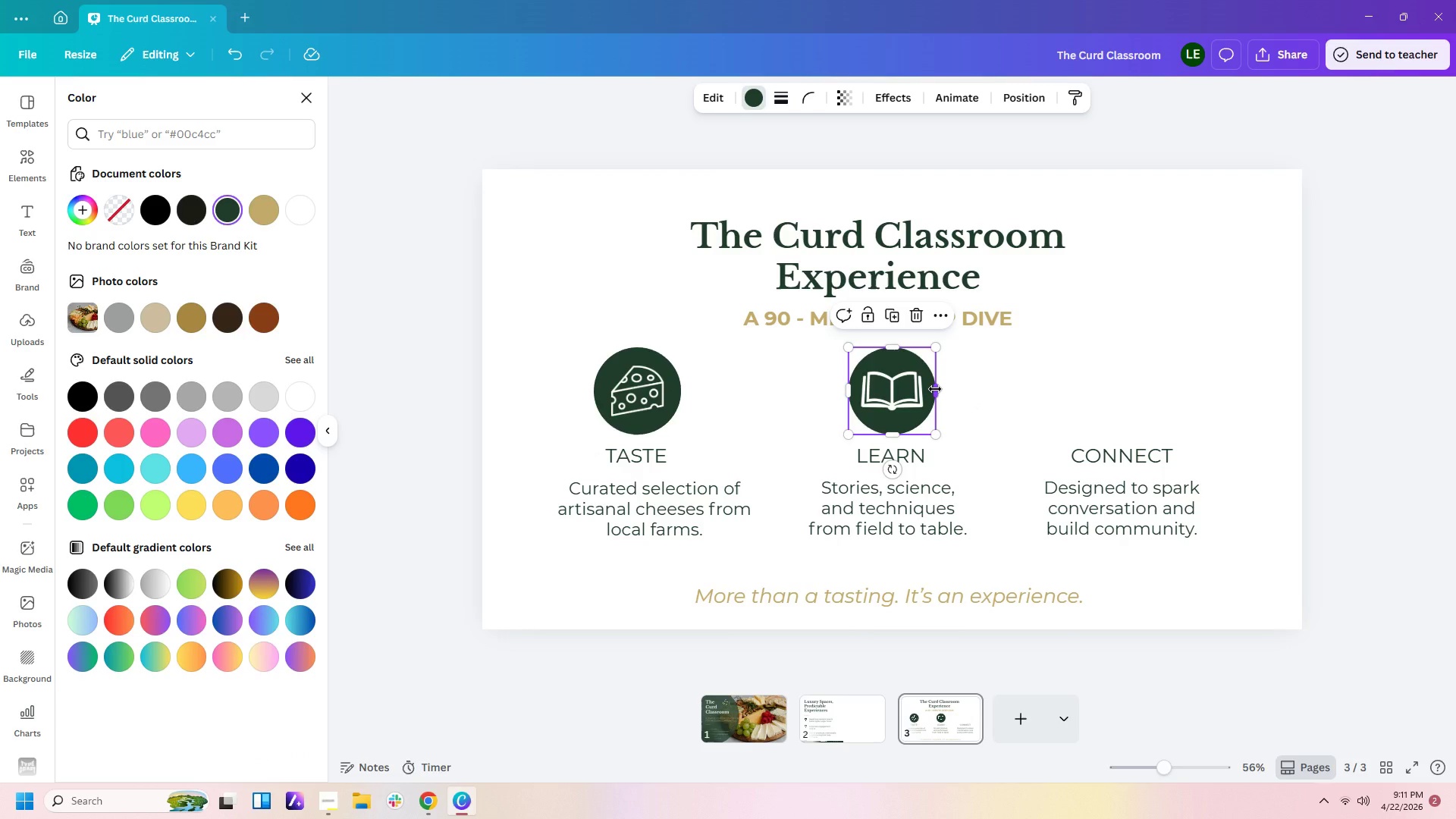 
key(Control+C)
 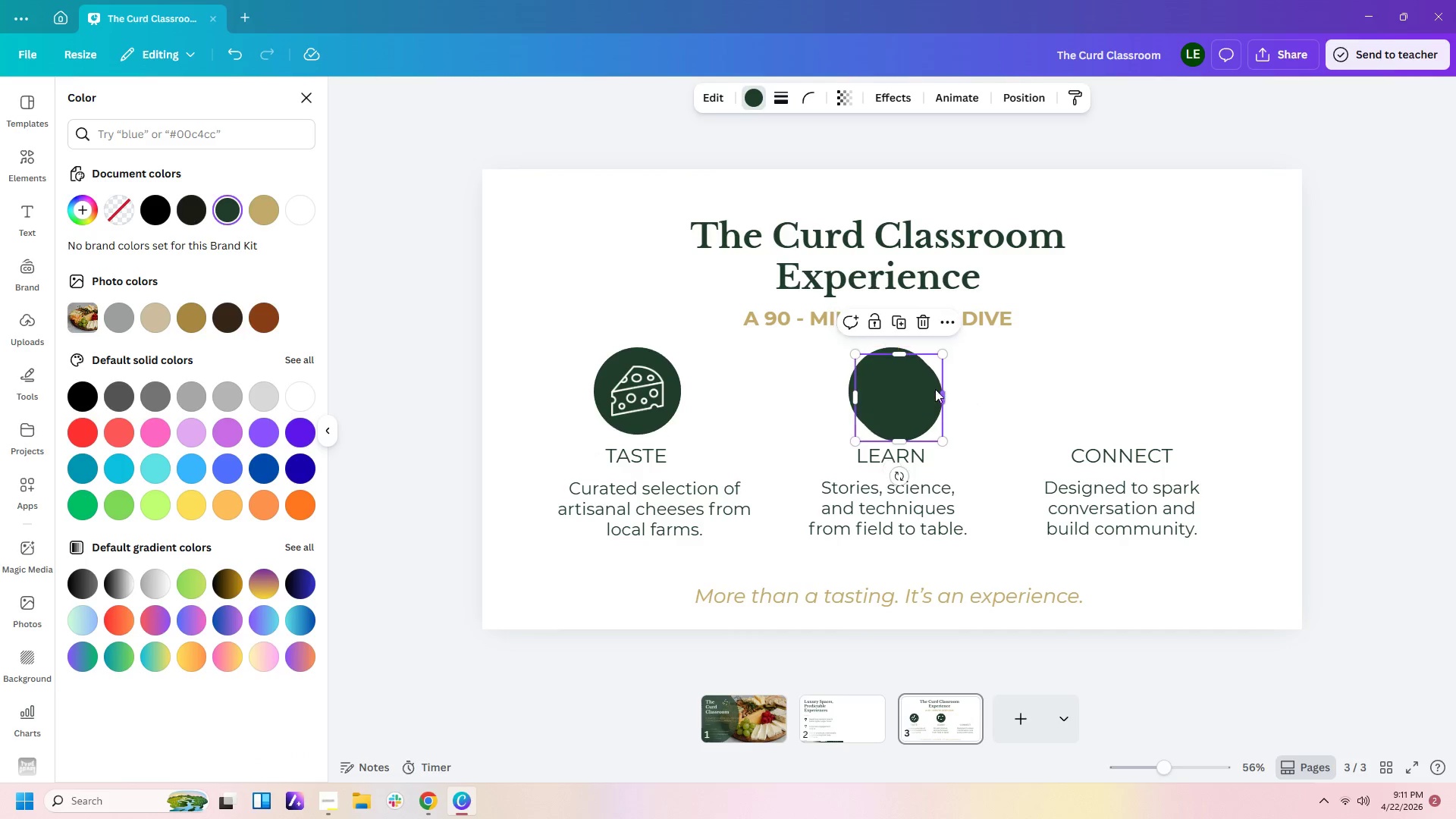 
key(Control+V)
 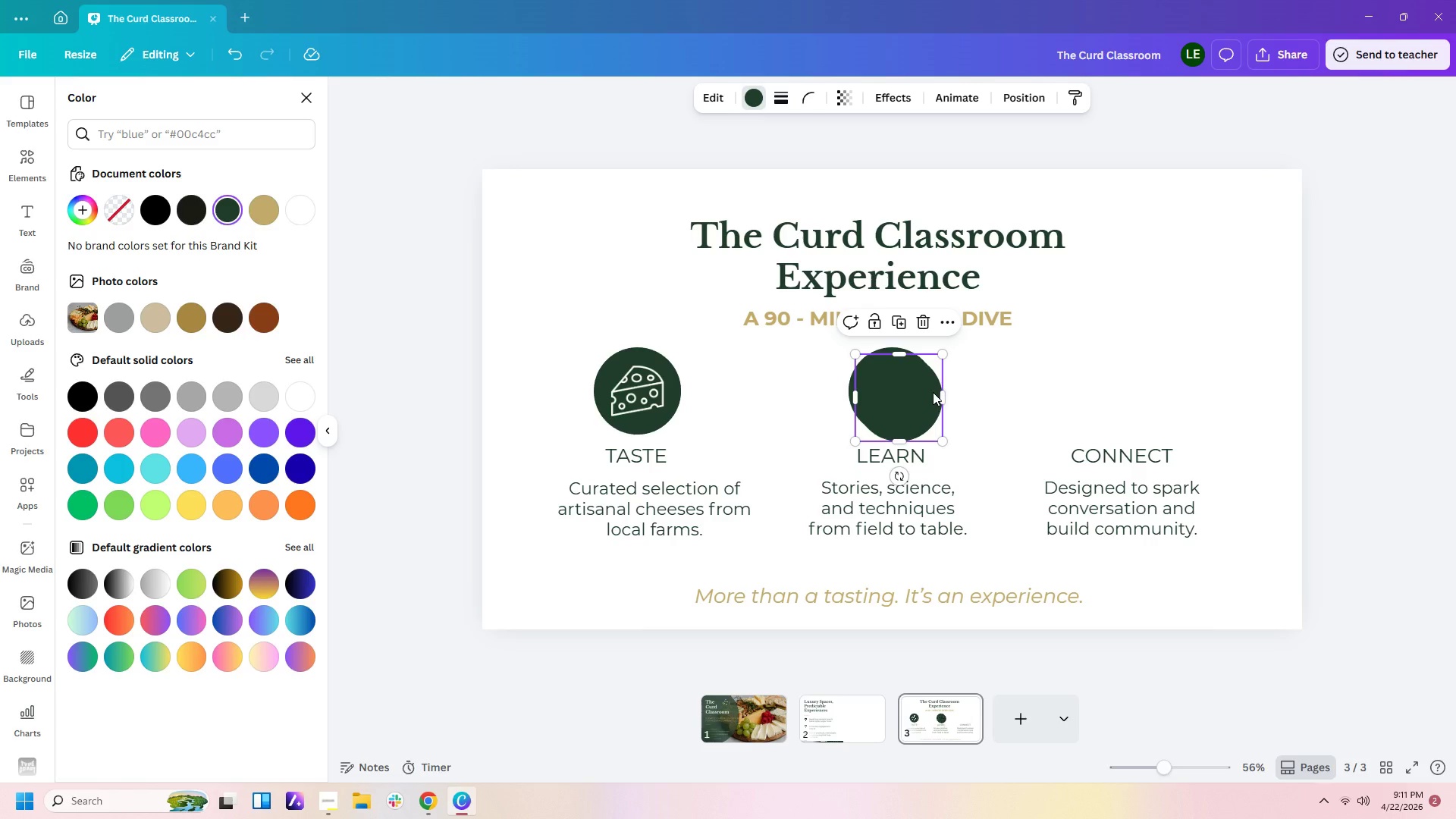 
left_click_drag(start_coordinate=[933, 392], to_coordinate=[1154, 385])
 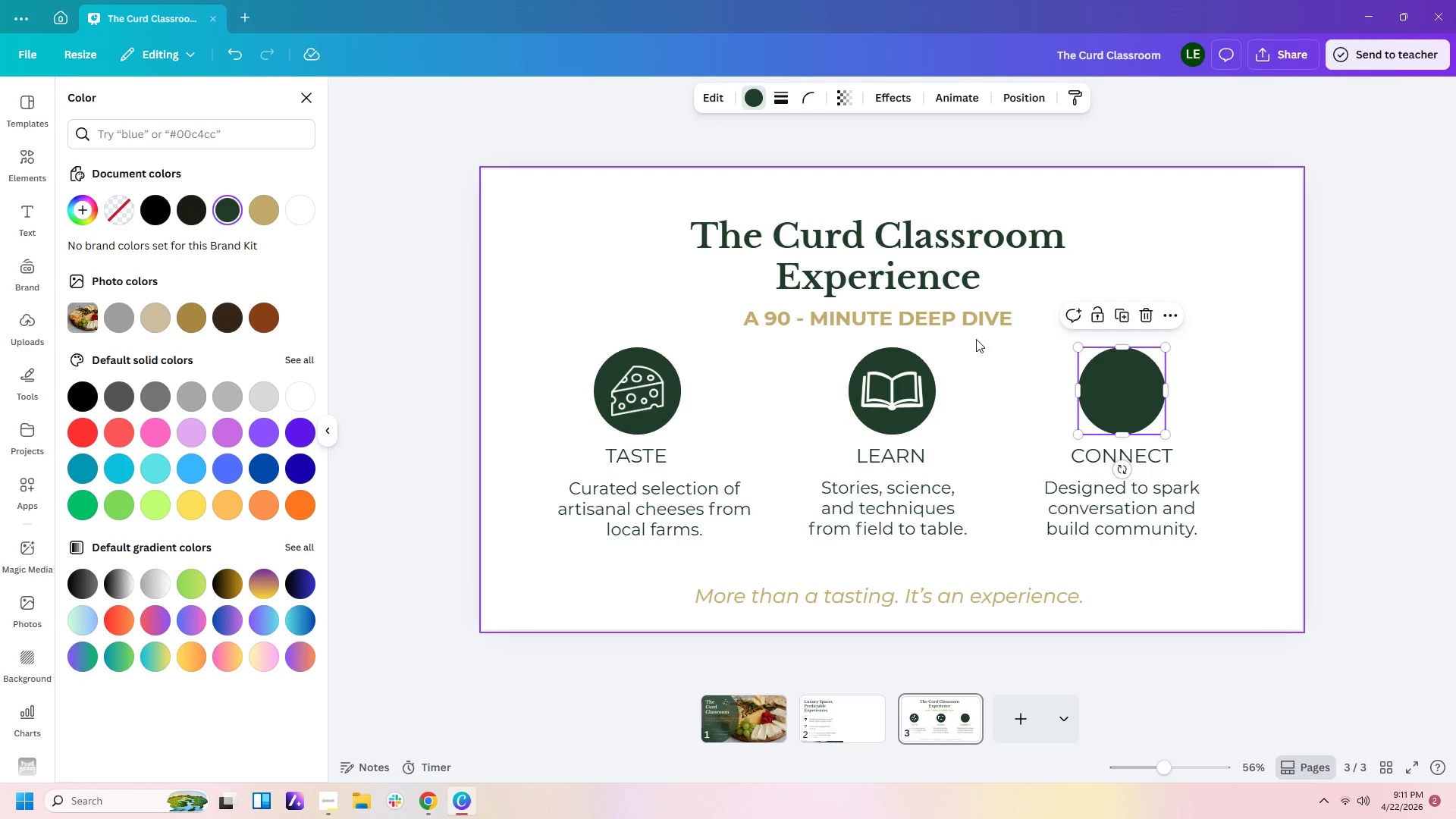 
left_click([973, 339])
 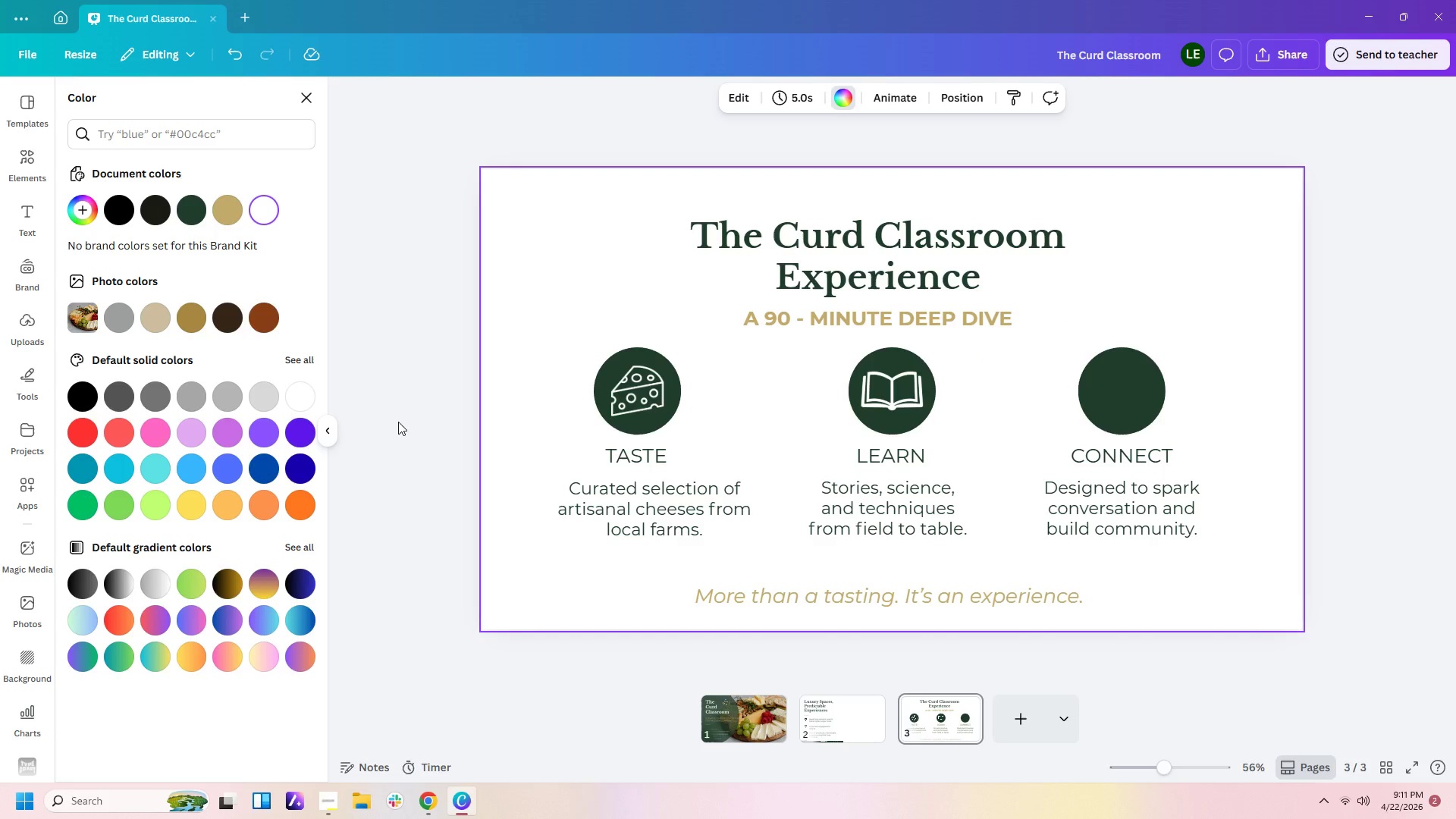 
wait(5.8)
 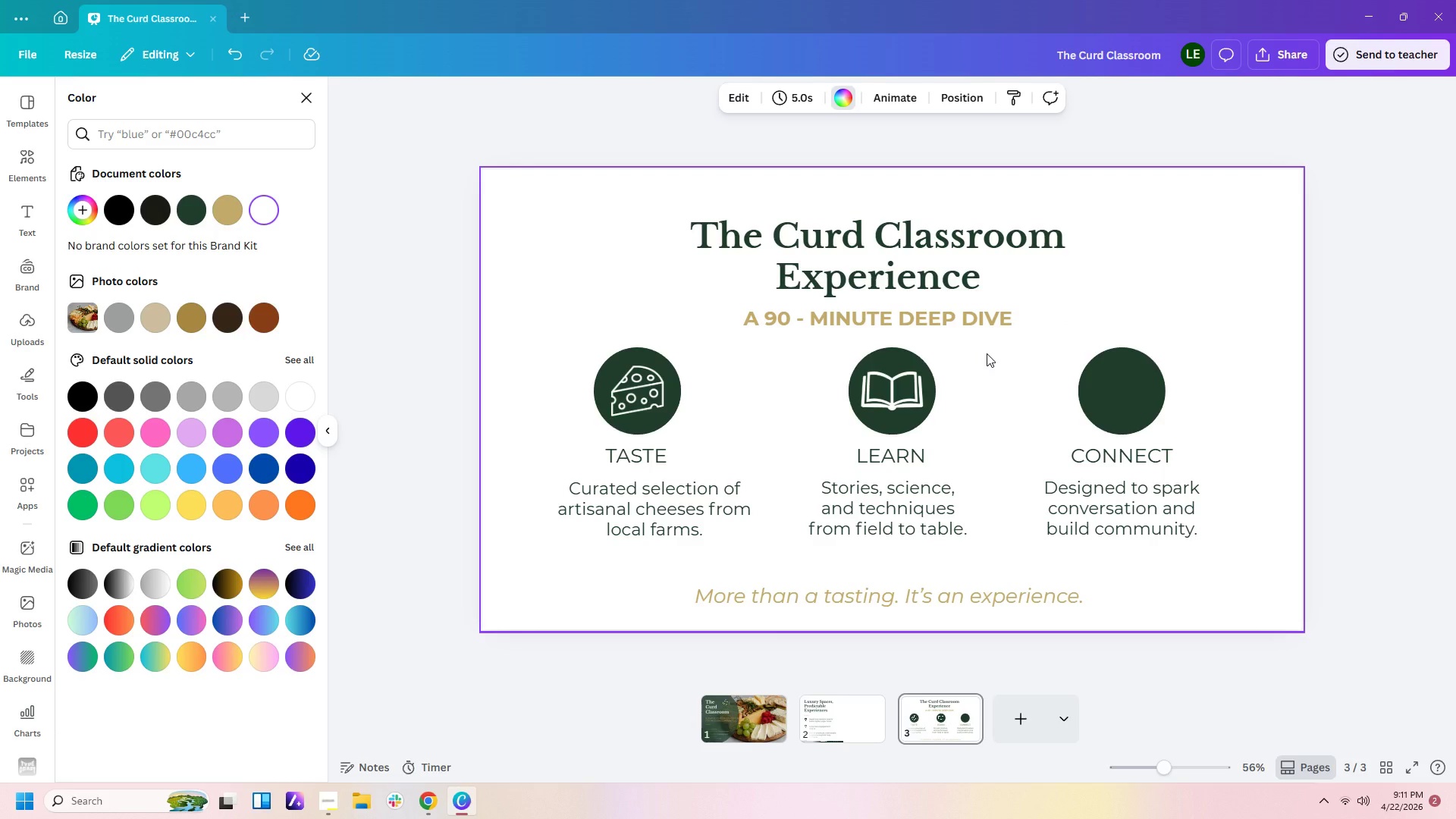 
left_click([24, 167])
 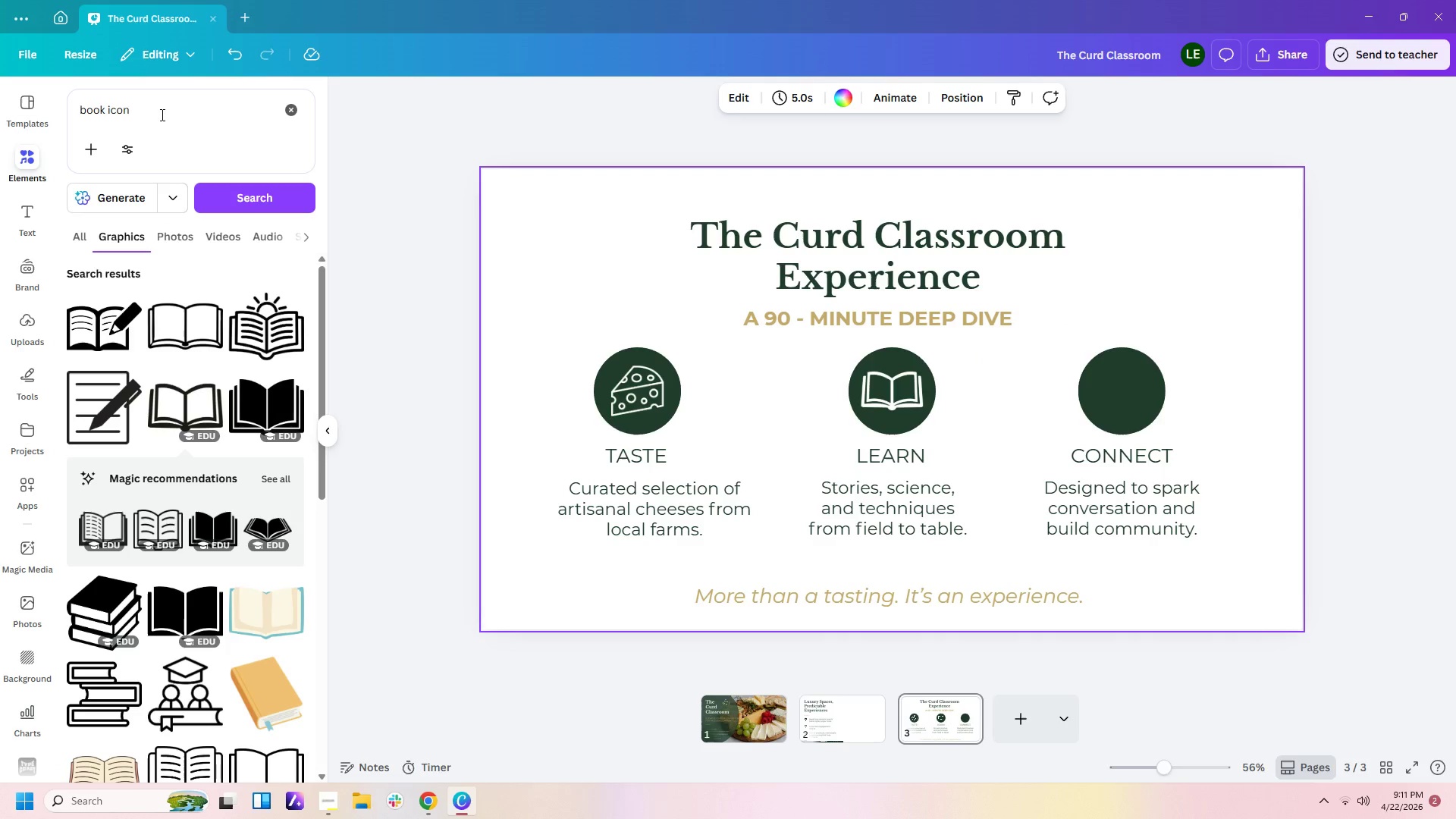 
left_click_drag(start_coordinate=[161, 108], to_coordinate=[11, 108])
 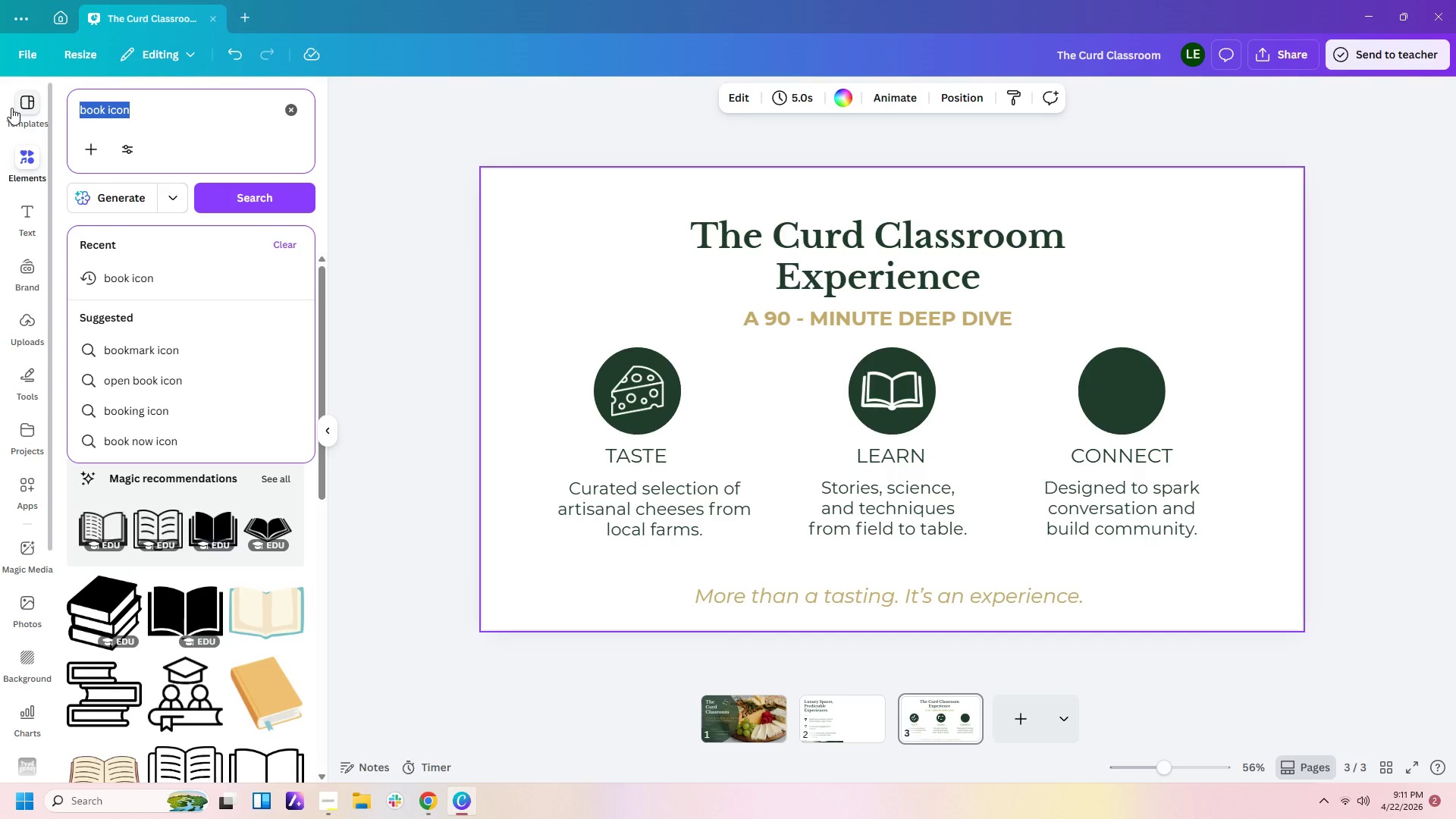 
type(team icon)
 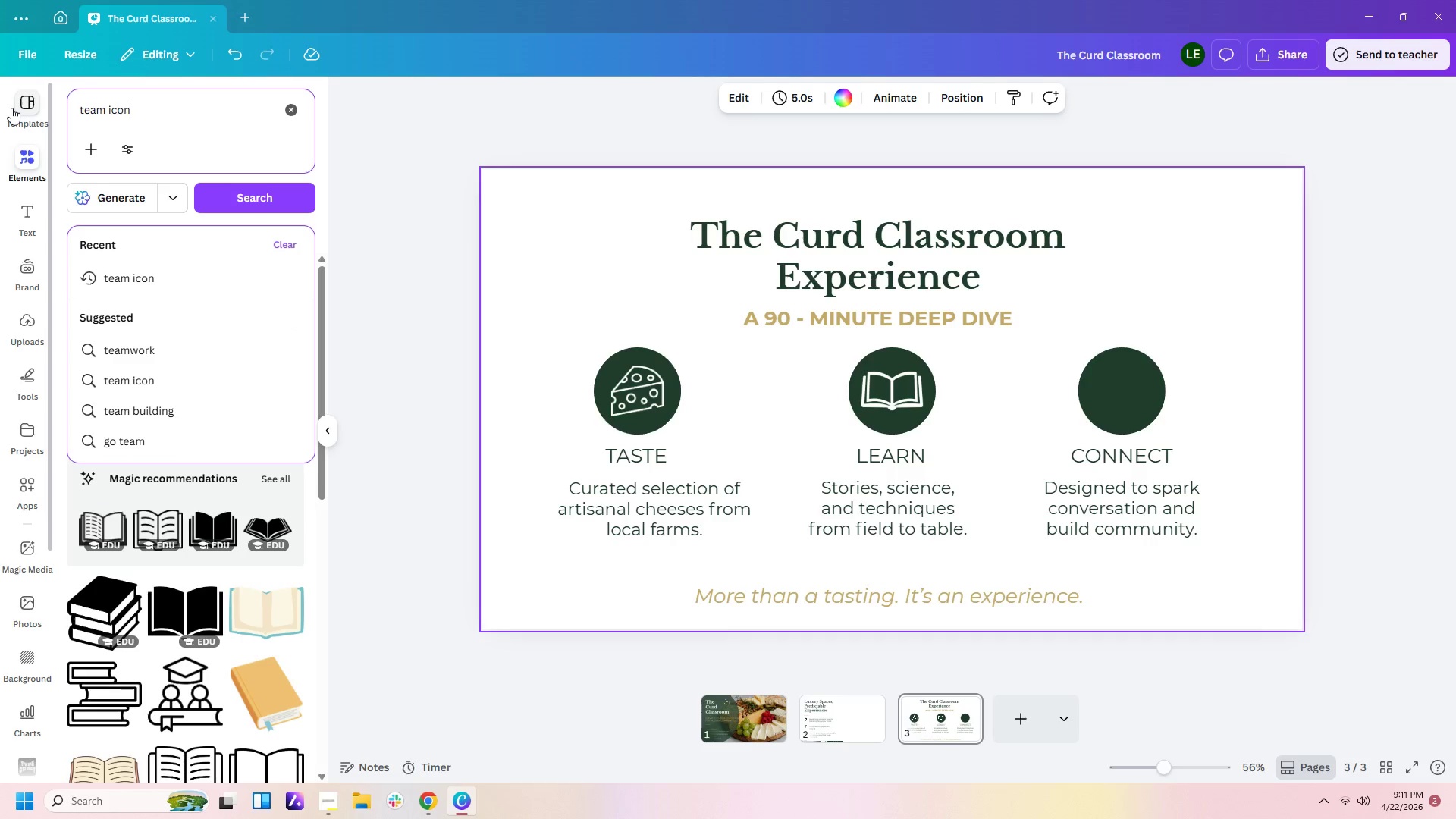 
key(Enter)
 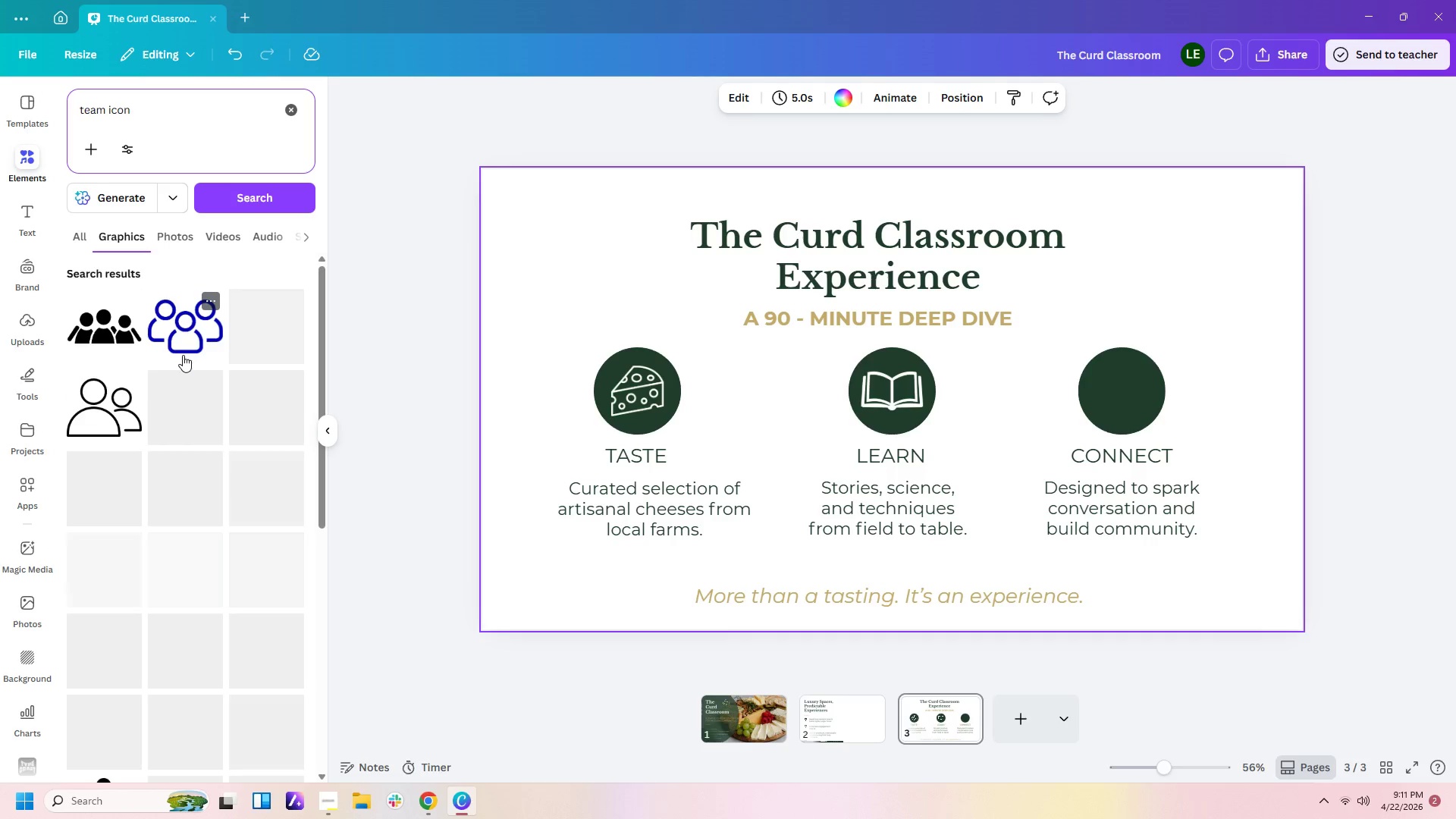 
wait(9.11)
 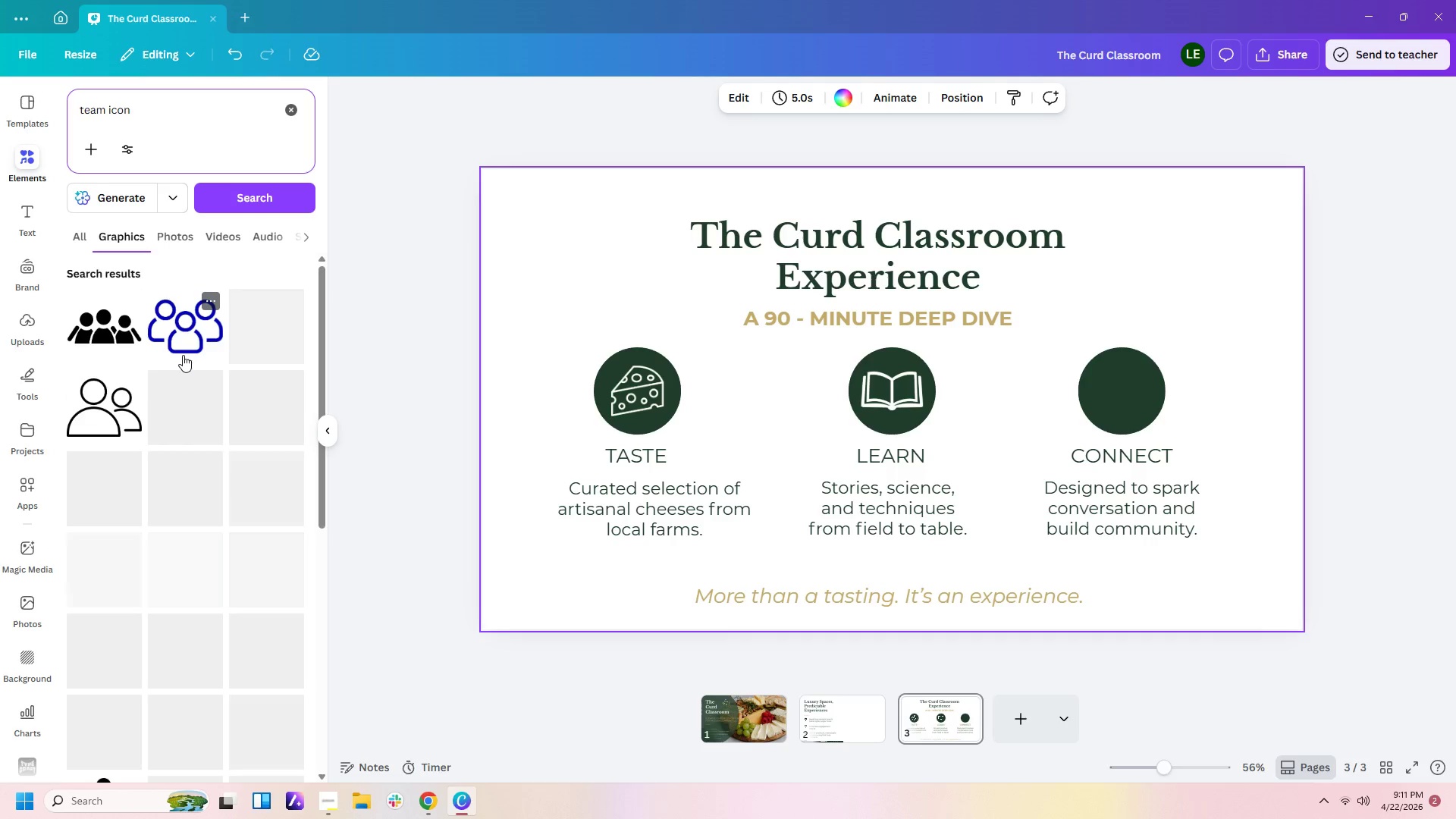 
mouse_move([201, 435])
 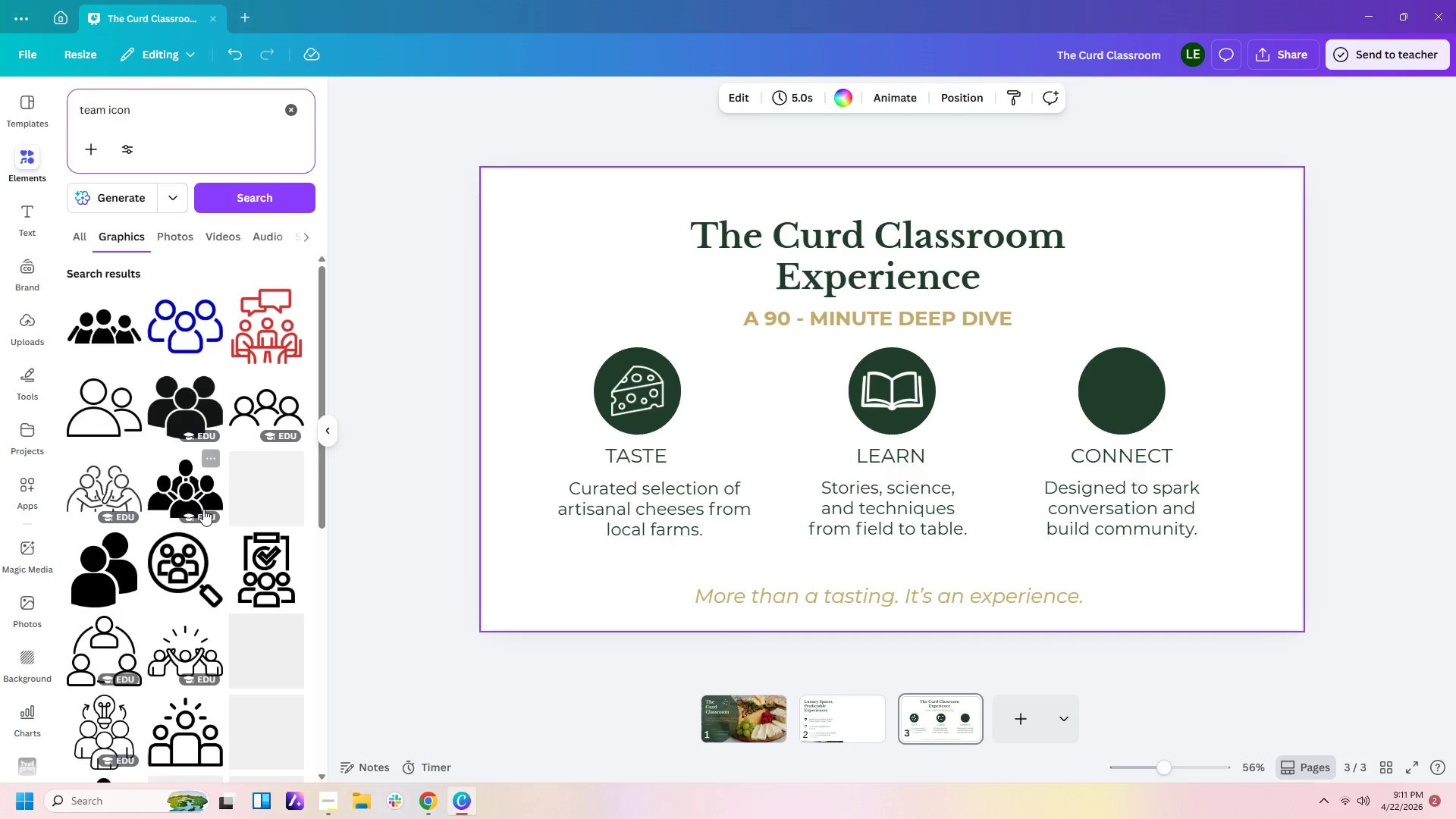 
scroll: coordinate [199, 515], scroll_direction: down, amount: 2.0
 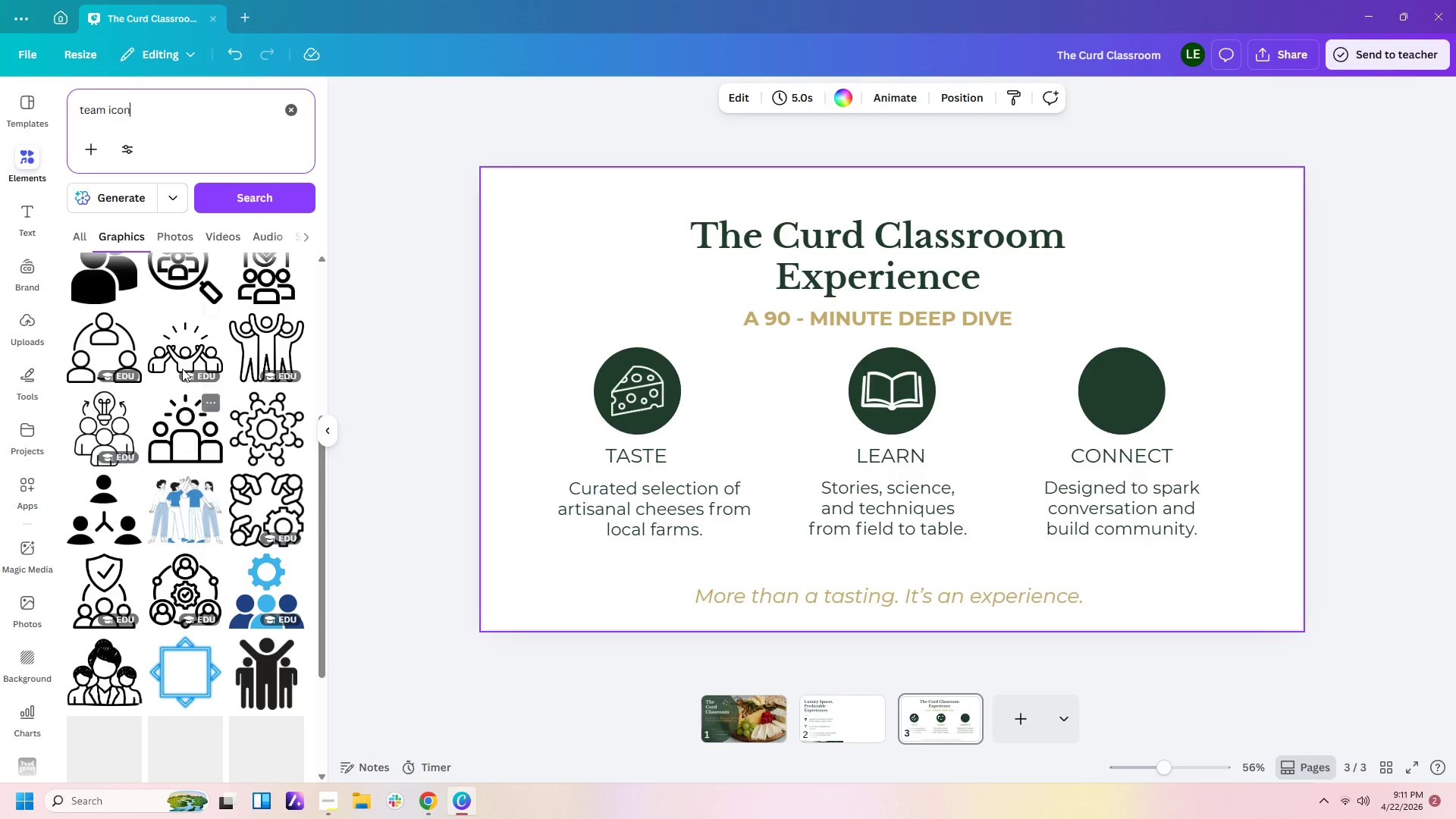 
scroll: coordinate [172, 276], scroll_direction: up, amount: 1.0
 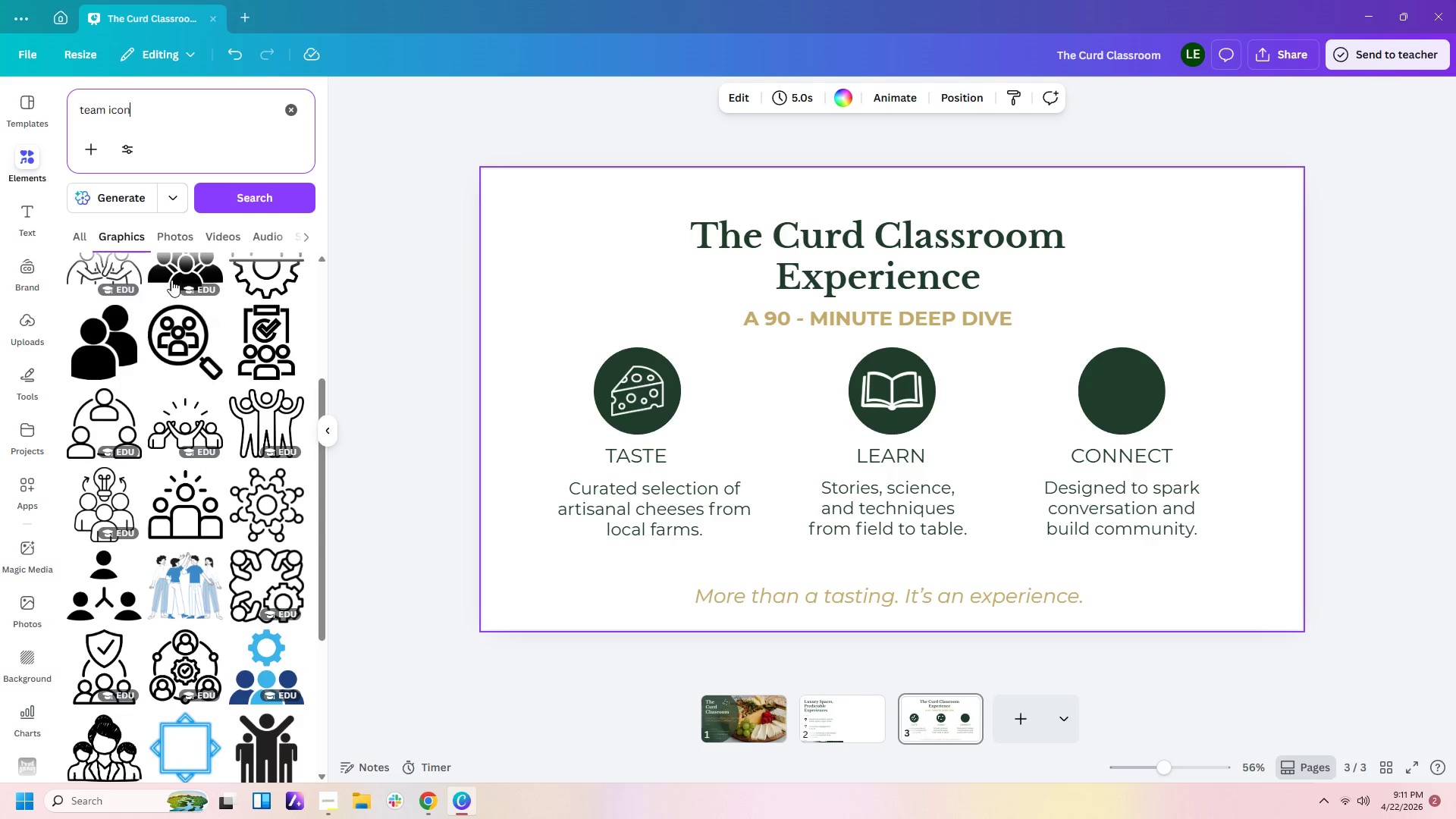 
left_click([171, 278])
 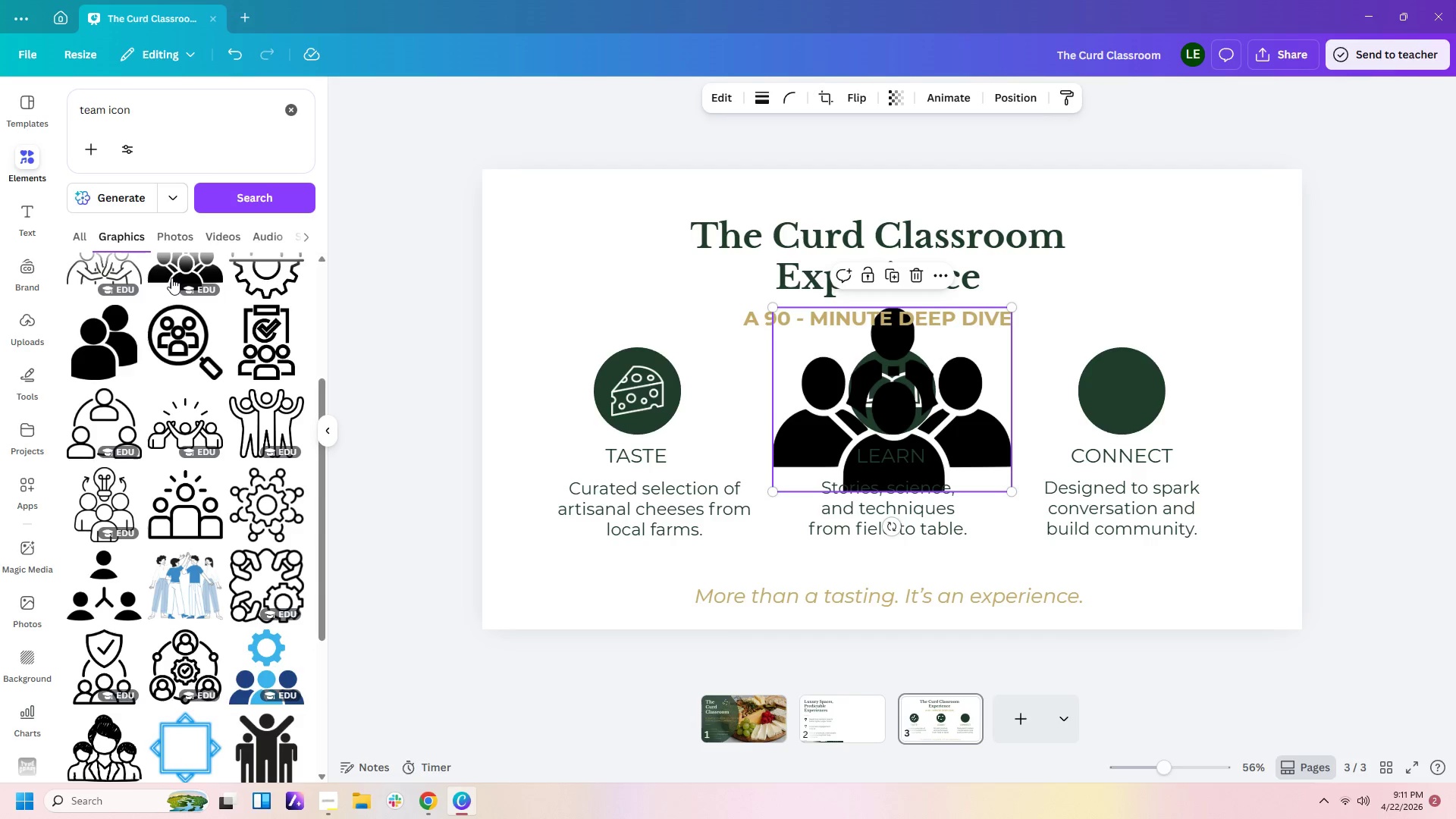 
scroll: coordinate [171, 277], scroll_direction: up, amount: 2.0
 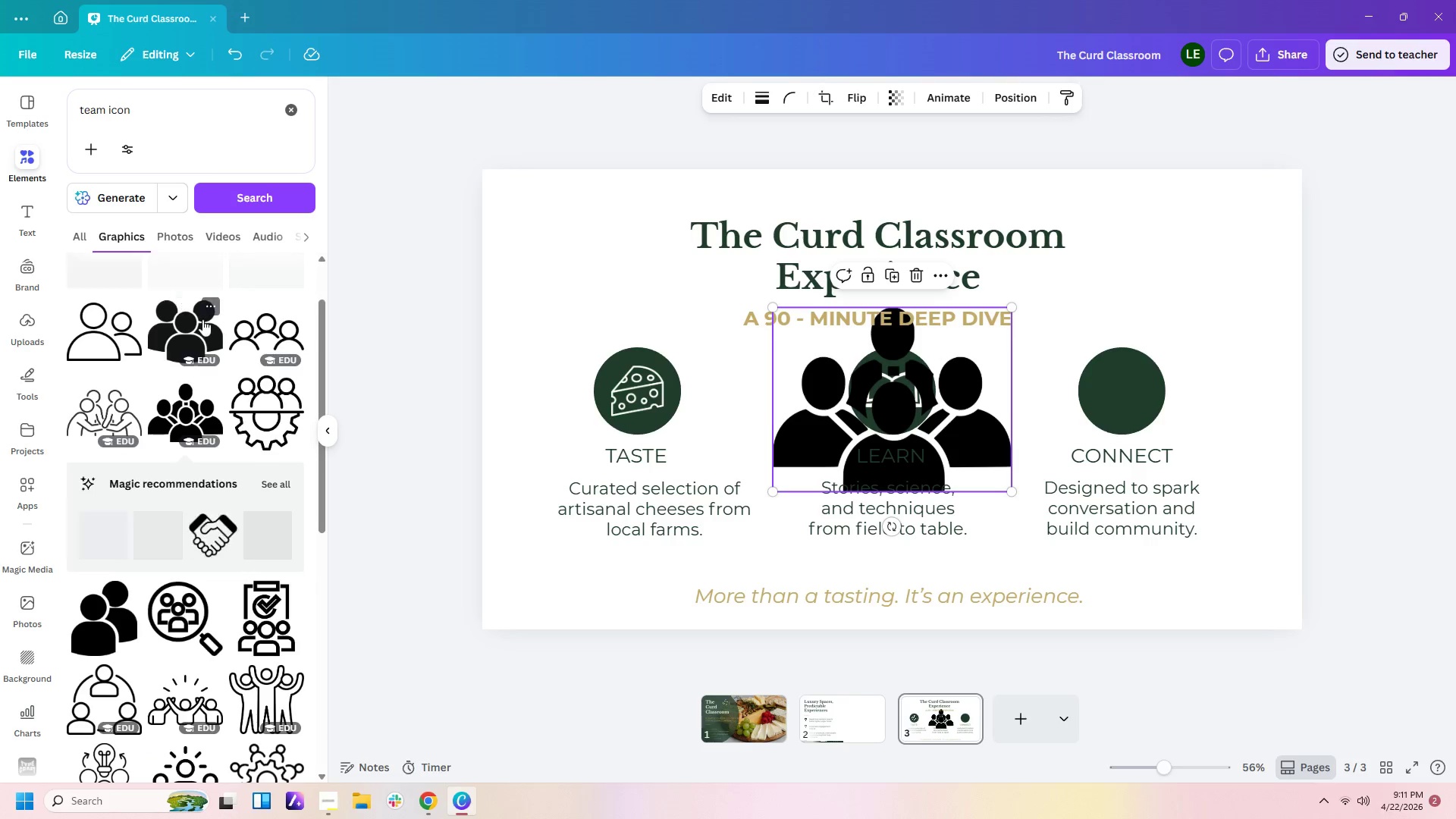 
left_click([202, 319])
 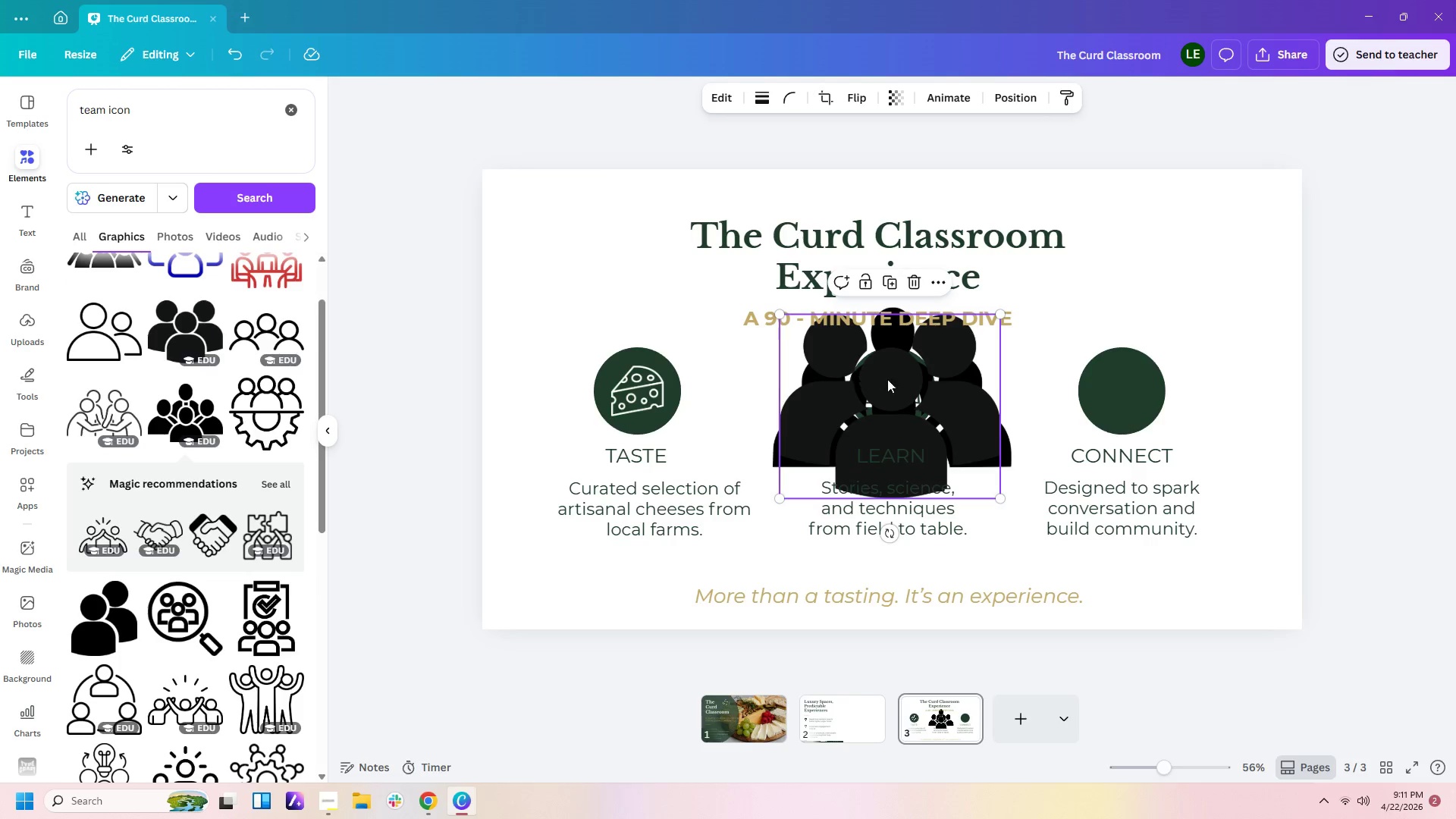 
left_click([898, 385])
 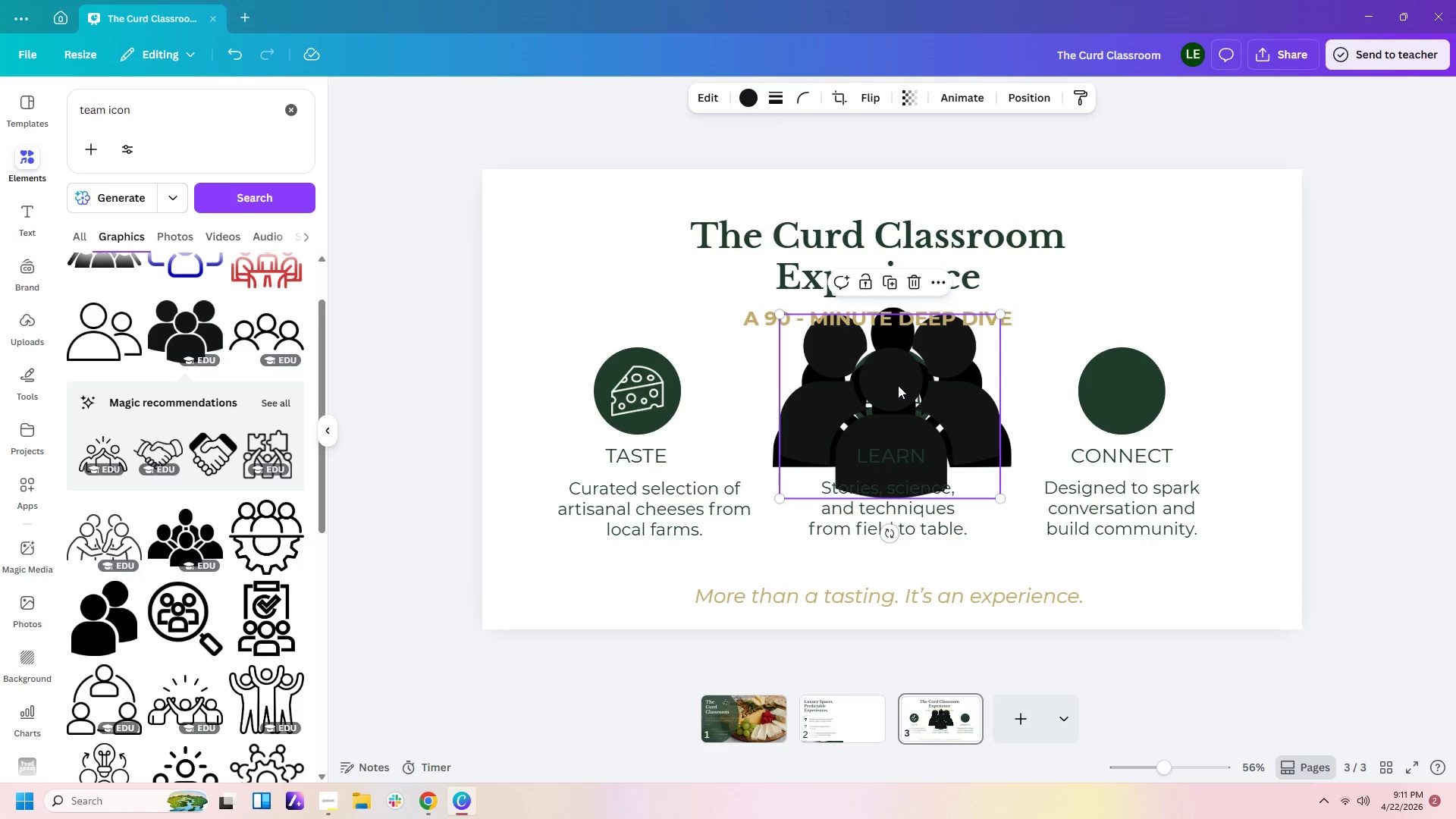 
key(Delete)
 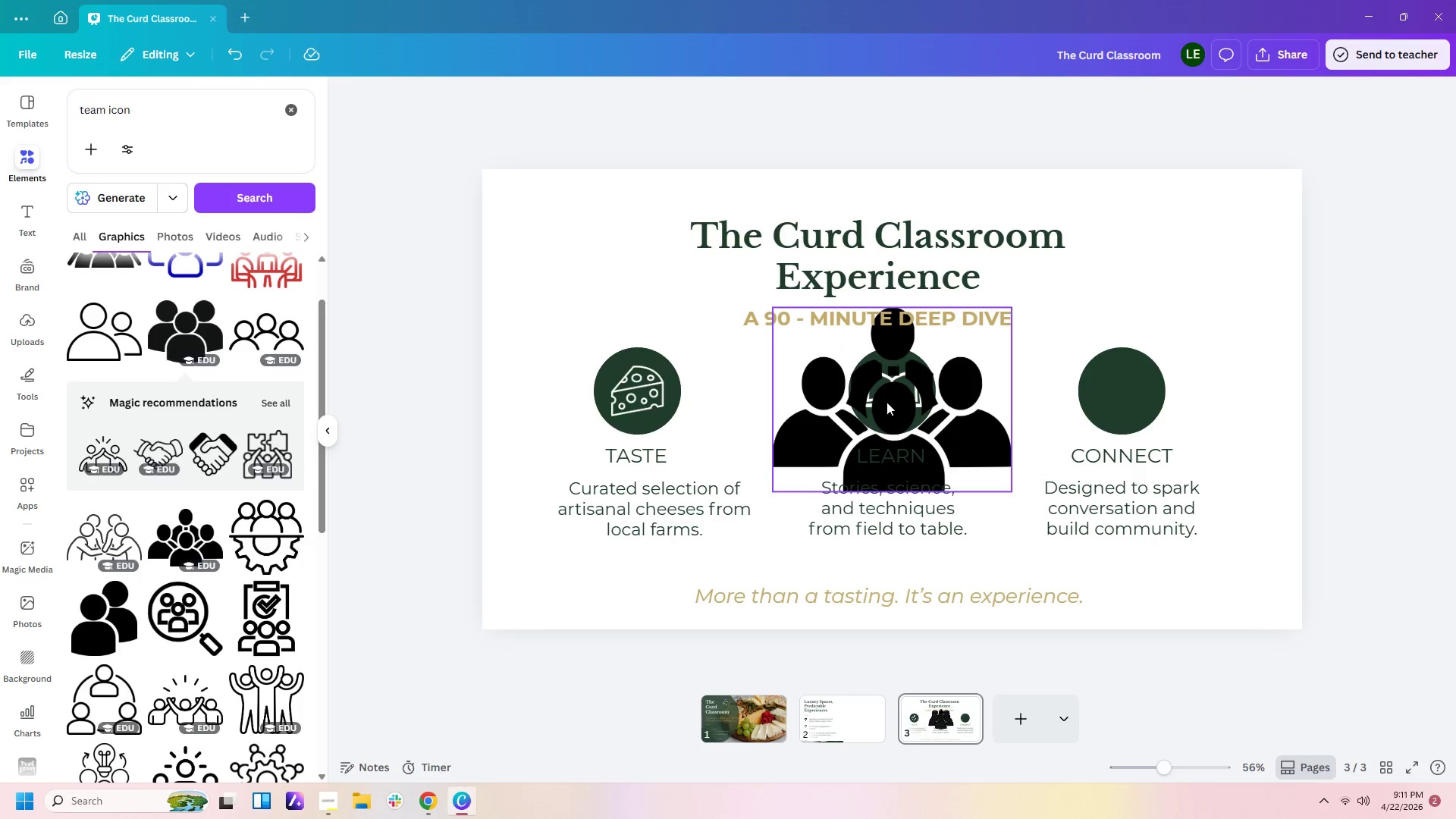 
left_click([886, 402])
 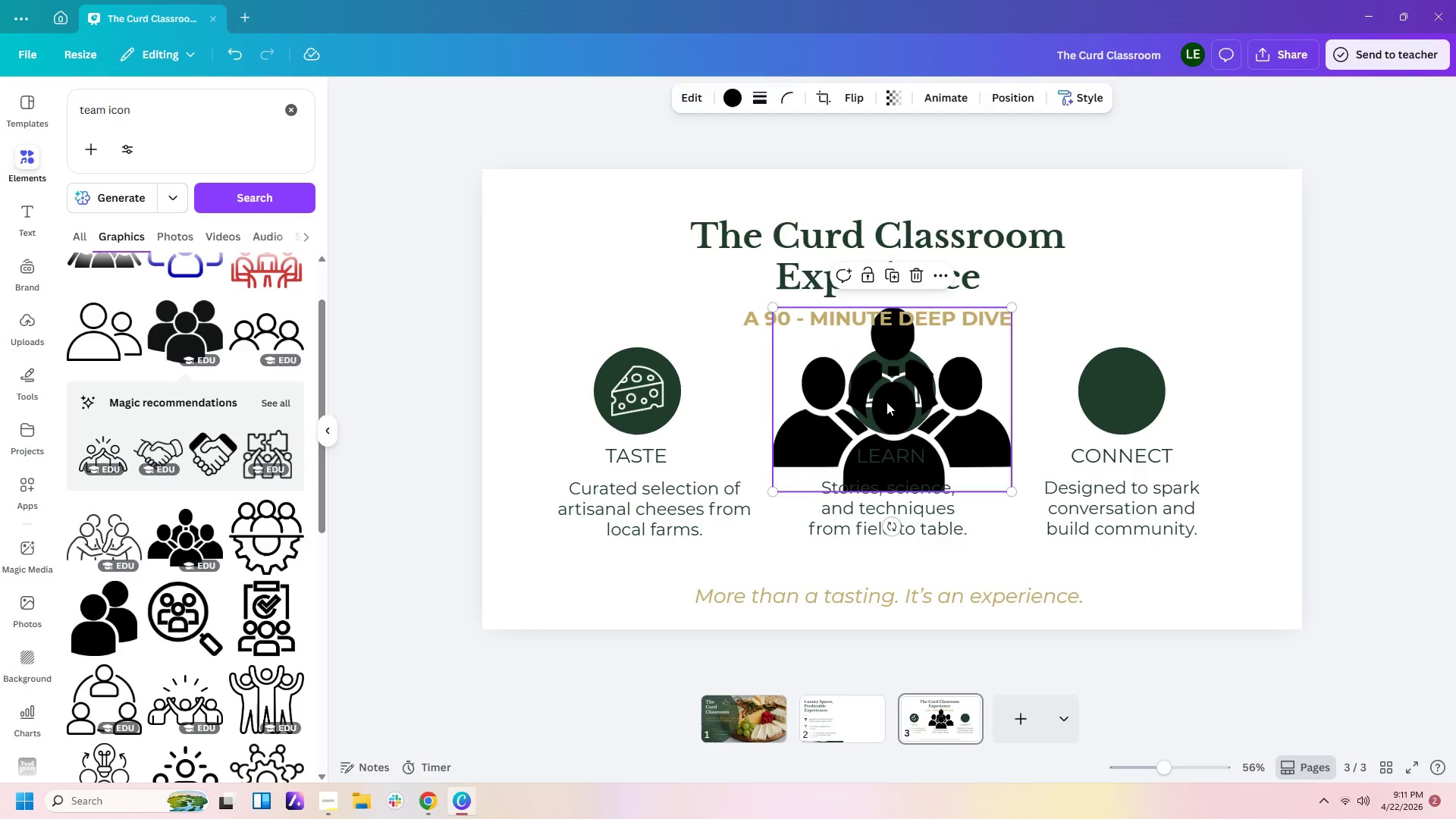 
key(Delete)
 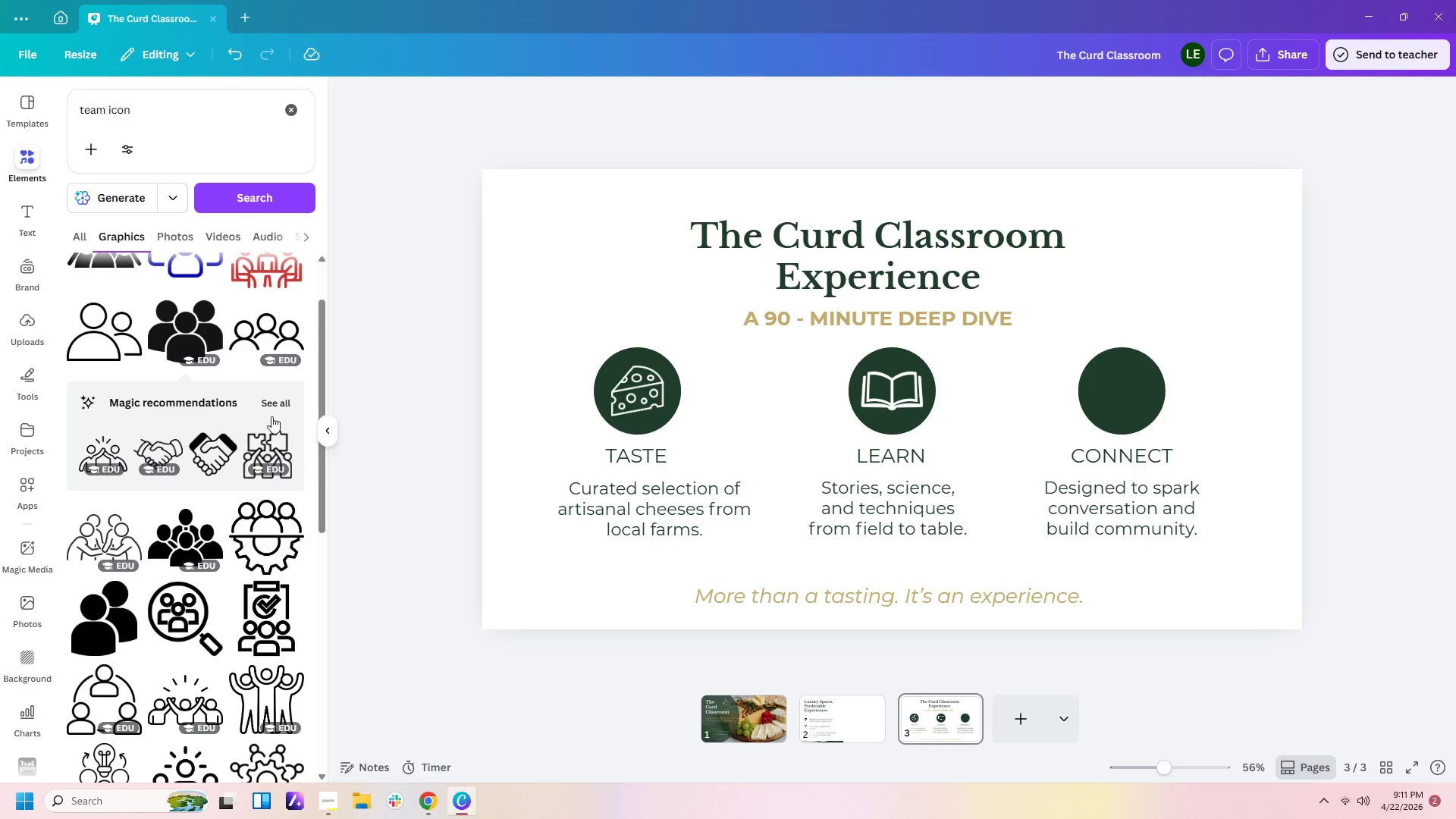 
left_click([275, 400])
 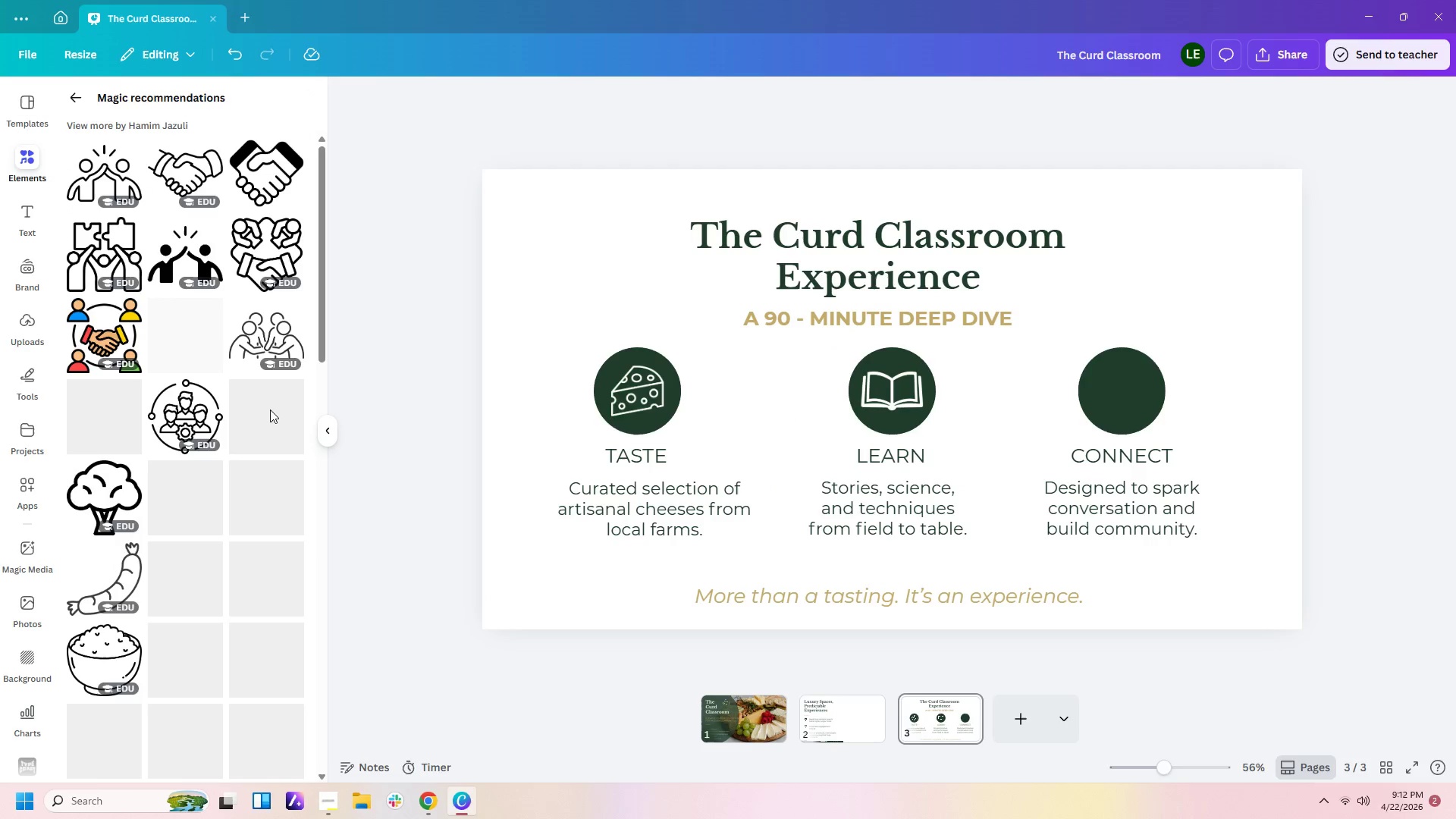 
scroll: coordinate [270, 410], scroll_direction: down, amount: 3.0
 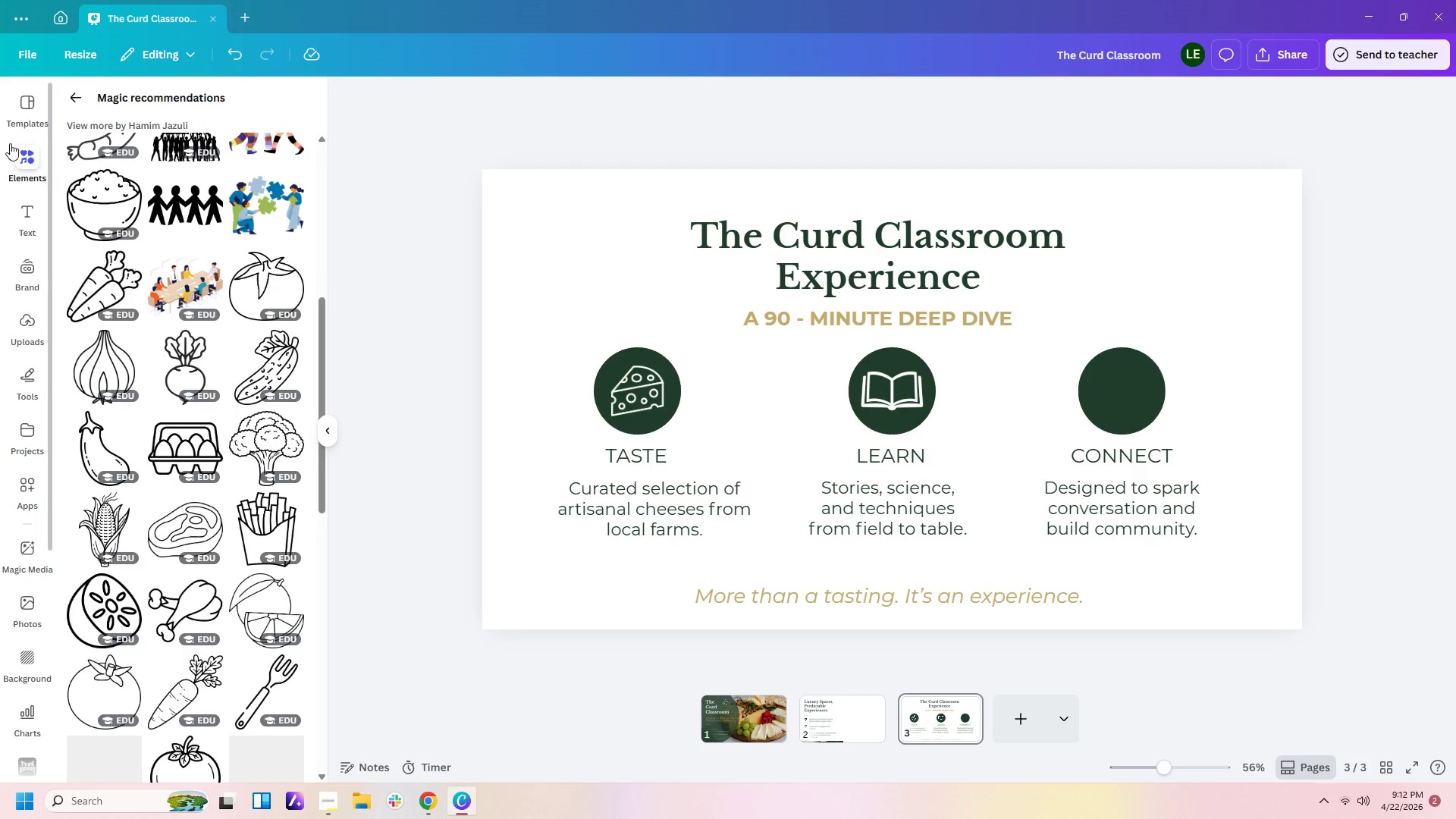 
left_click([77, 96])
 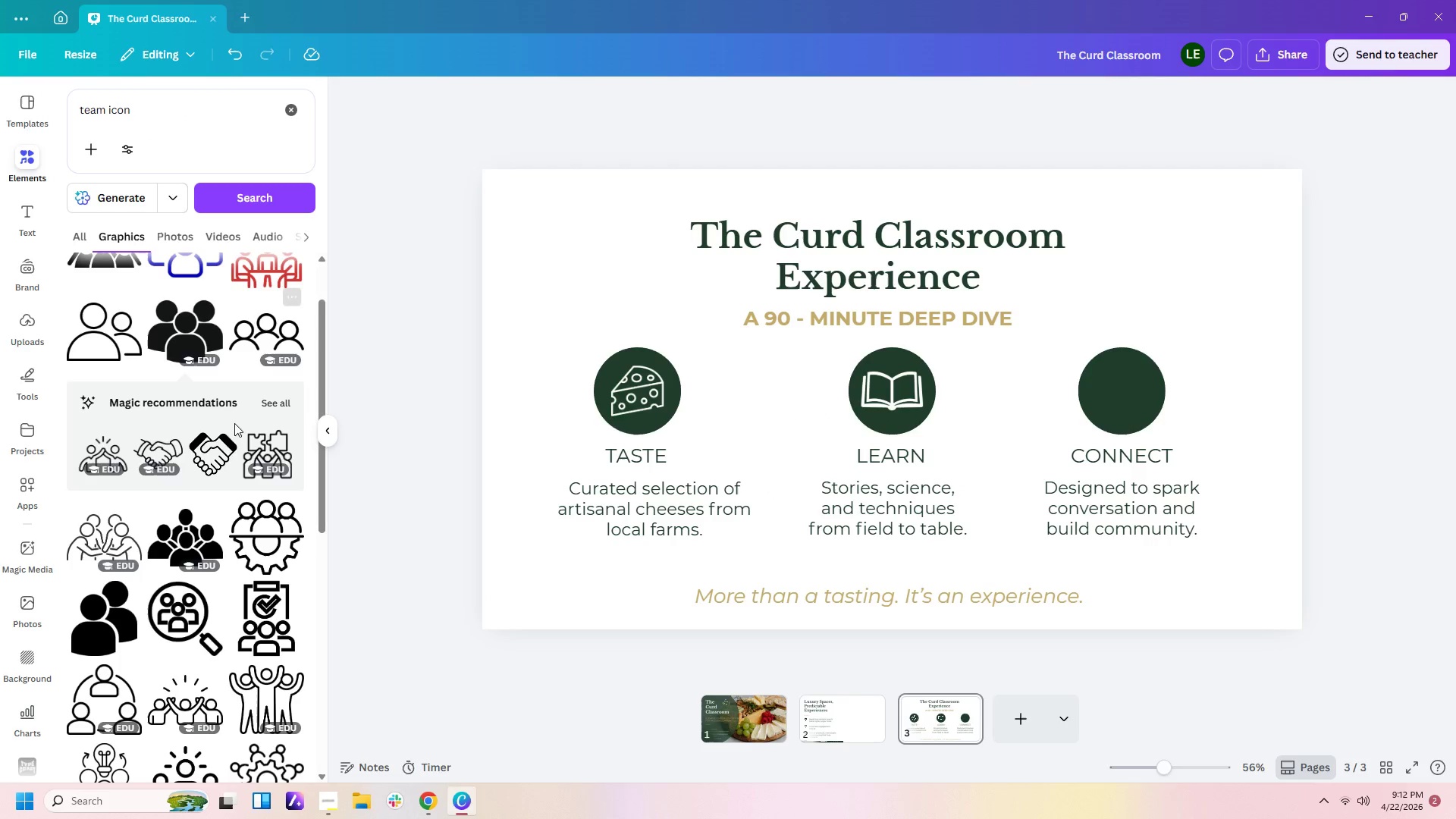 
scroll: coordinate [234, 433], scroll_direction: down, amount: 5.0
 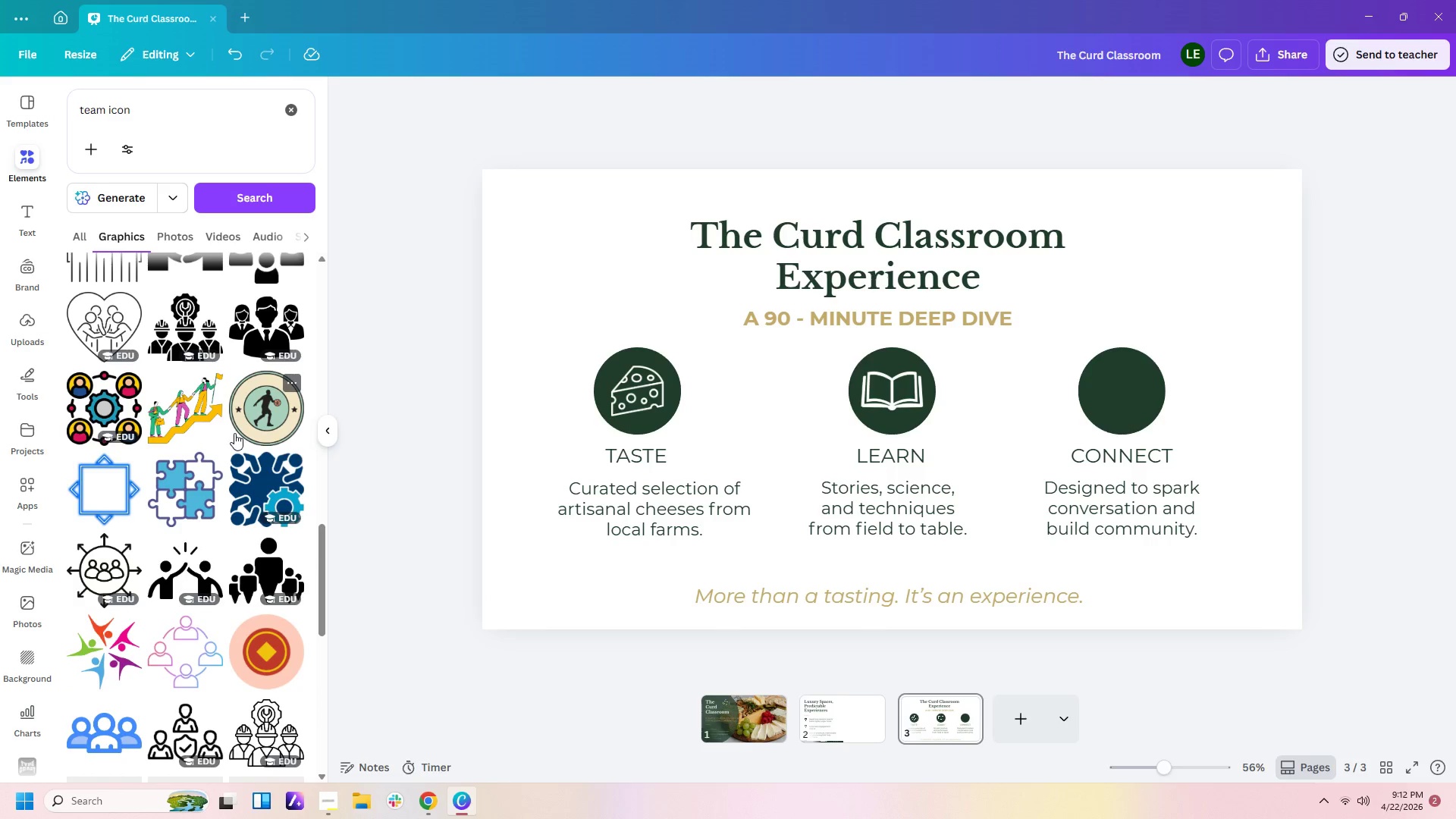 
mouse_move([287, 349])
 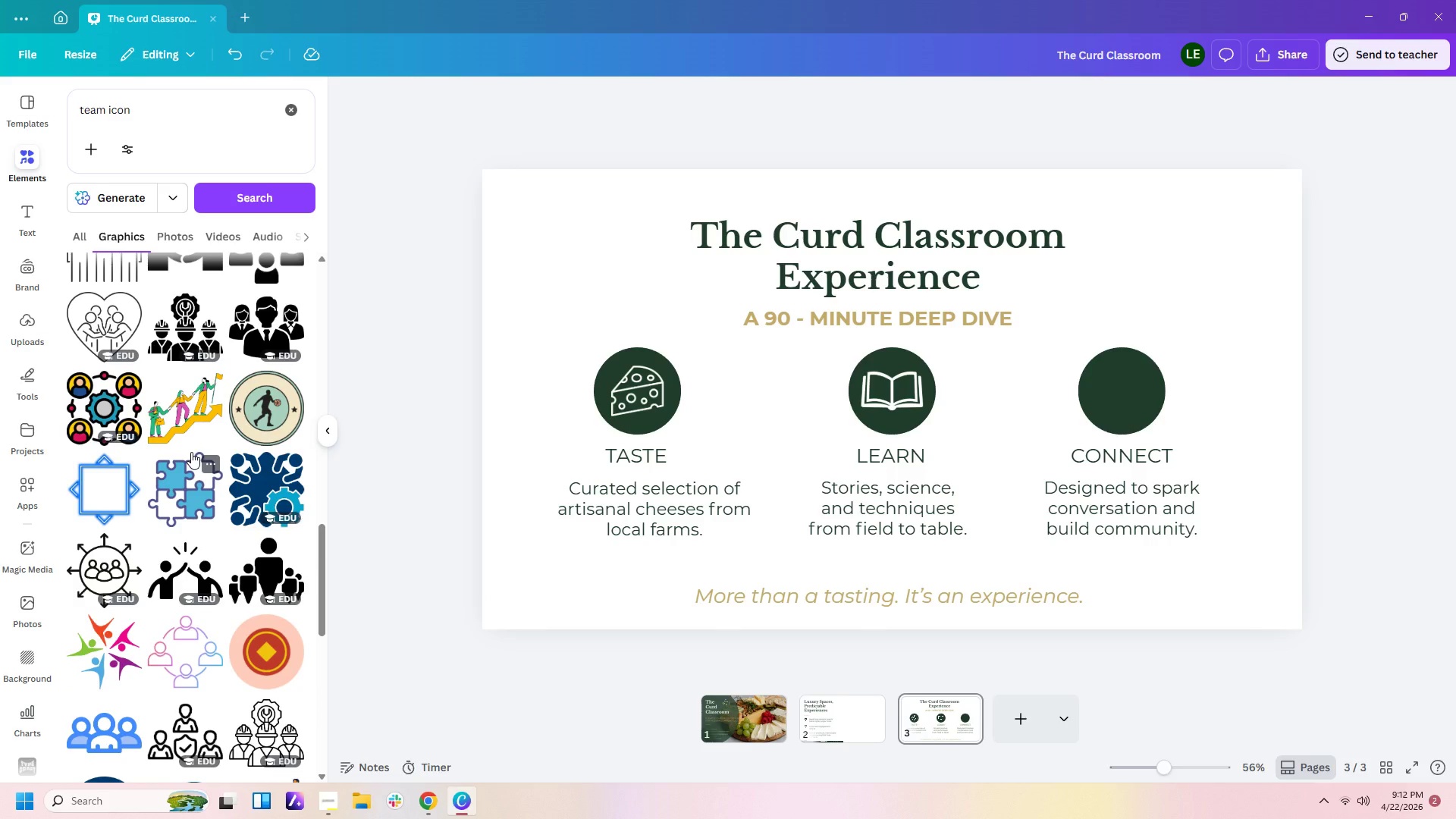 
scroll: coordinate [259, 621], scroll_direction: down, amount: 11.0
 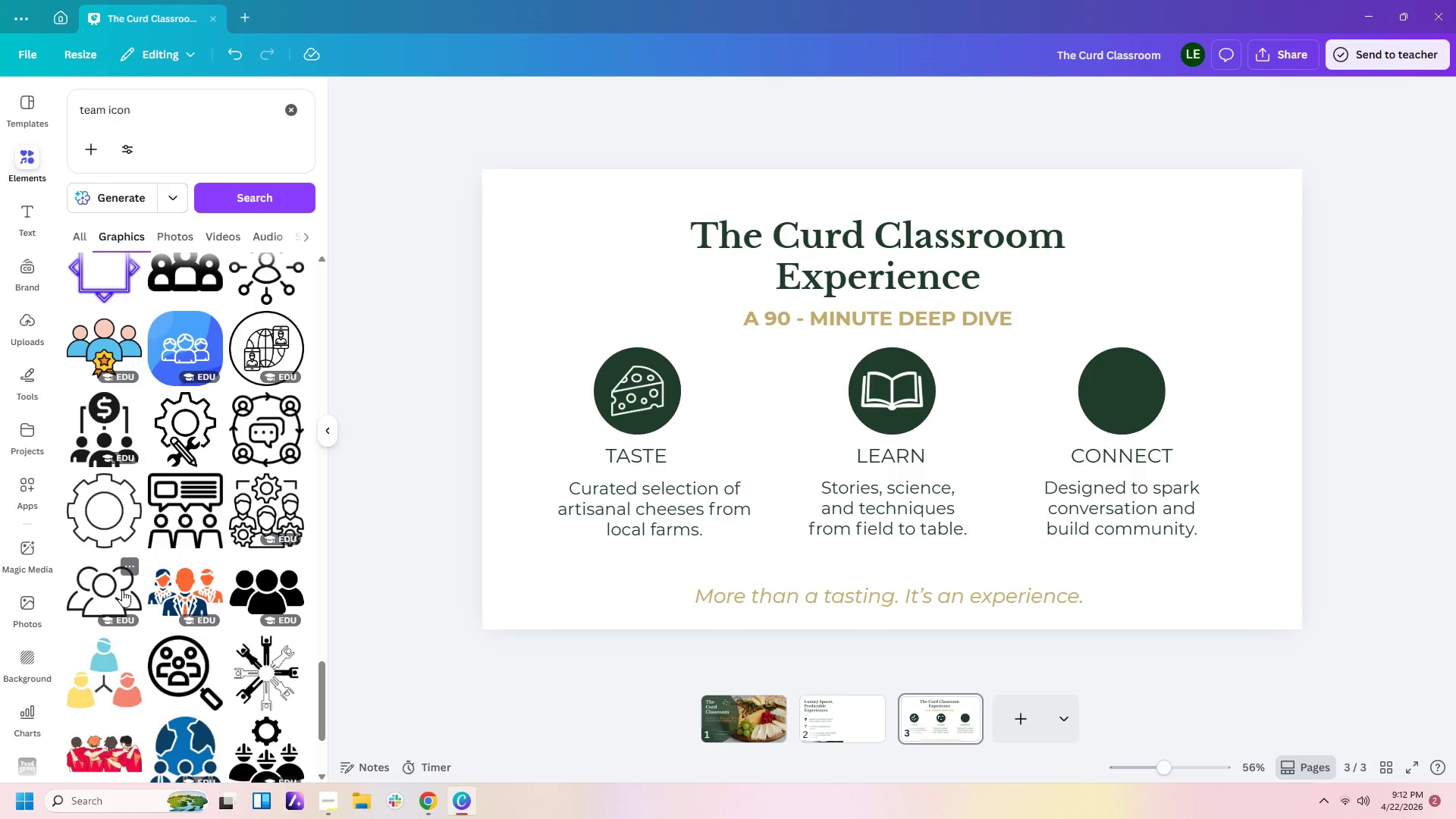 
left_click([122, 590])
 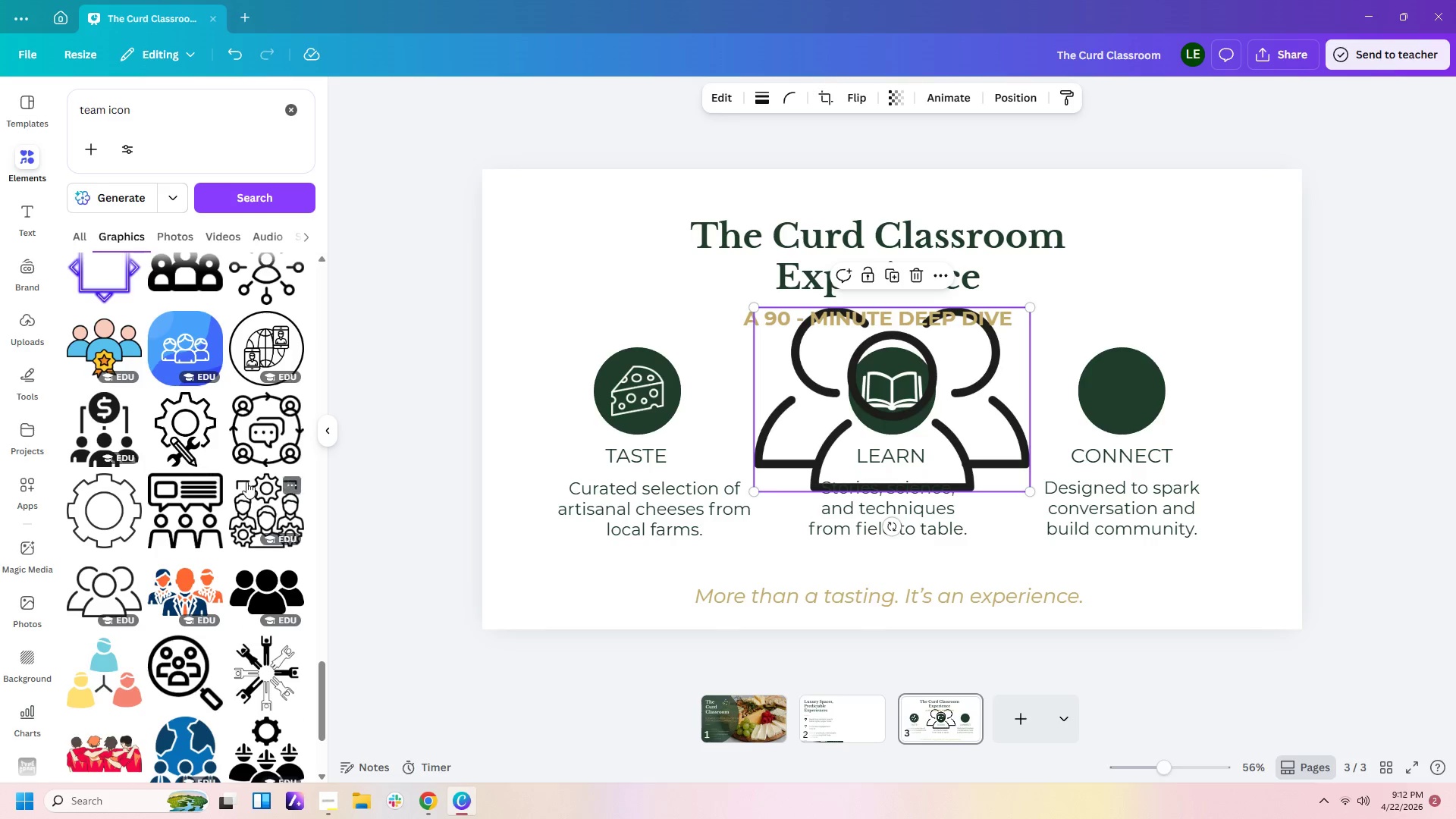 
scroll: coordinate [247, 500], scroll_direction: down, amount: 2.0
 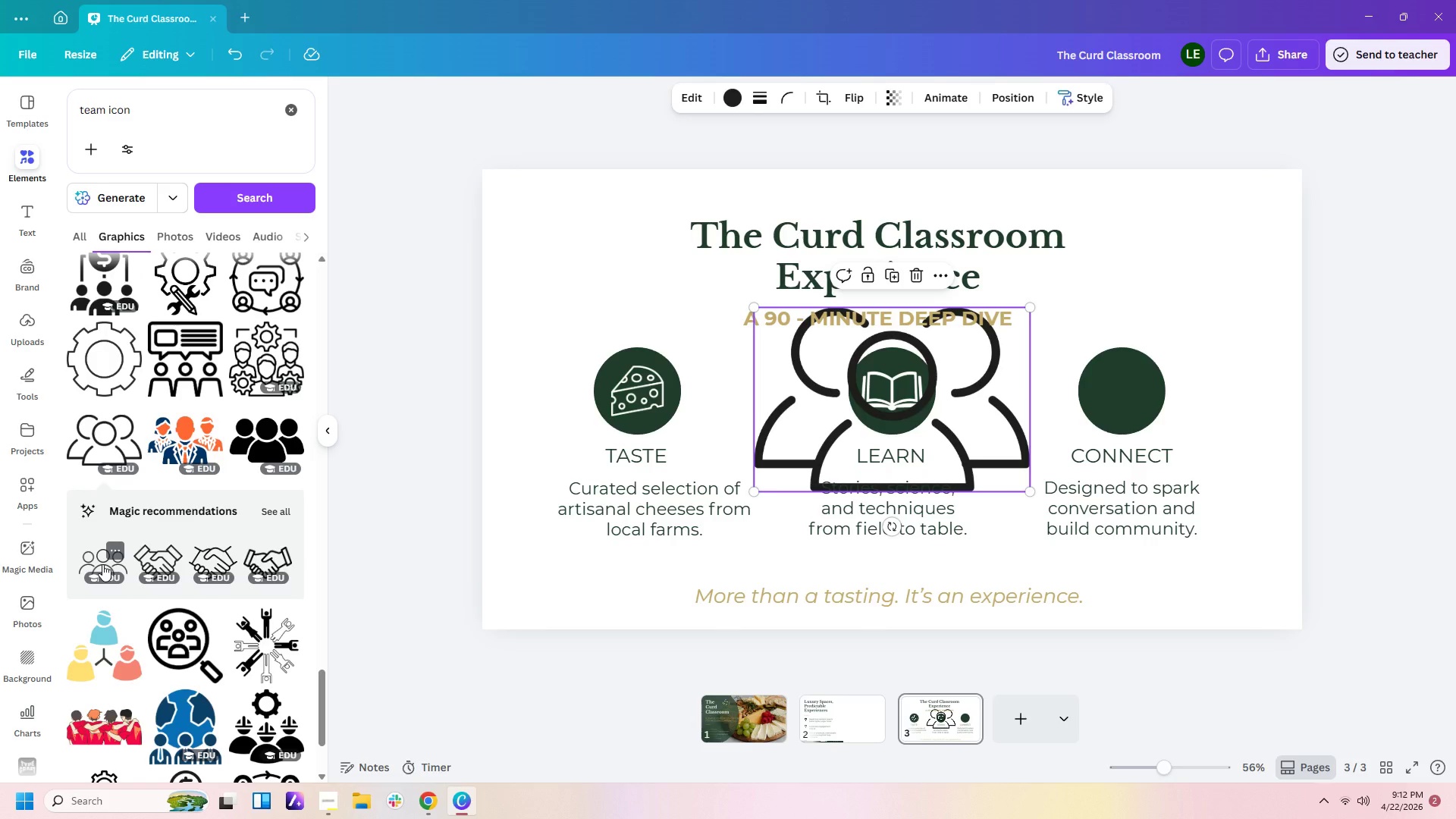 
left_click([102, 564])
 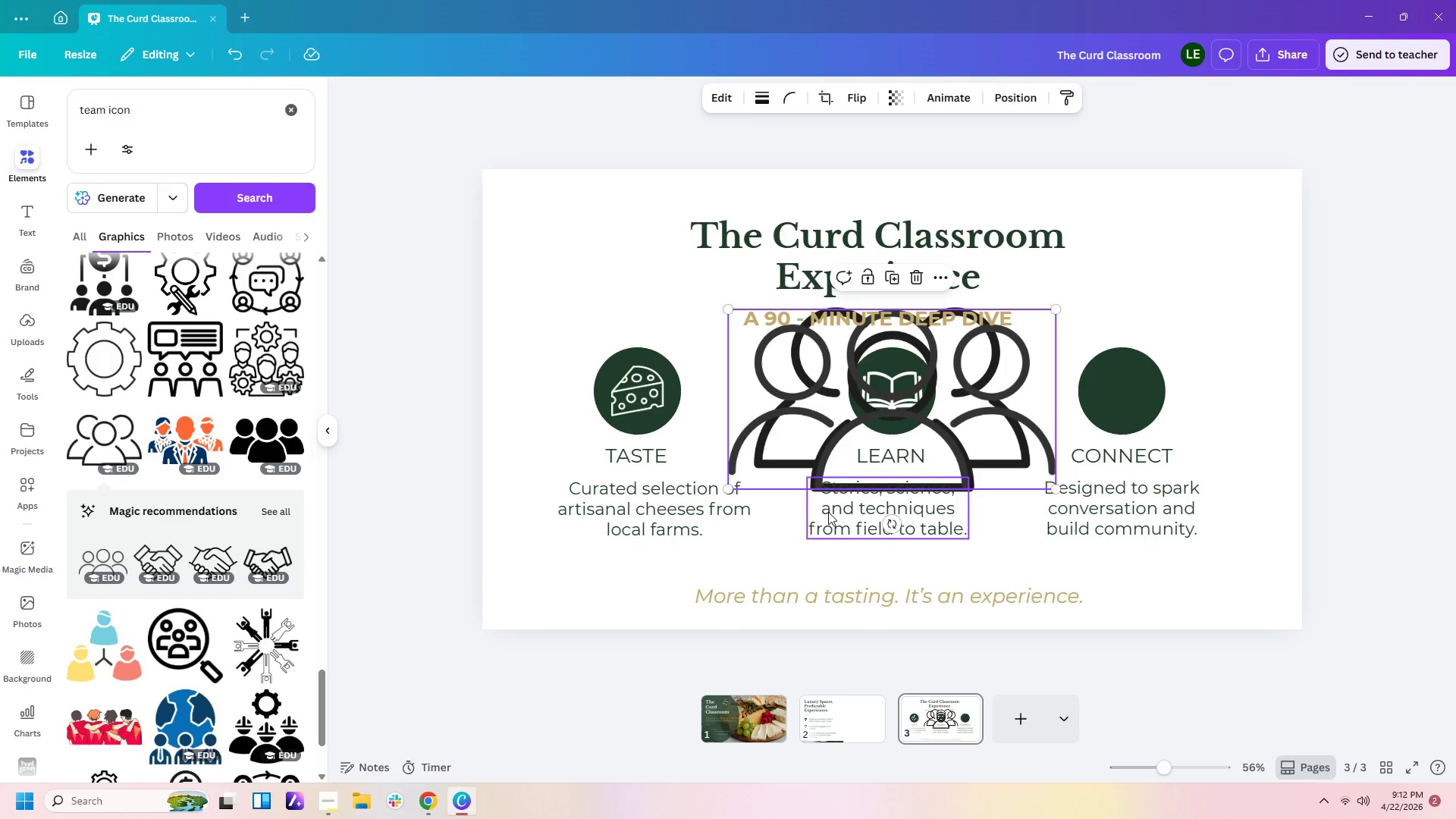 
left_click_drag(start_coordinate=[864, 469], to_coordinate=[742, 613])
 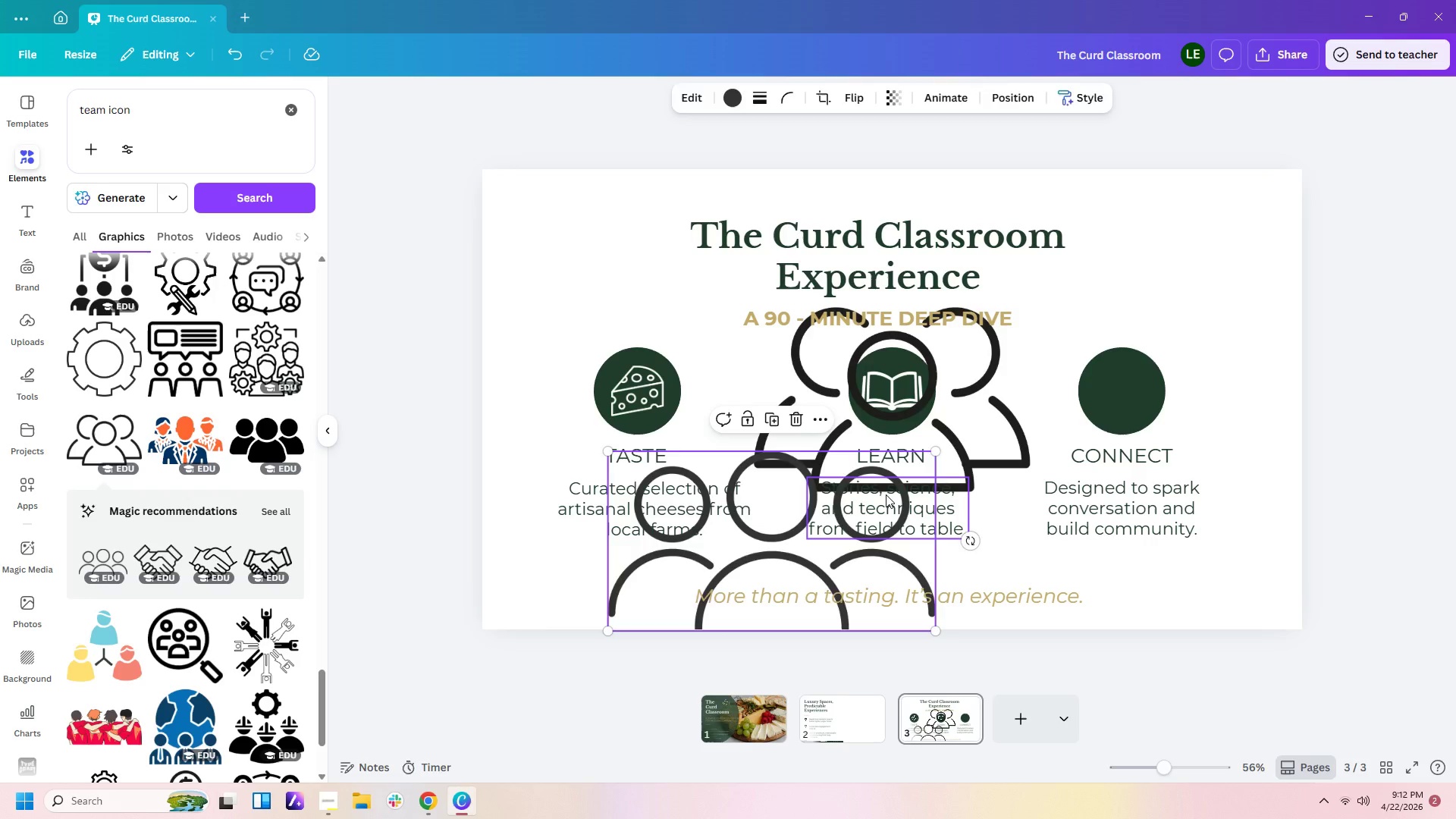 
key(Delete)
 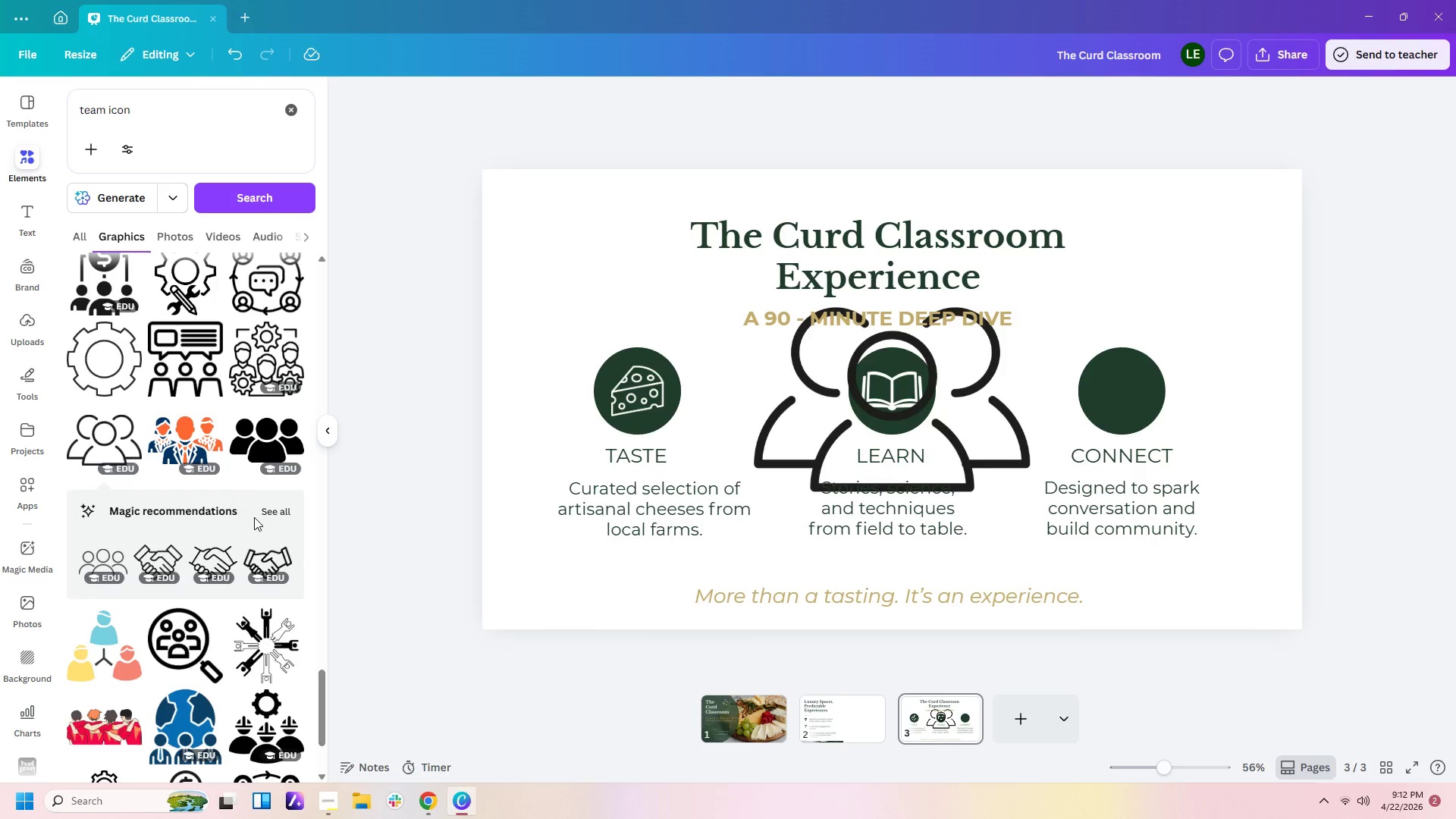 
left_click([265, 513])
 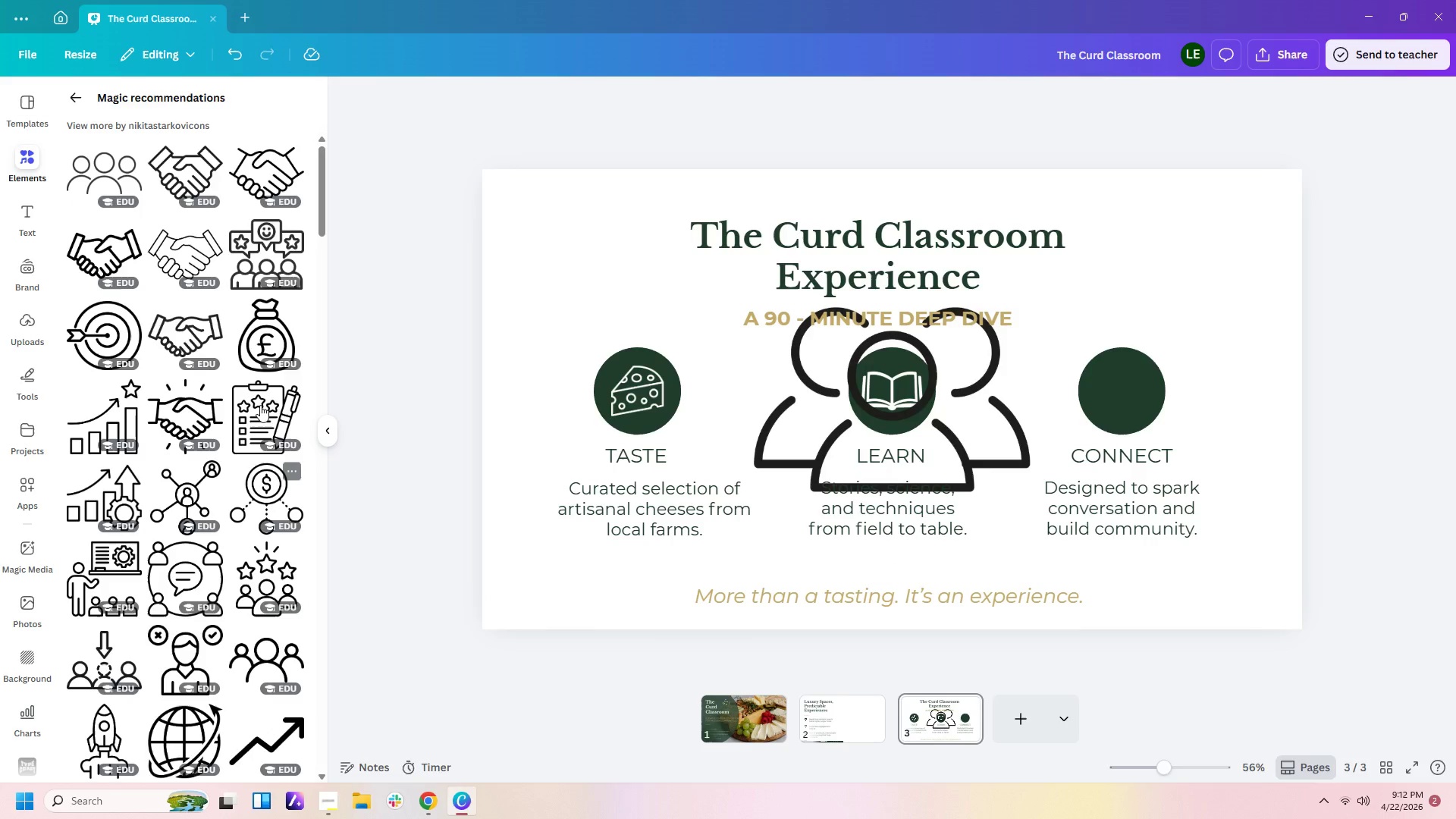 
scroll: coordinate [267, 410], scroll_direction: down, amount: 4.0
 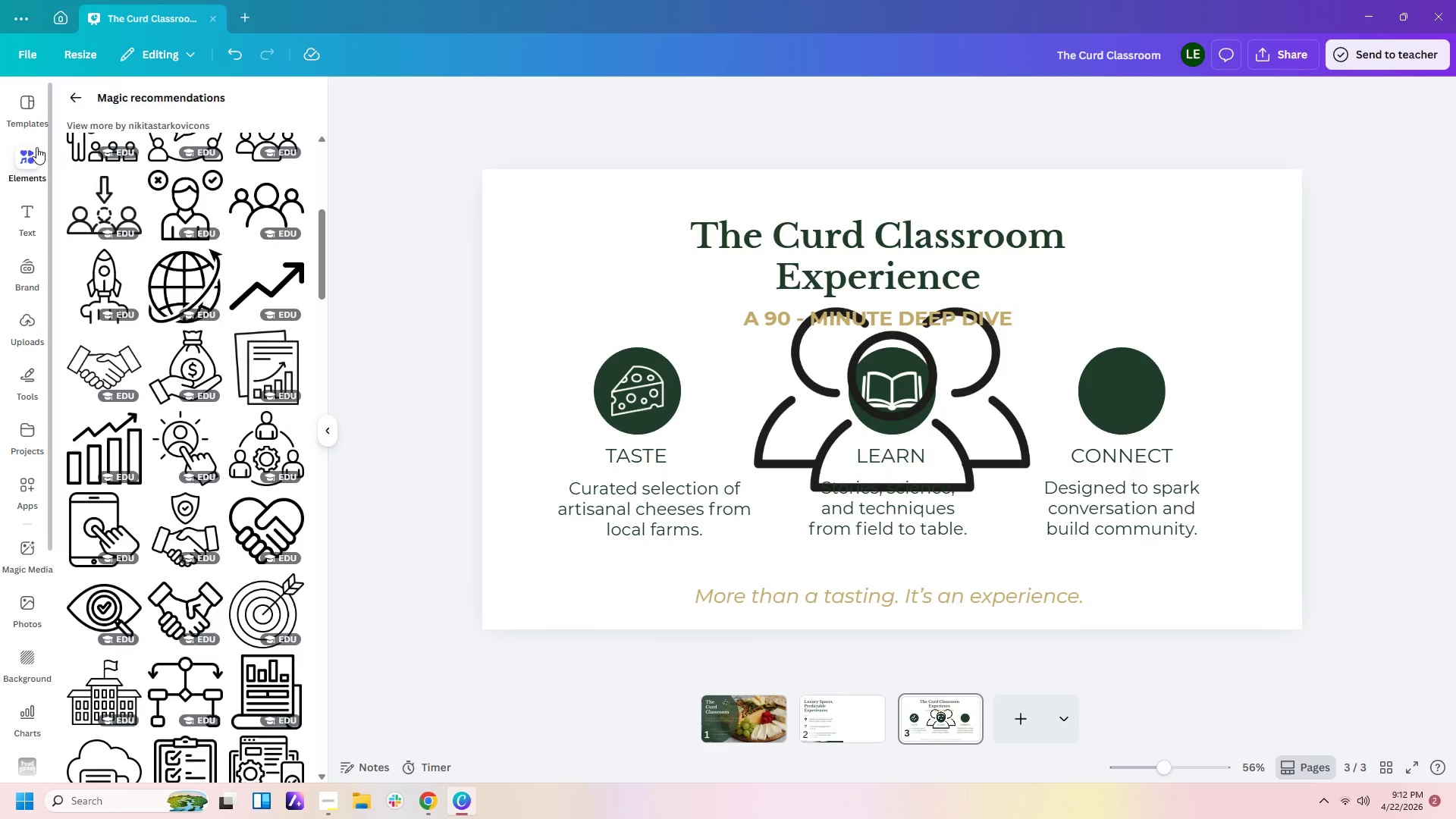 
left_click([80, 96])
 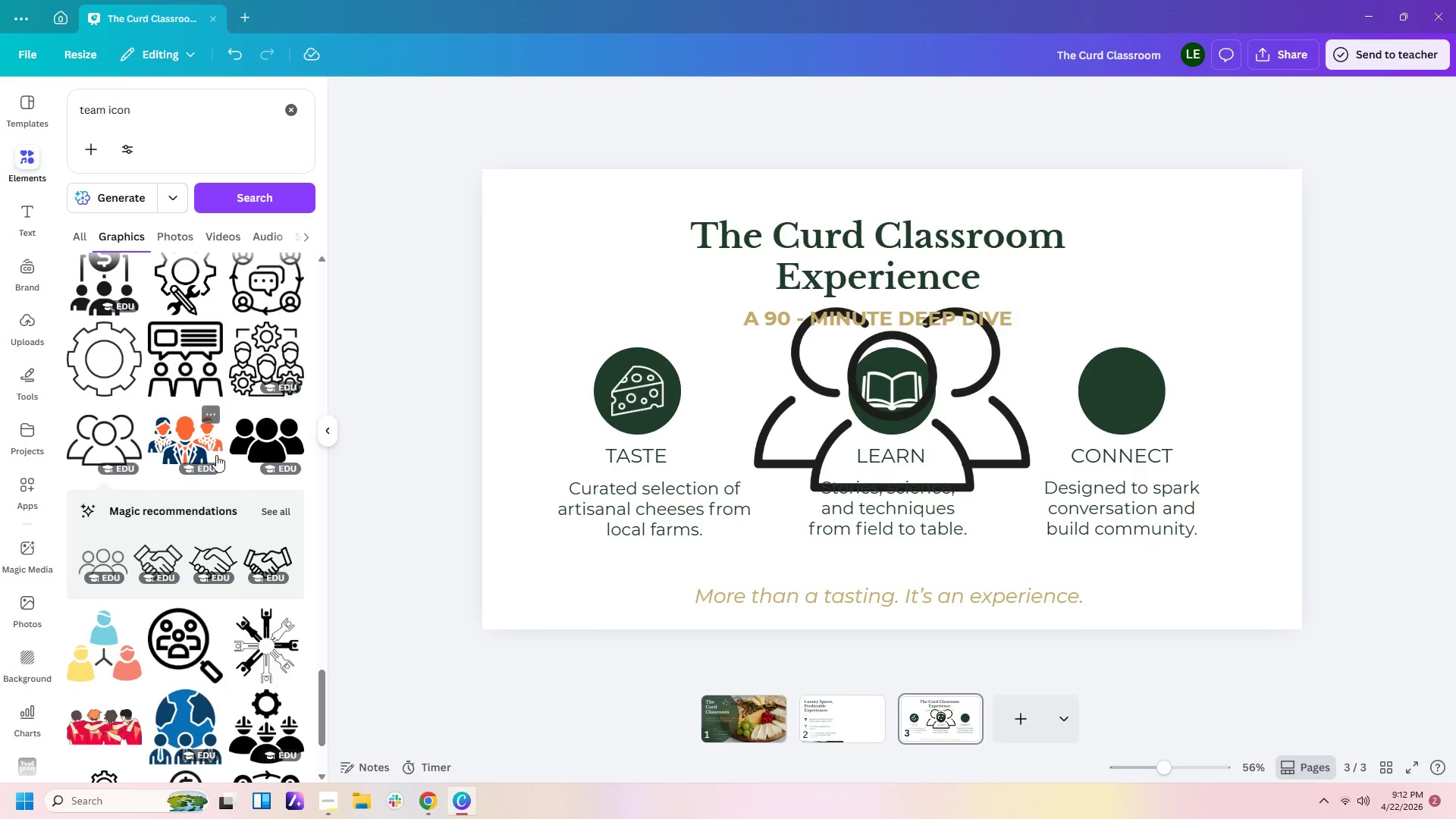 
scroll: coordinate [215, 485], scroll_direction: down, amount: 5.0
 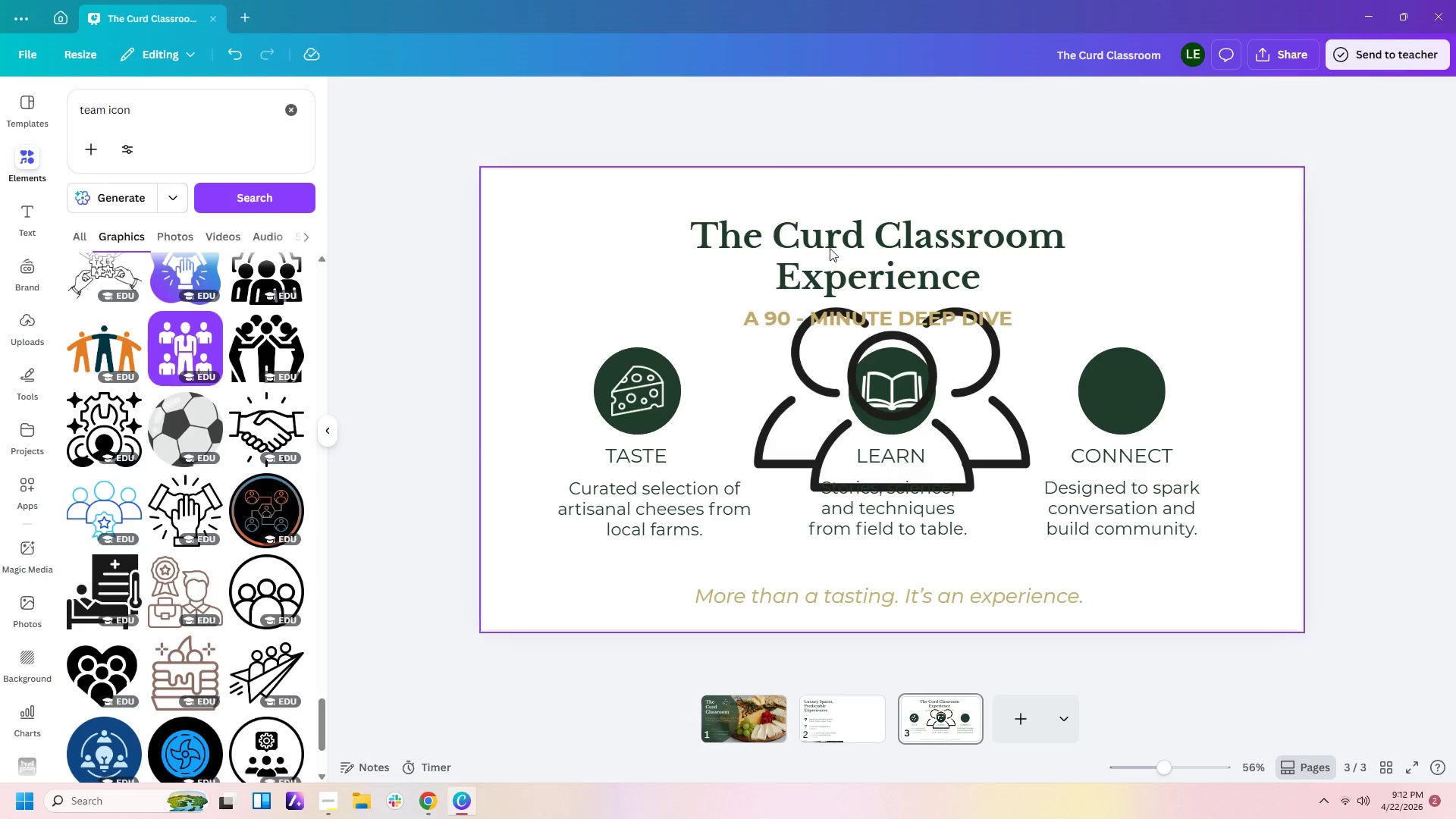 
double_click([1001, 424])
 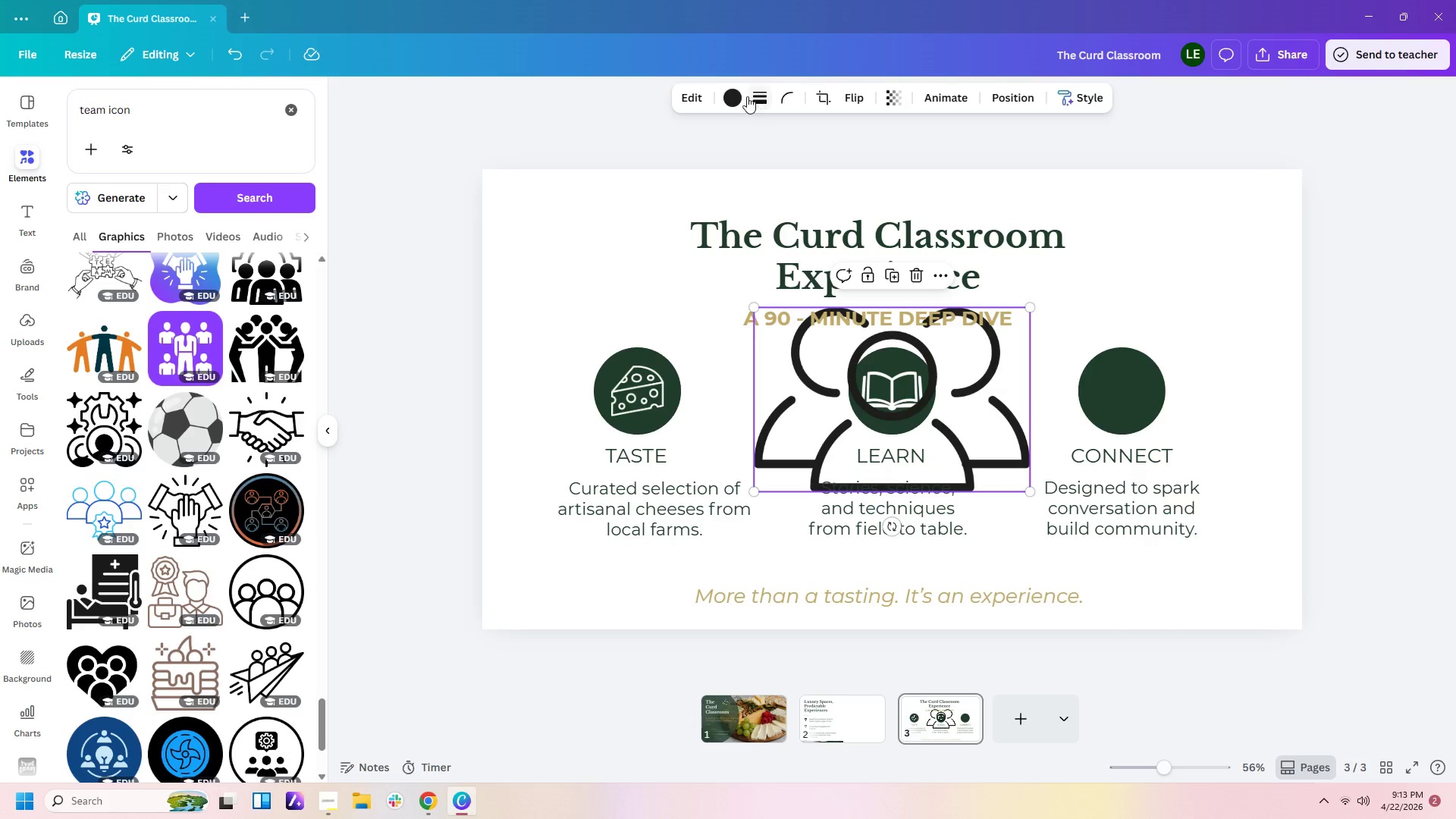 
left_click([737, 92])
 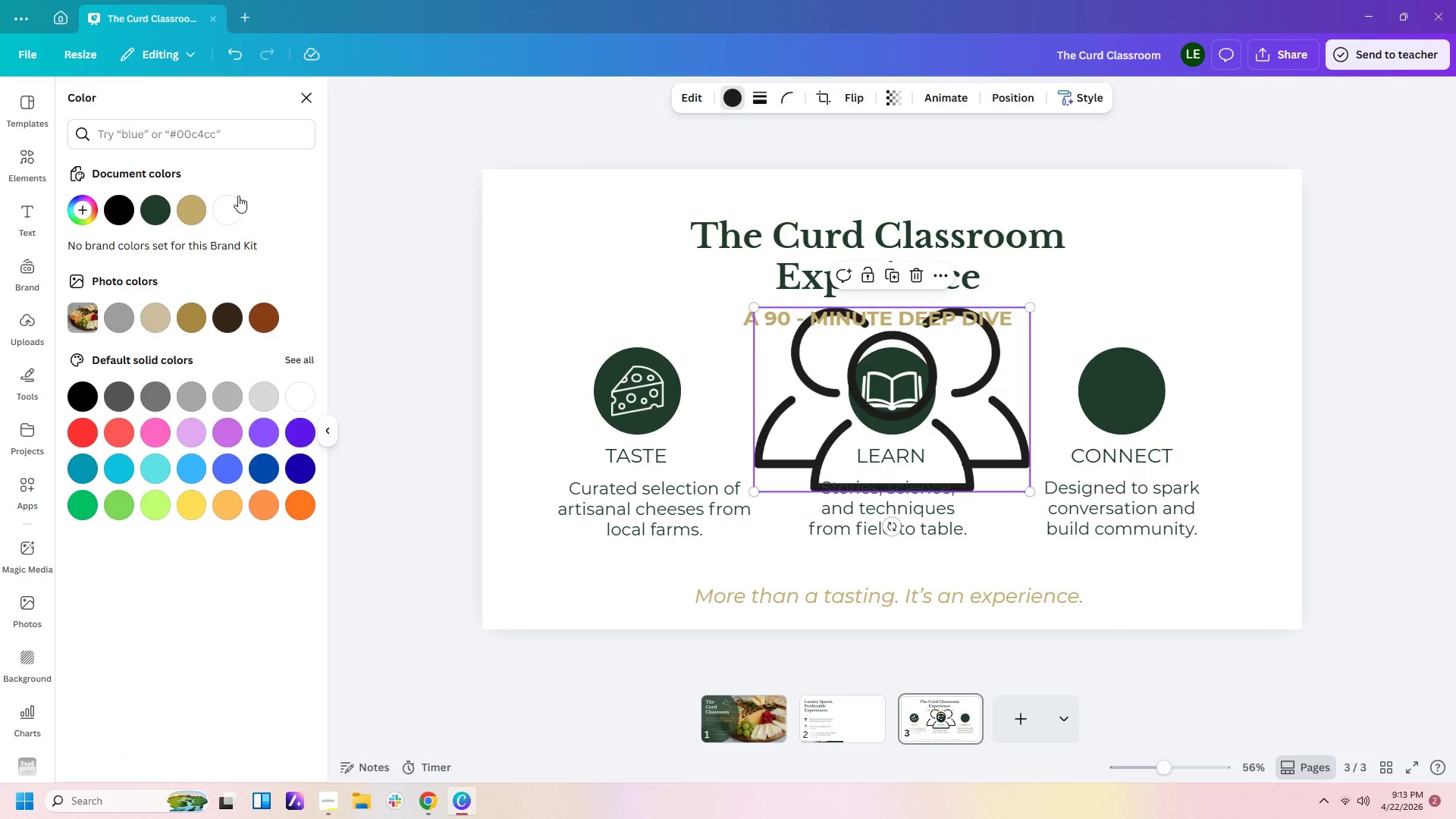 
left_click([227, 212])
 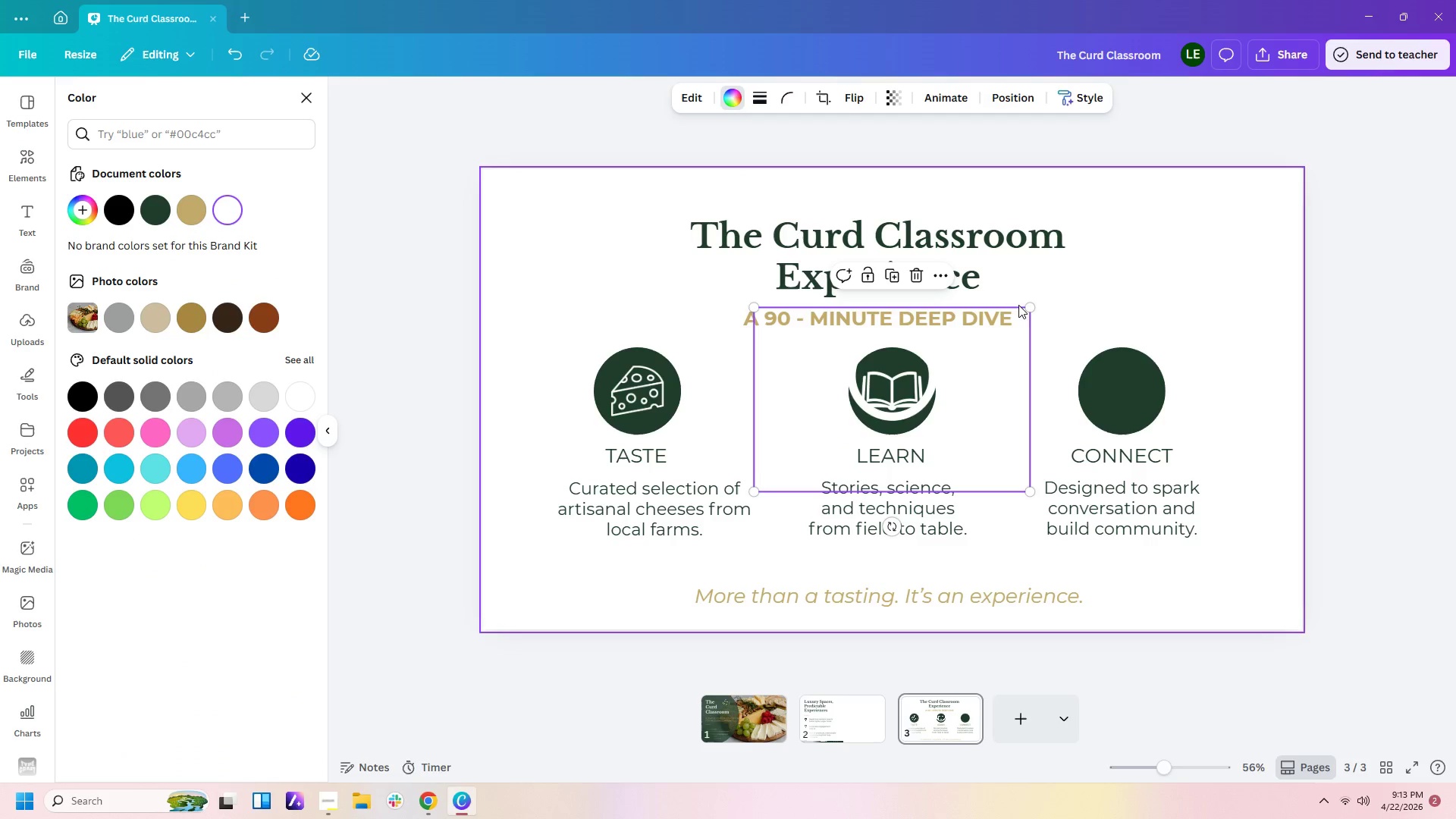 
left_click_drag(start_coordinate=[1031, 306], to_coordinate=[810, 457])
 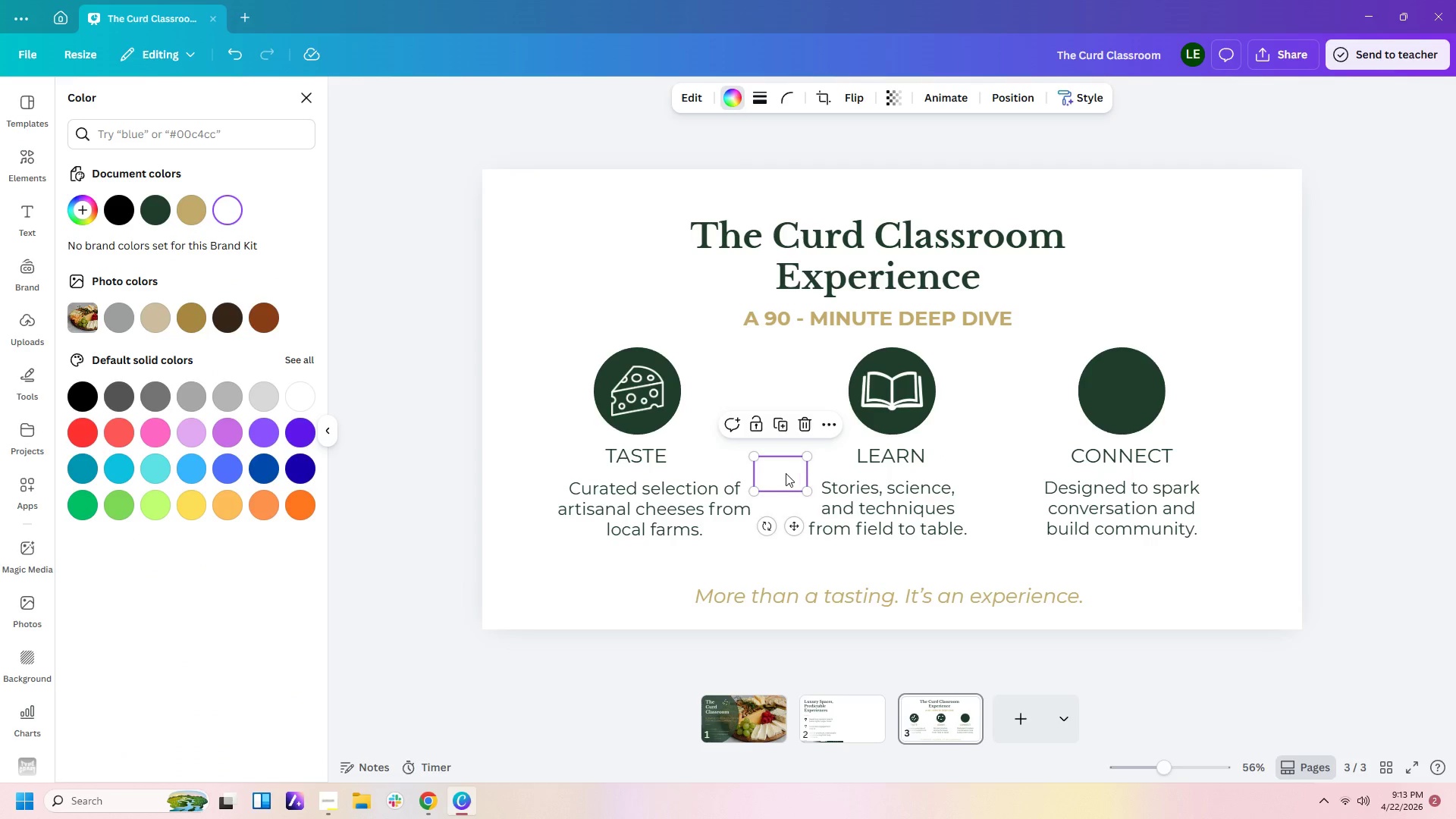 
left_click_drag(start_coordinate=[784, 474], to_coordinate=[1124, 401])
 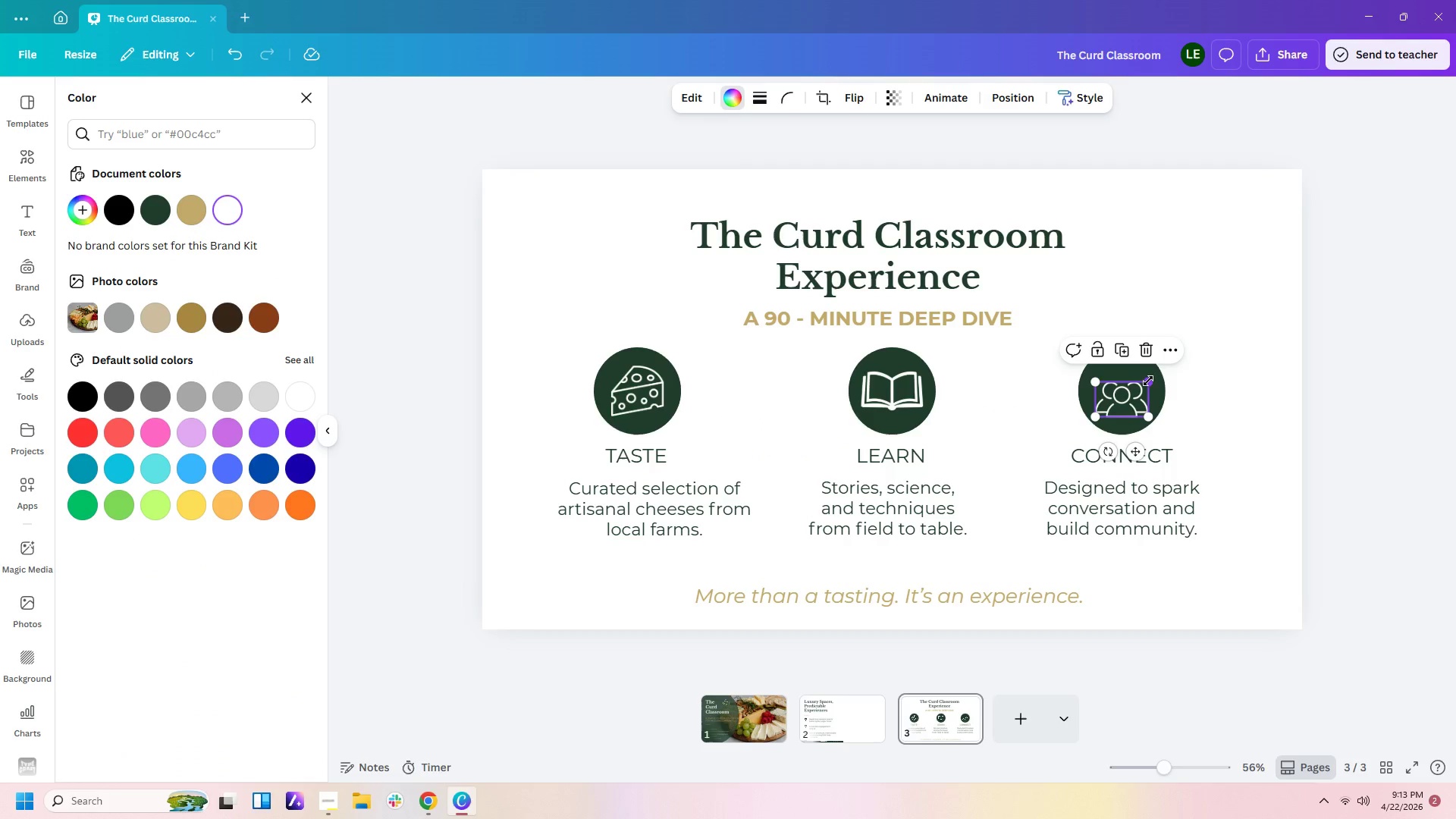 
left_click_drag(start_coordinate=[1148, 381], to_coordinate=[1159, 373])
 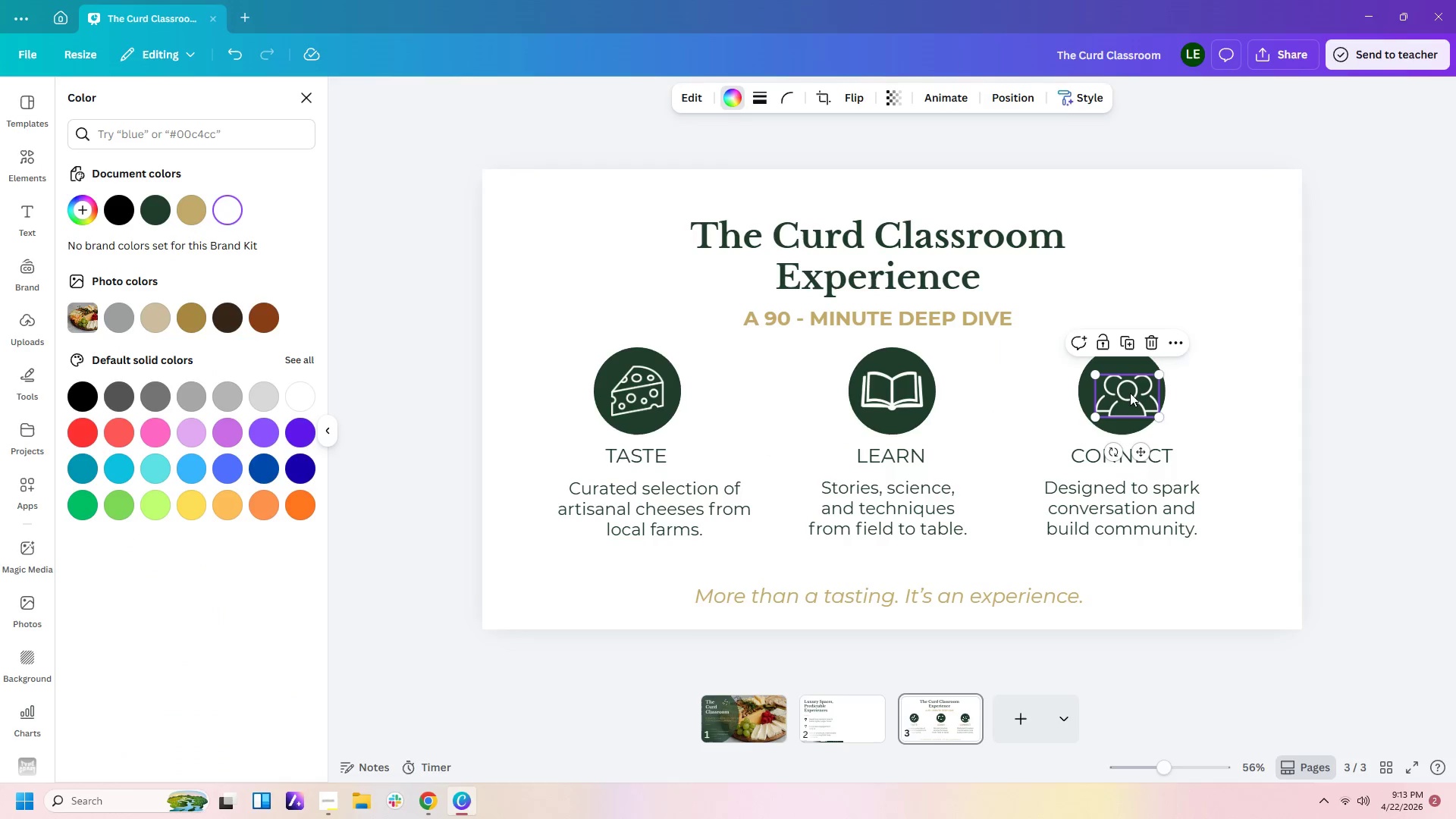 
left_click_drag(start_coordinate=[1128, 394], to_coordinate=[1122, 393])
 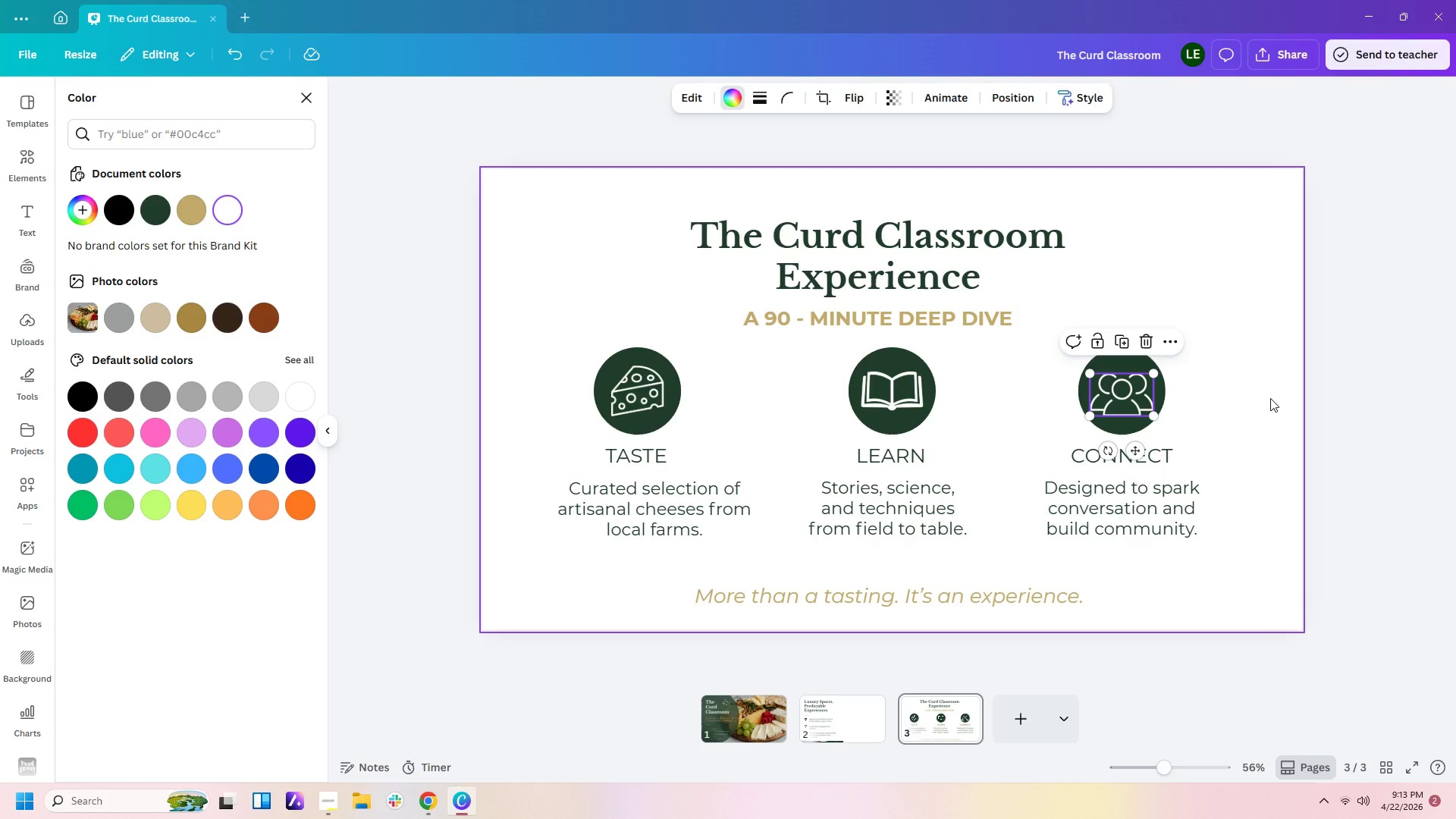 
left_click([1270, 398])
 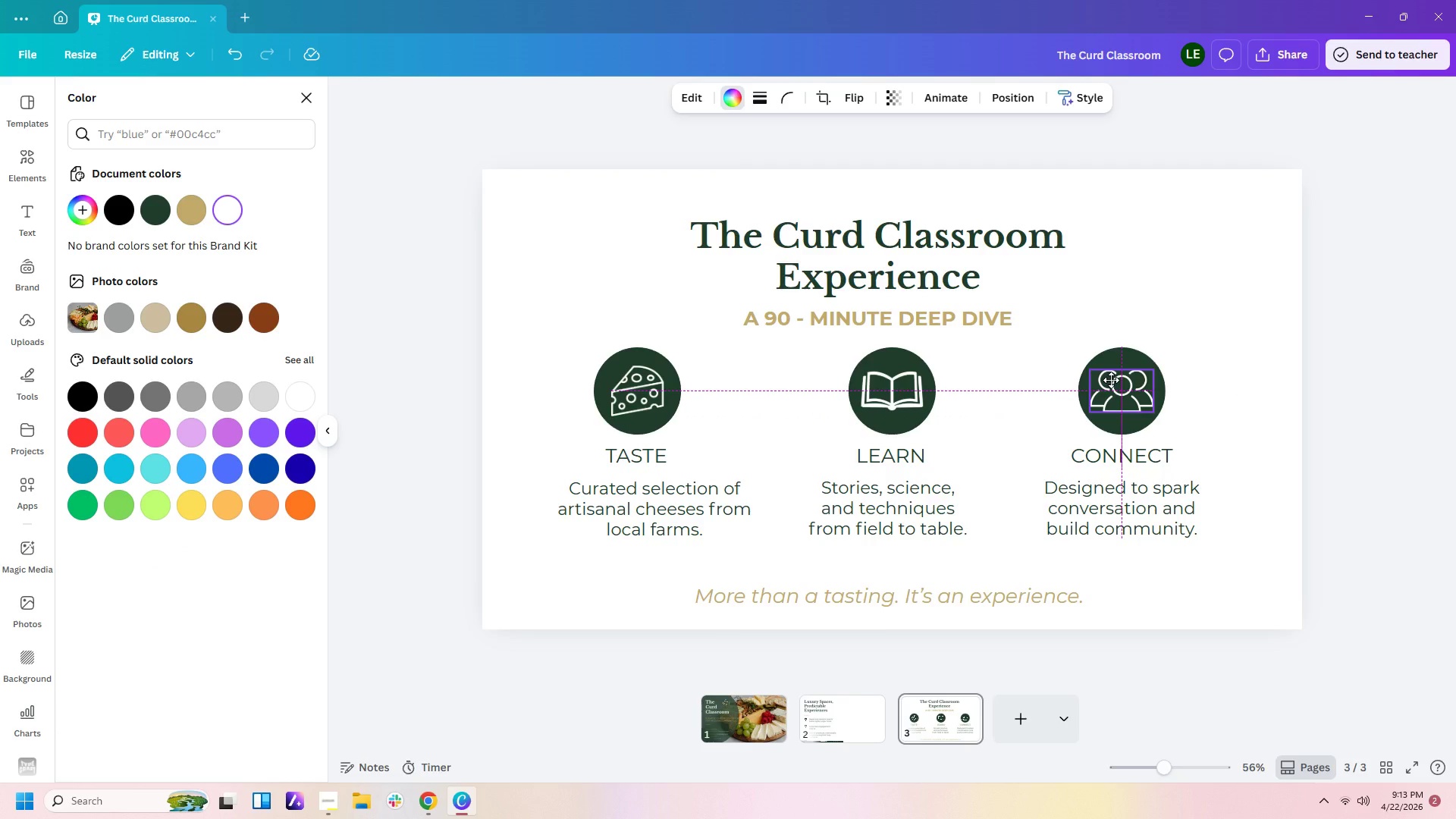 
wait(5.06)
 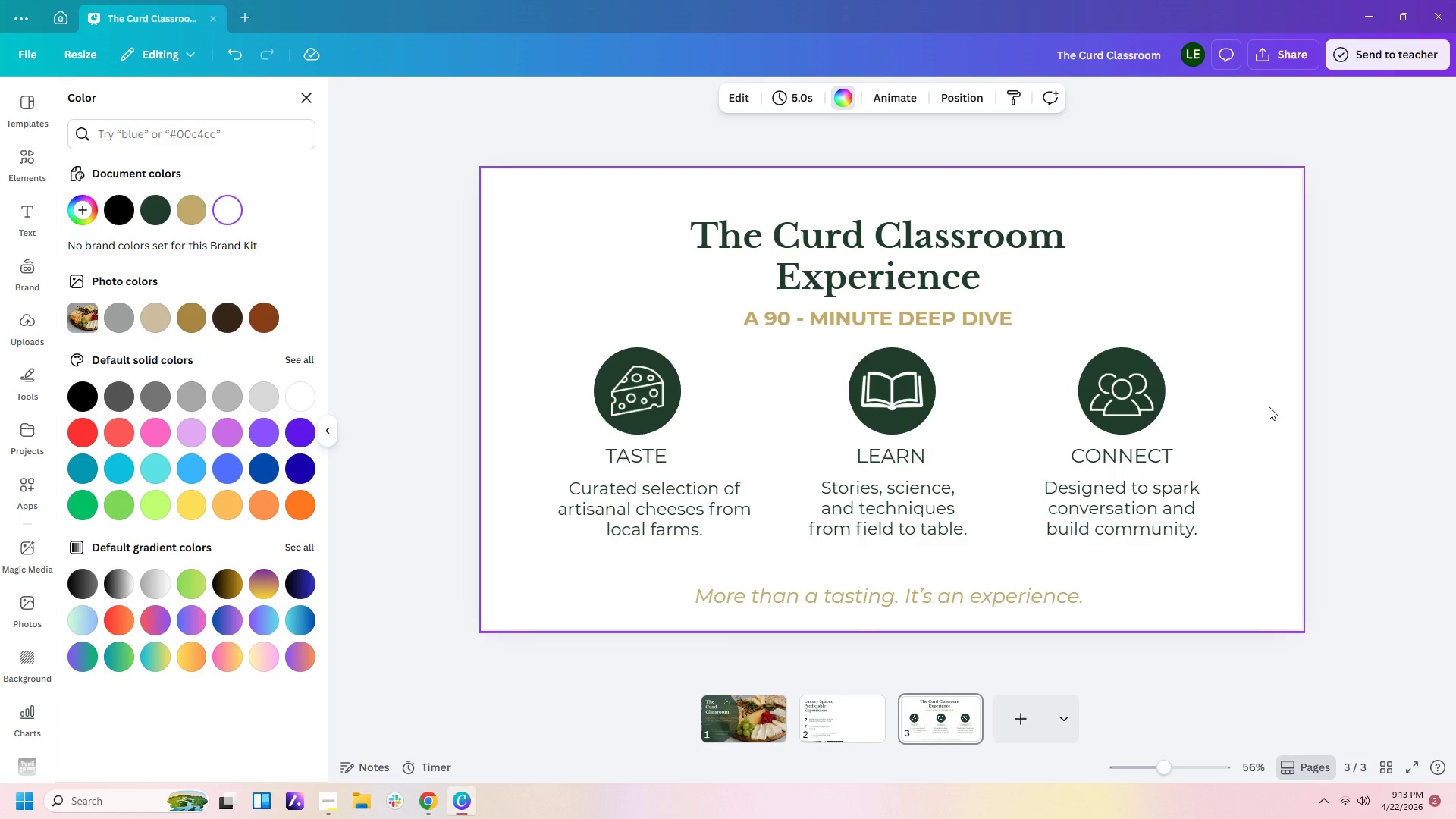 
left_click([1072, 381])
 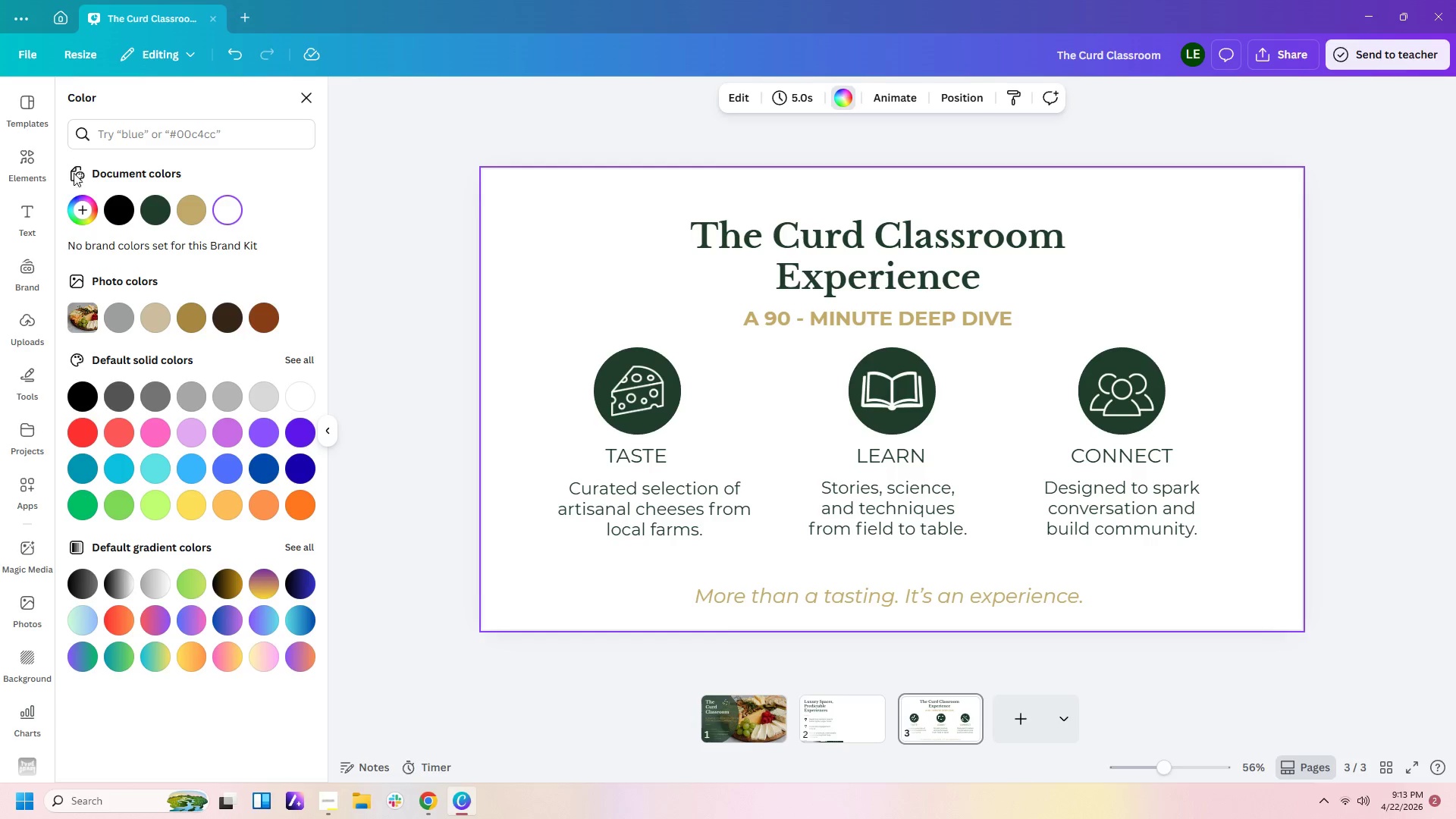 
wait(5.48)
 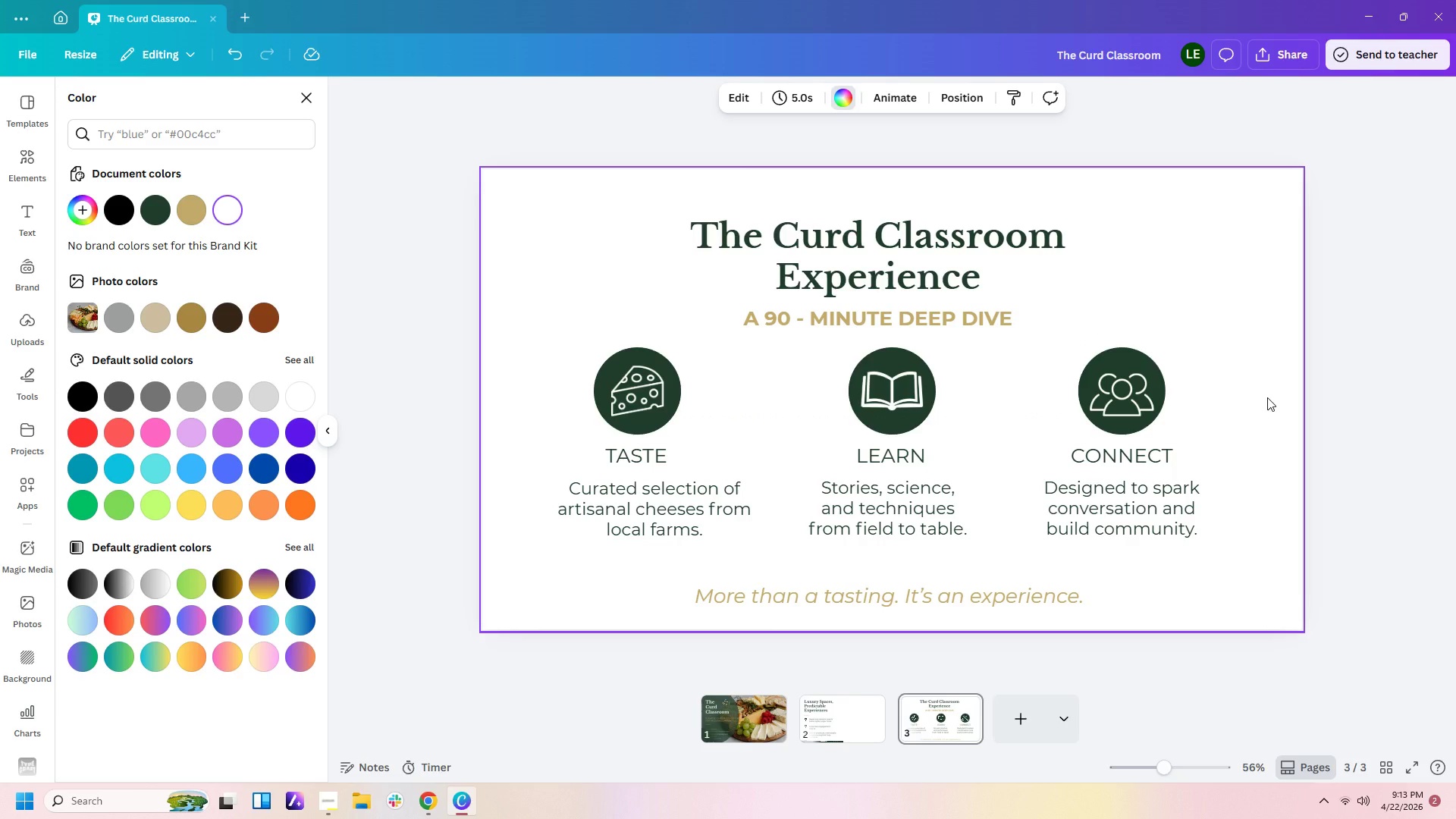 
left_click([307, 96])
 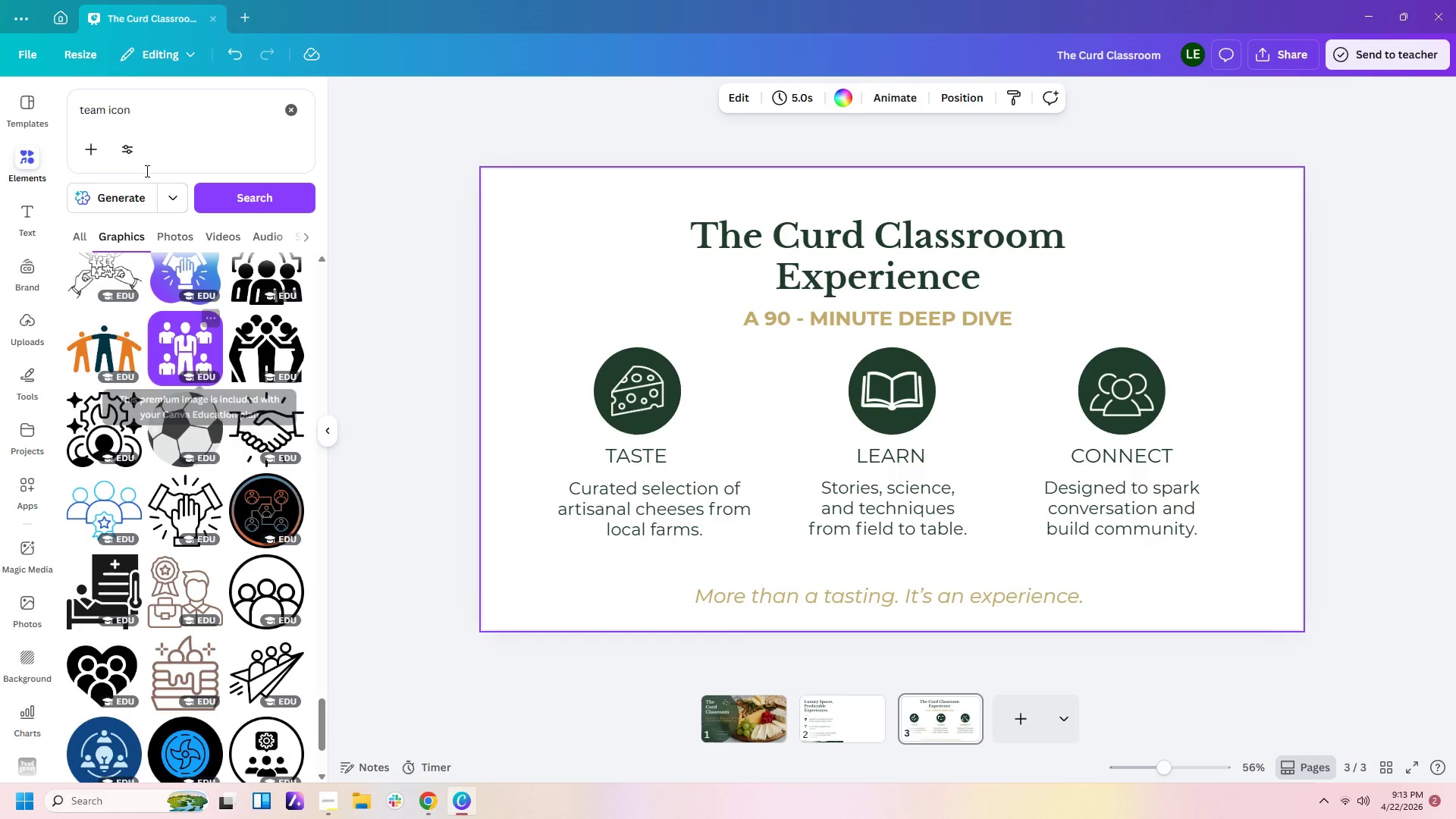 
left_click_drag(start_coordinate=[154, 115], to_coordinate=[0, 72])
 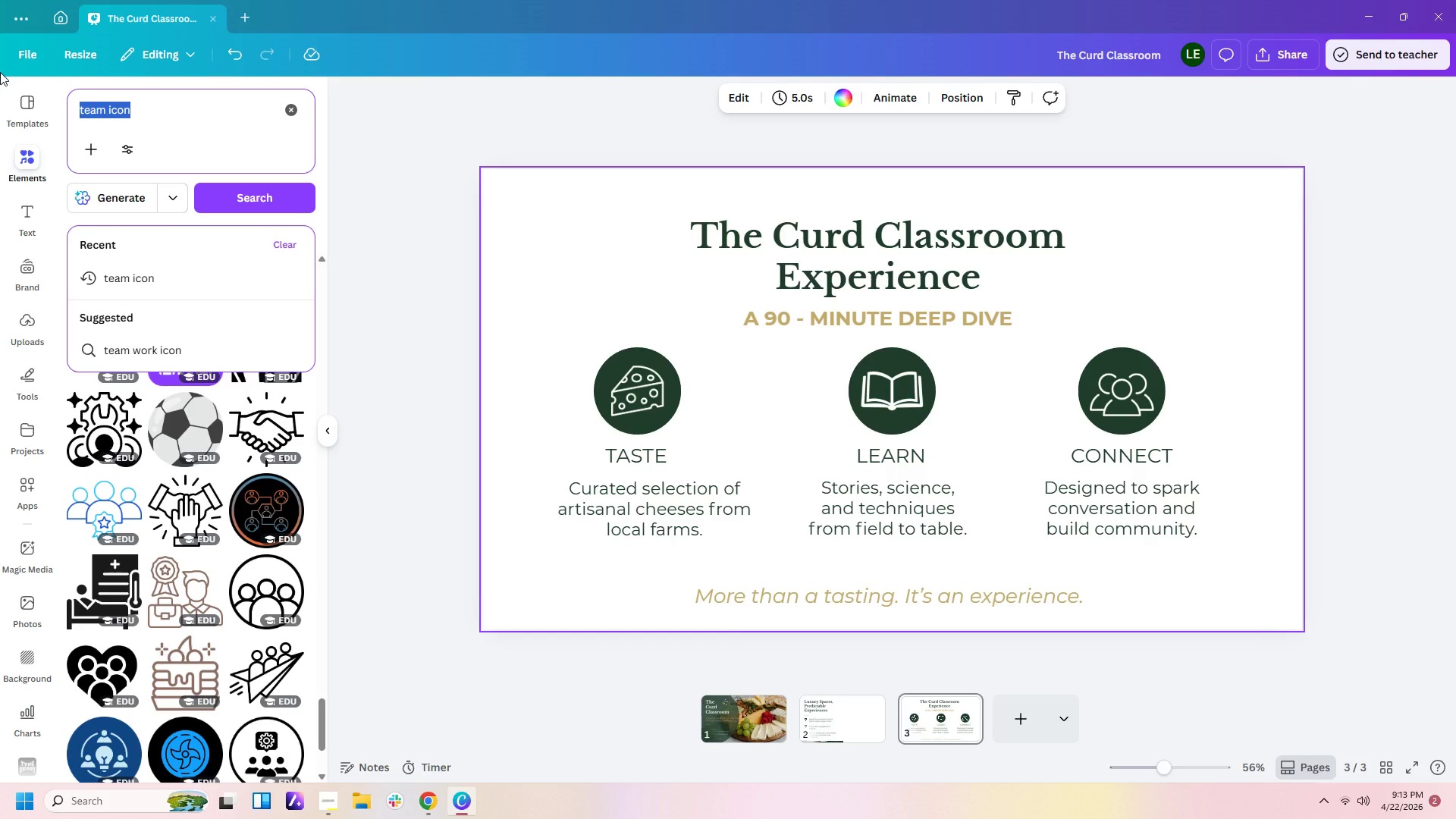 
type(book icon)
 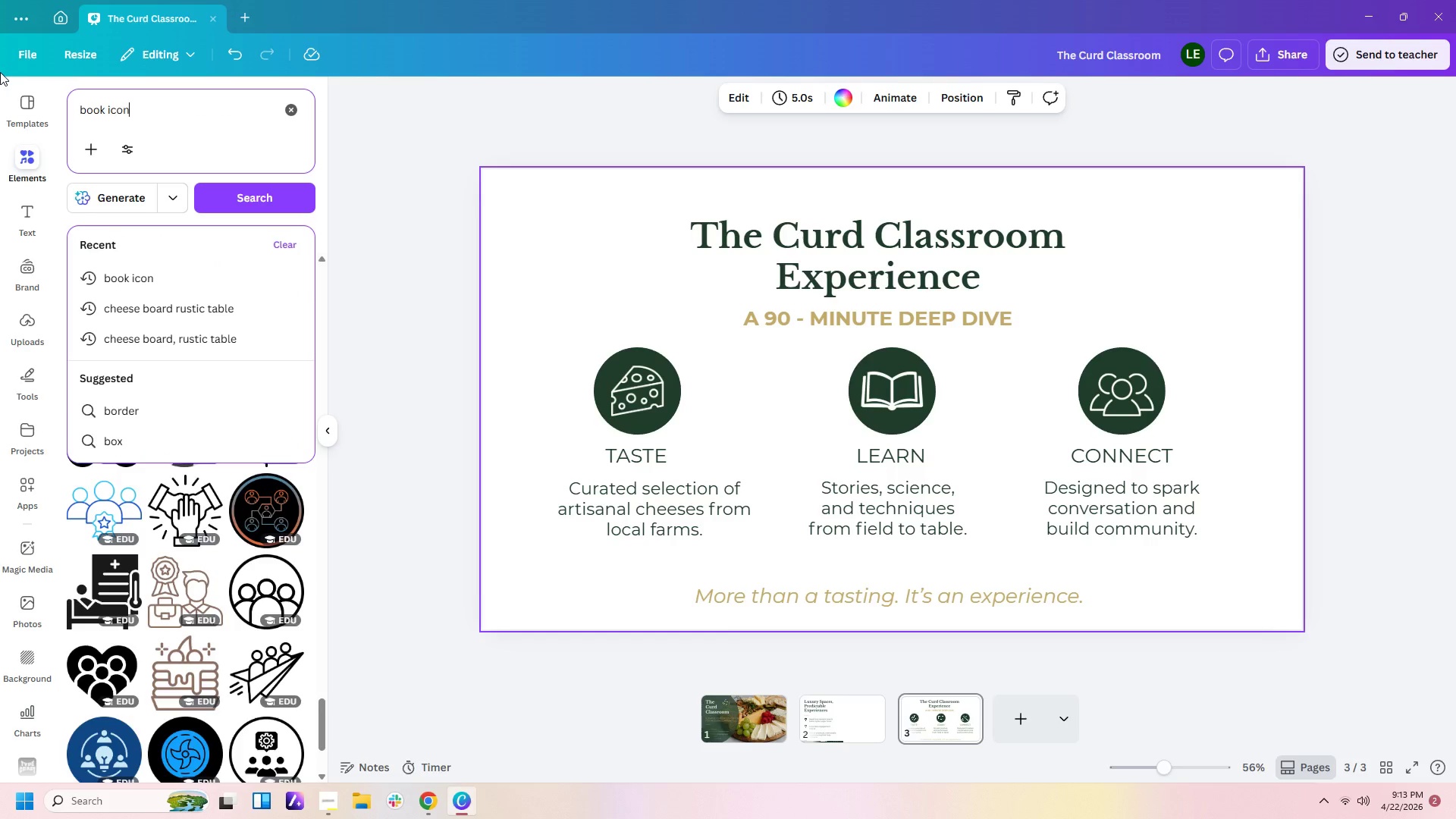 
key(Enter)
 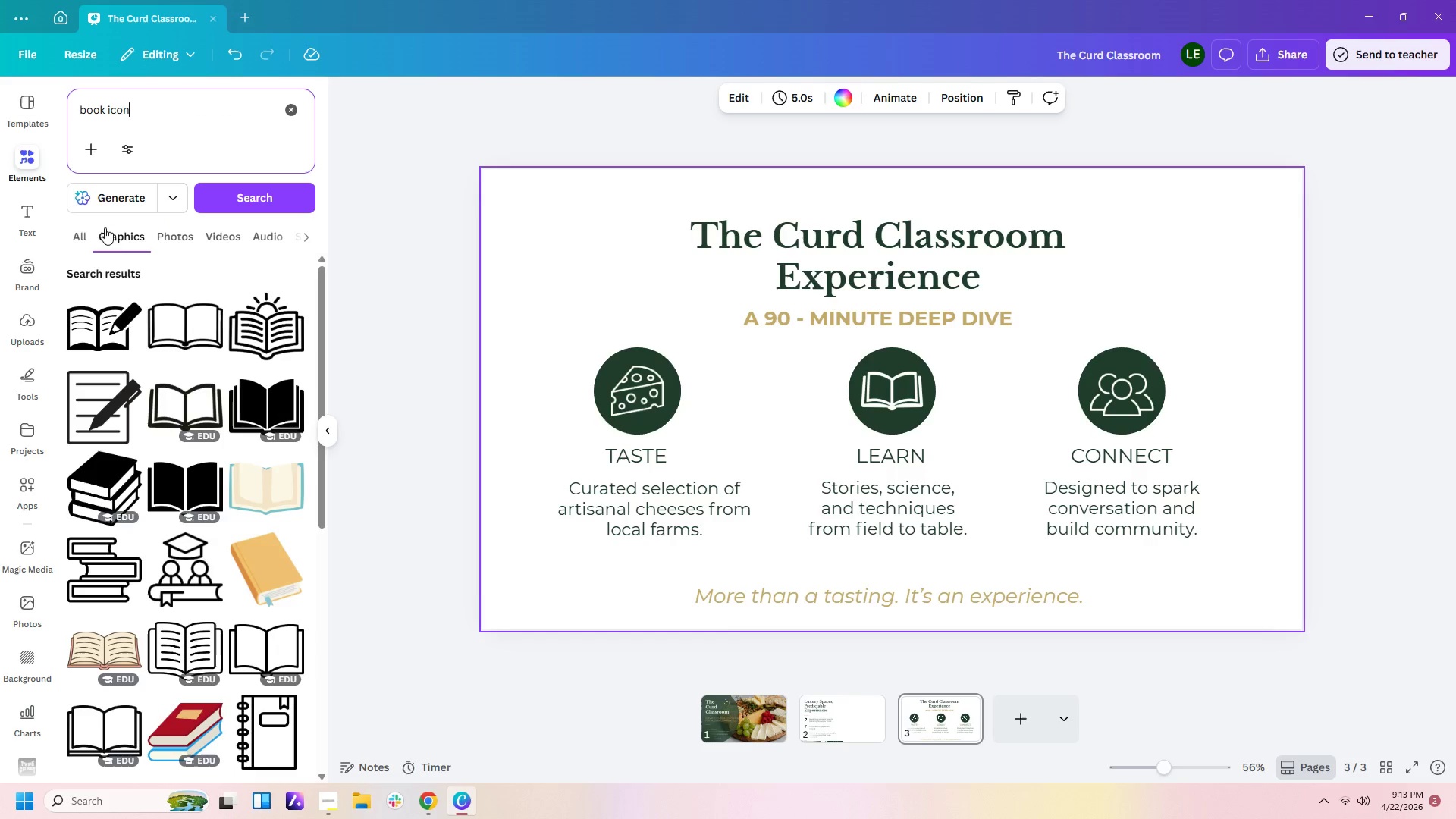 
mouse_move([196, 338])
 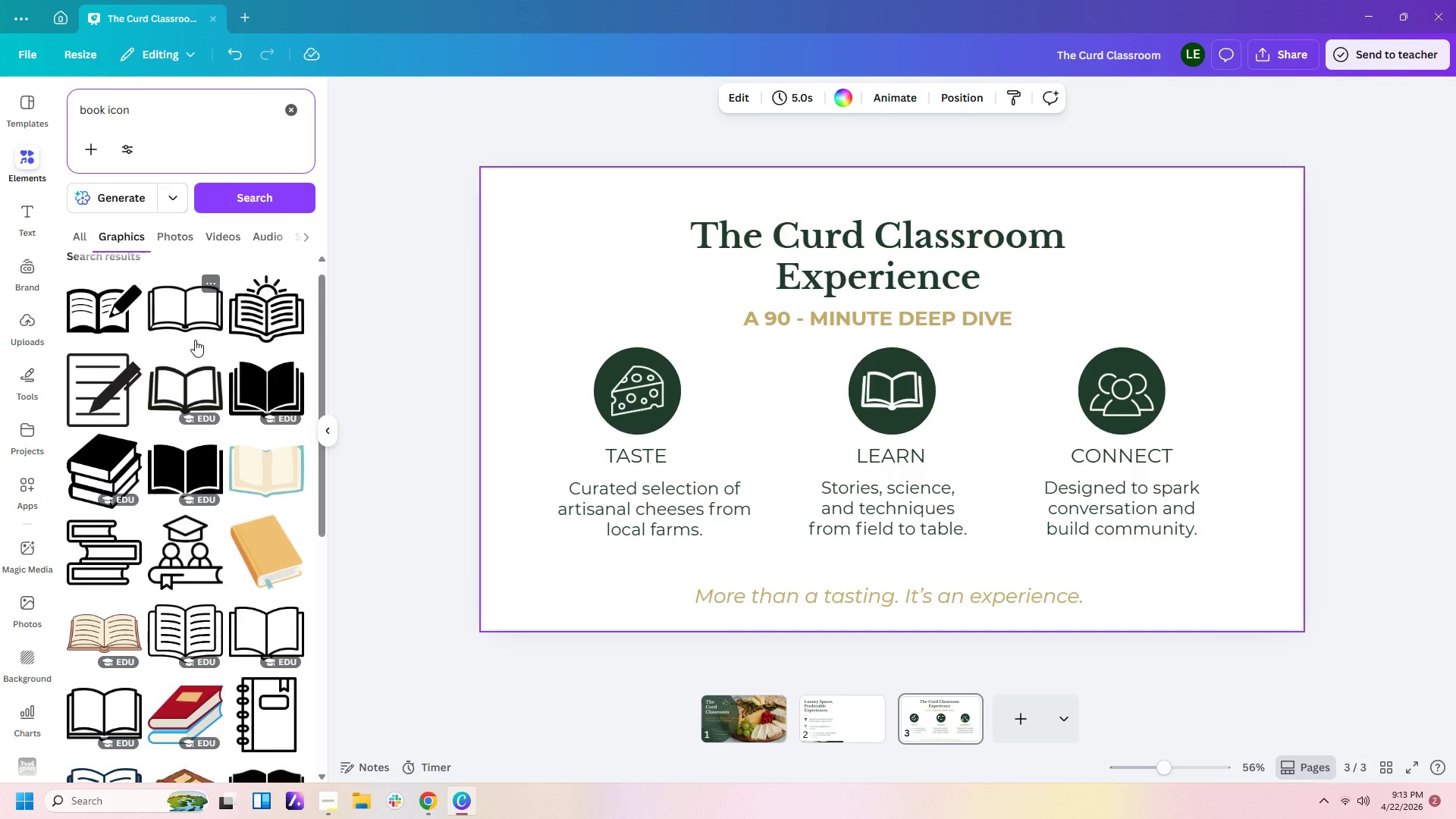 
scroll: coordinate [195, 340], scroll_direction: down, amount: 2.0
 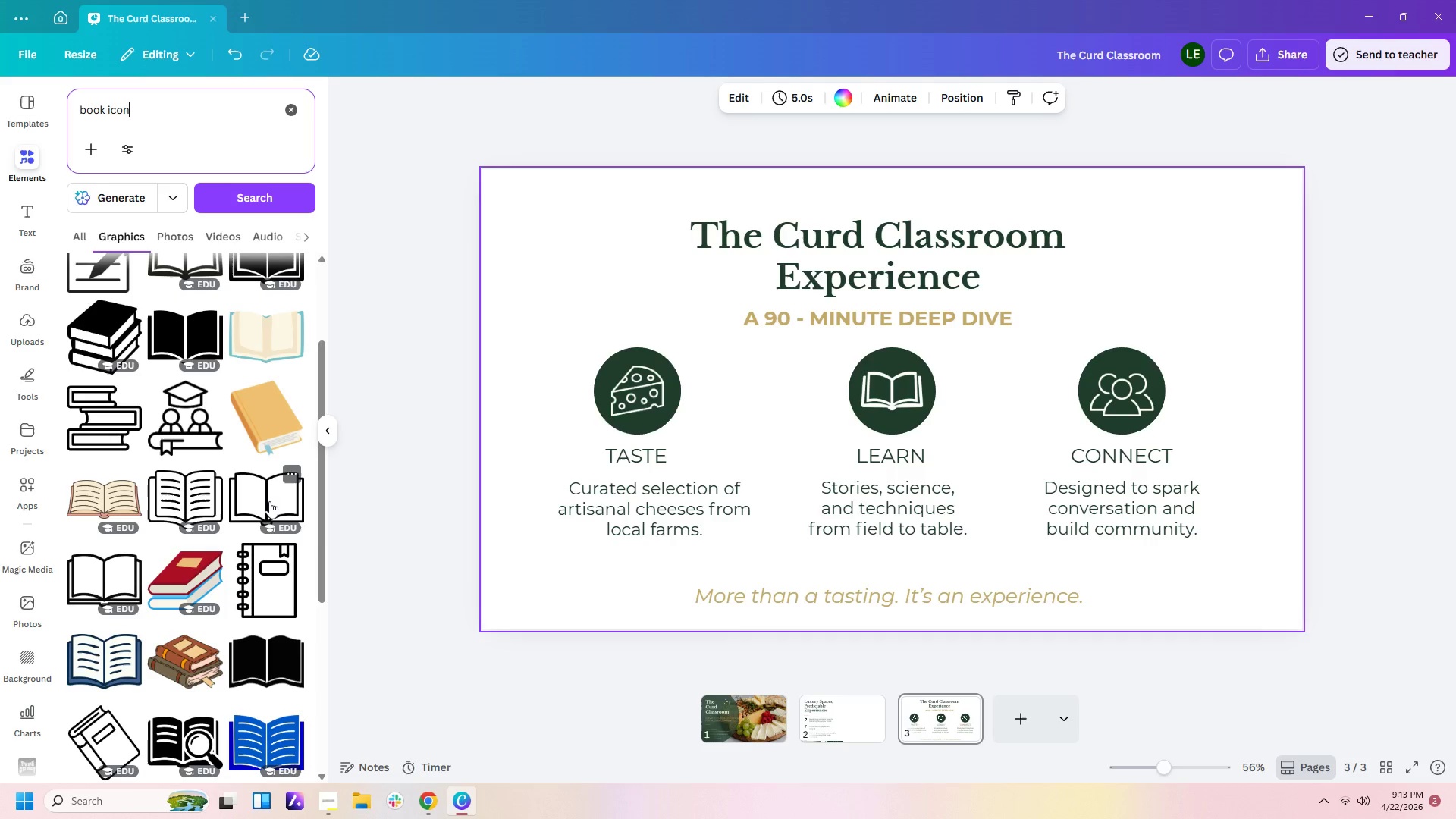 
left_click([269, 501])
 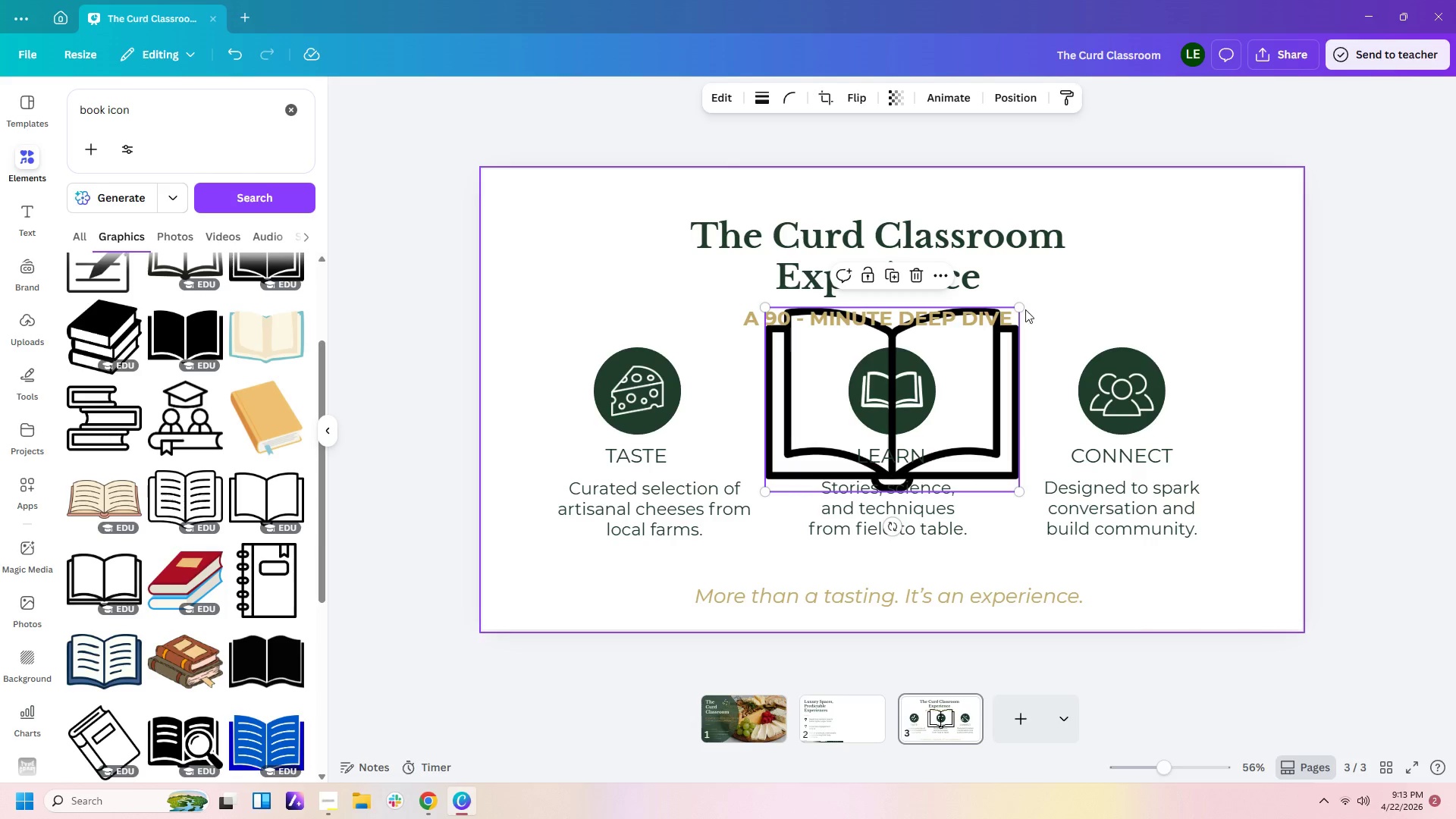 
left_click_drag(start_coordinate=[1021, 305], to_coordinate=[835, 443])
 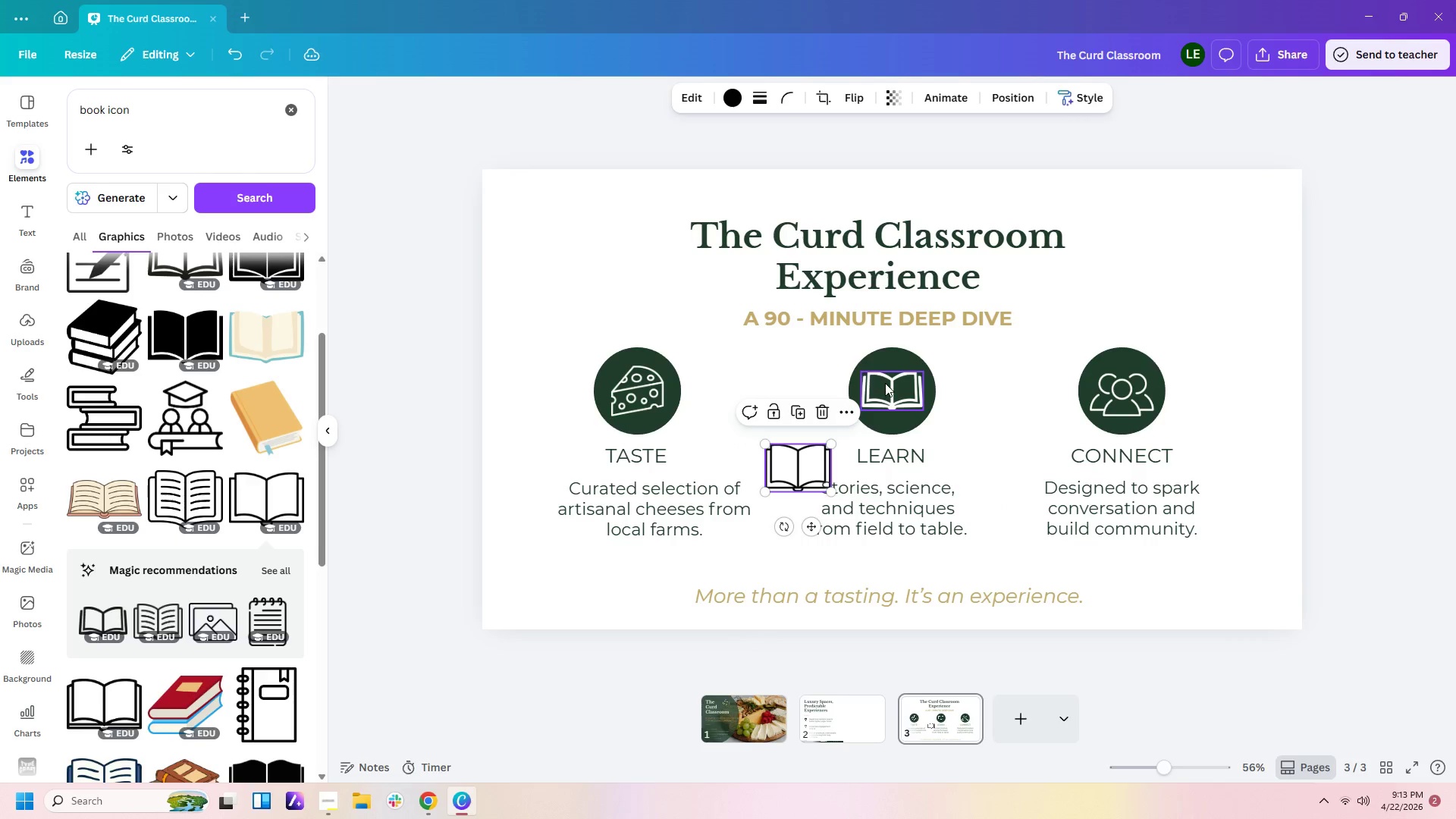 
left_click([885, 383])
 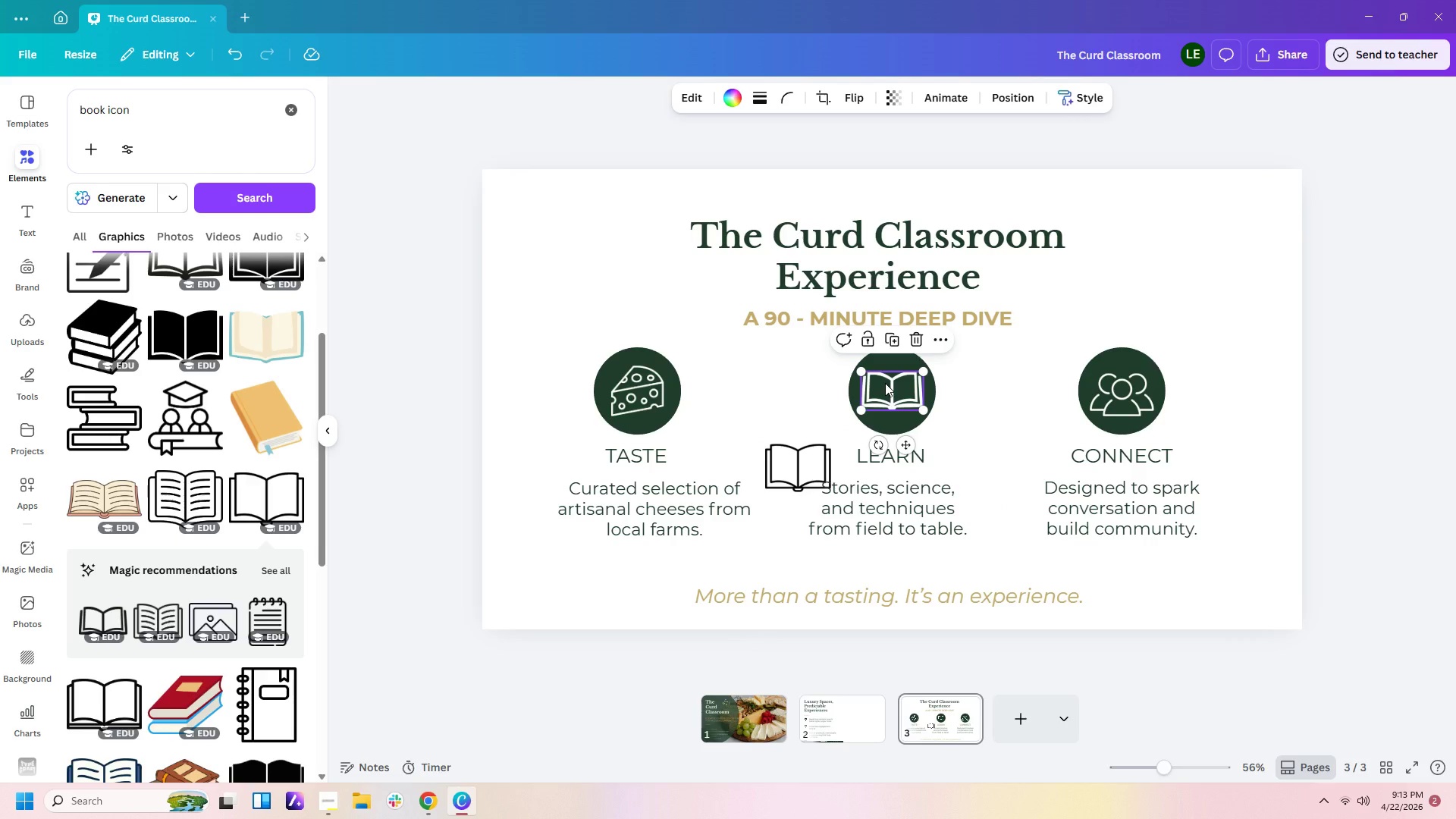 
key(Delete)
 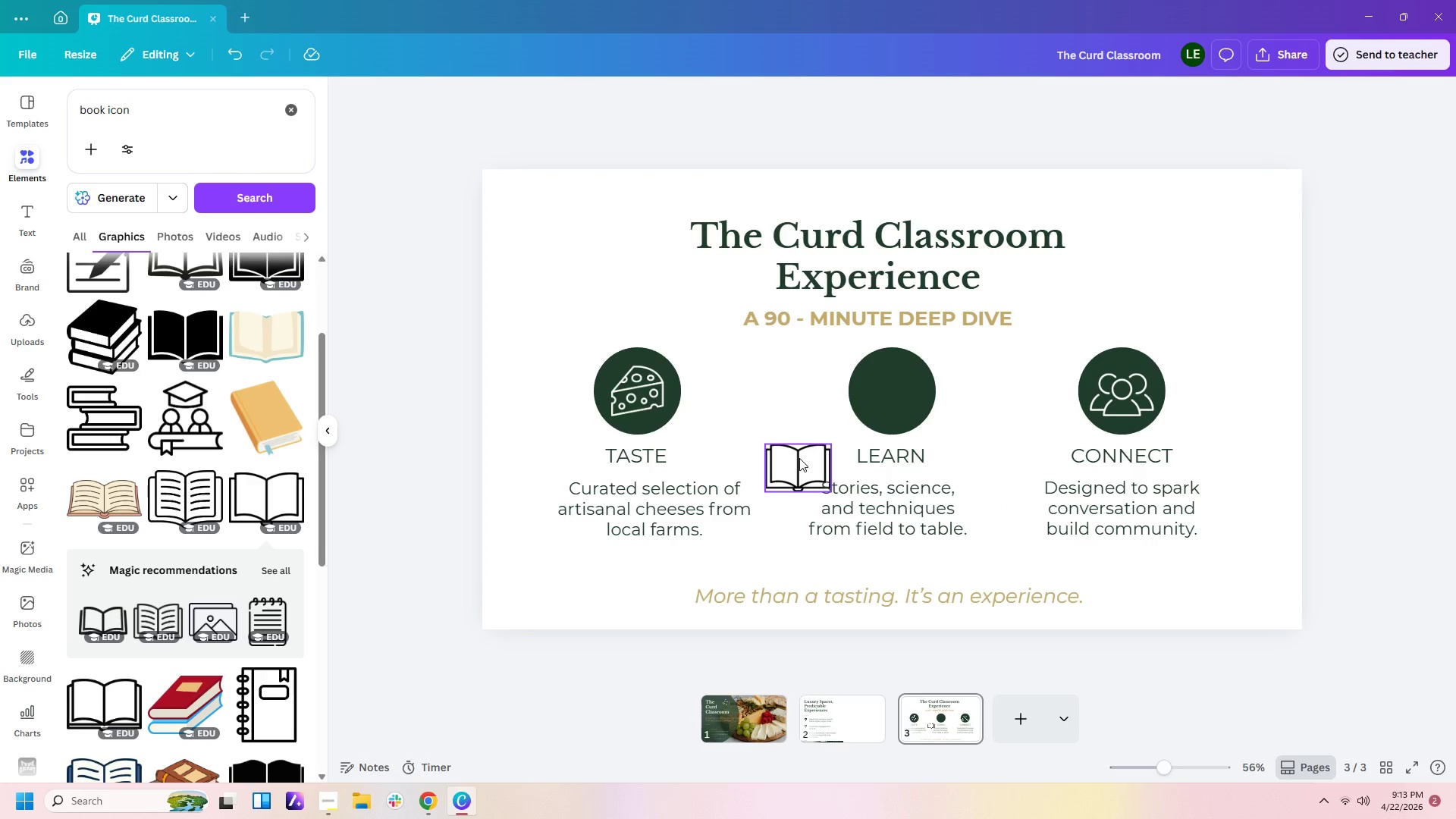 
left_click_drag(start_coordinate=[799, 458], to_coordinate=[892, 380])
 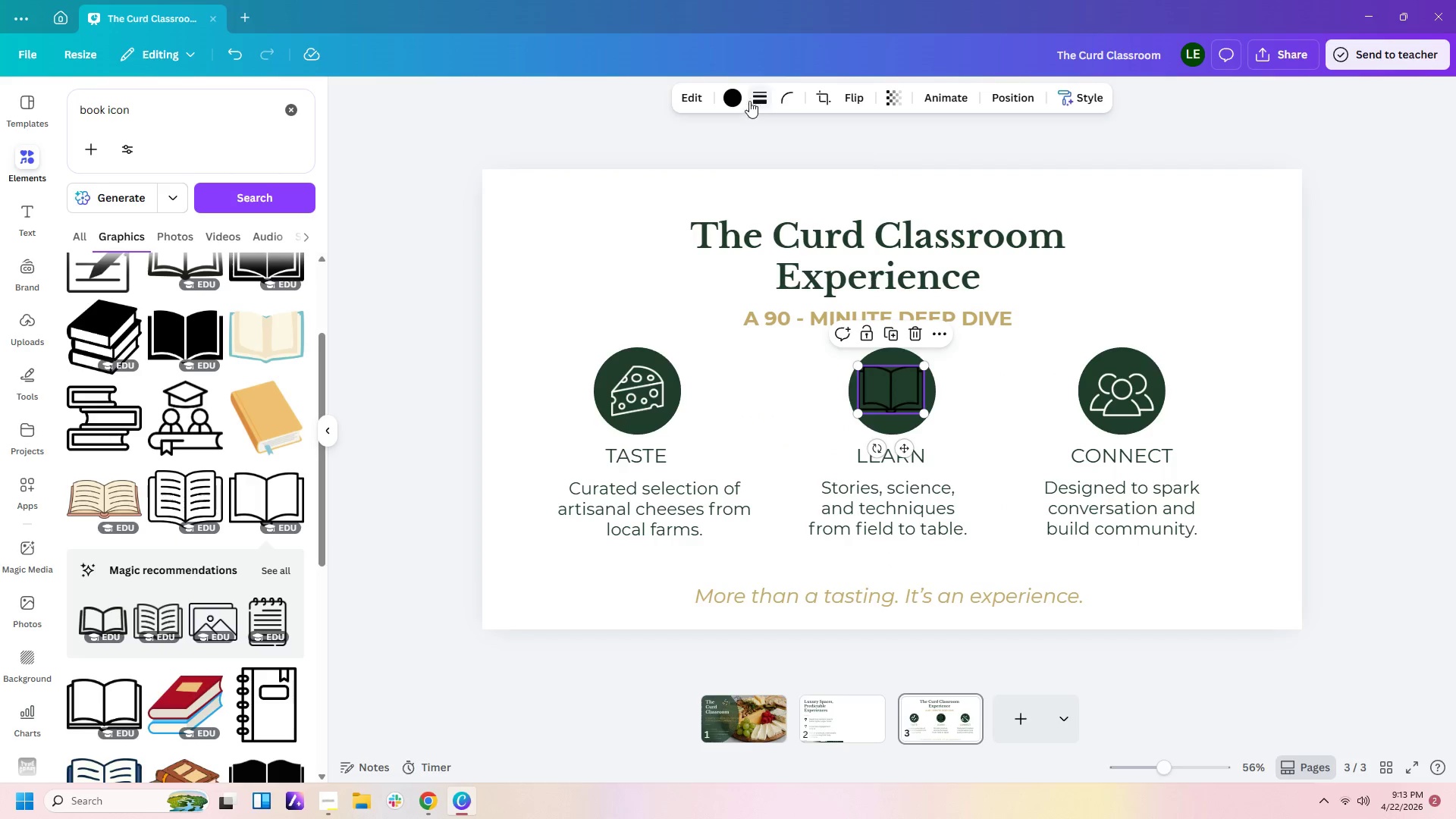 
left_click([730, 98])
 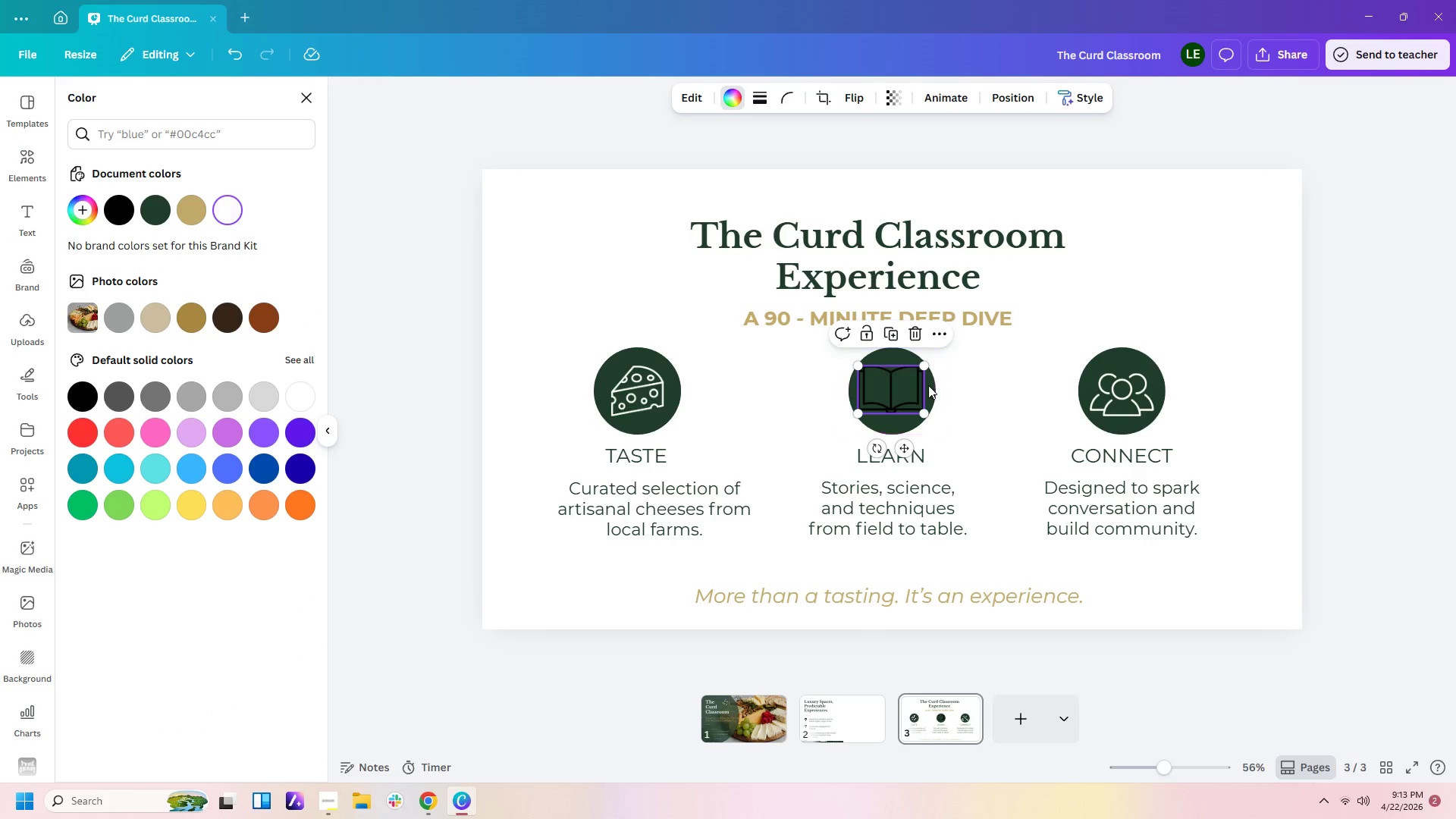 
left_click([963, 397])
 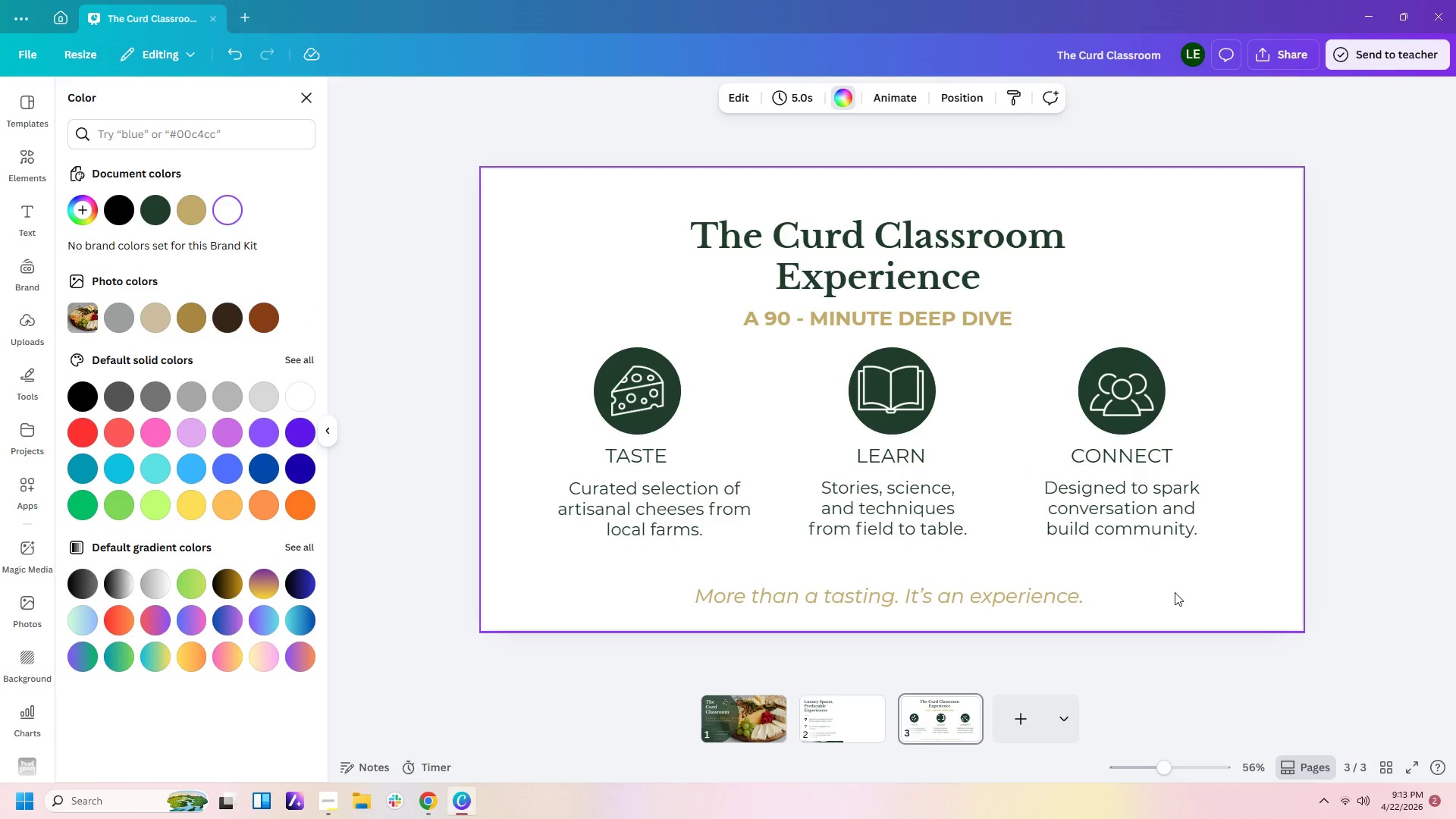 
left_click_drag(start_coordinate=[632, 383], to_coordinate=[635, 379])
 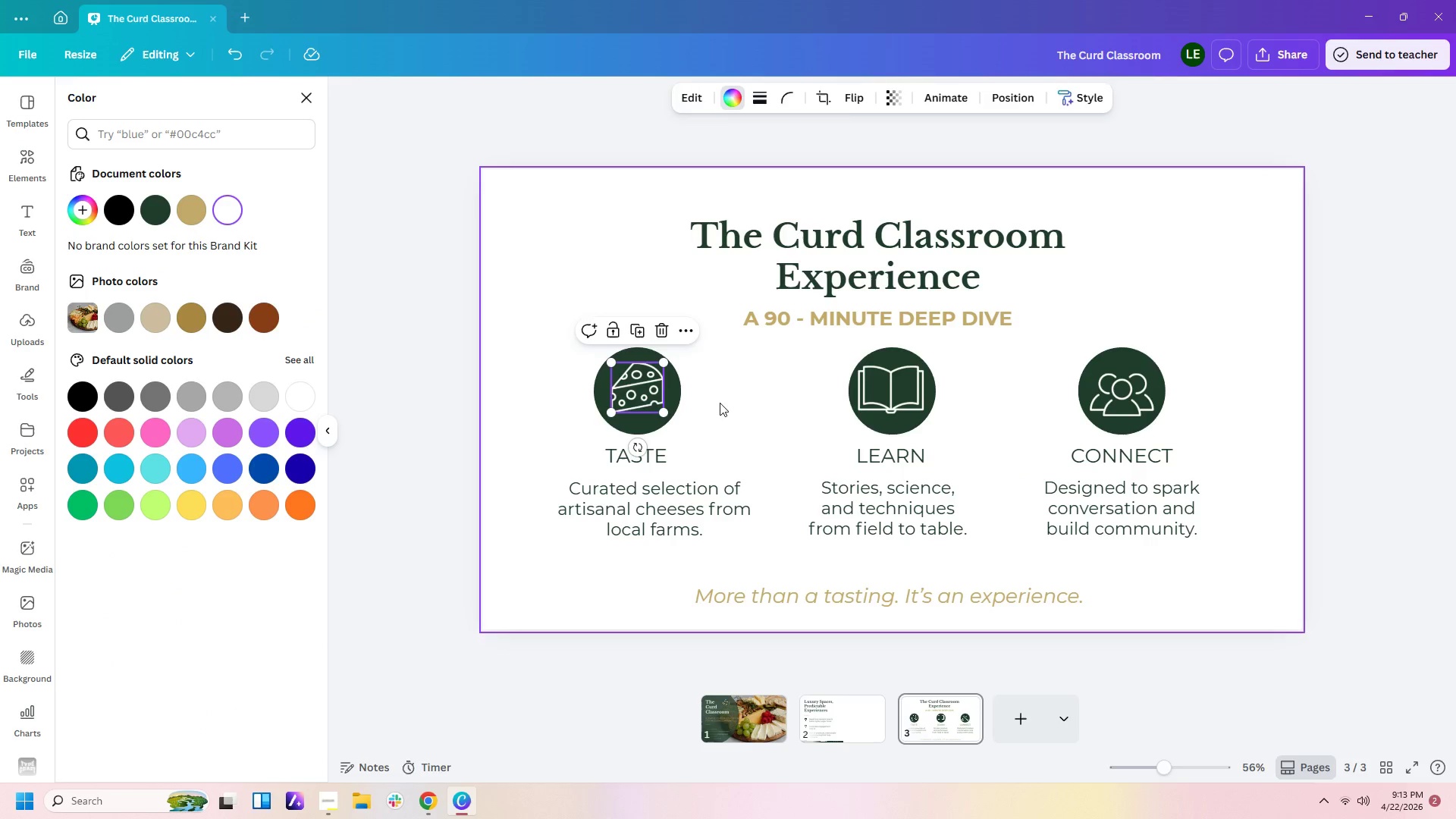 
left_click([720, 403])
 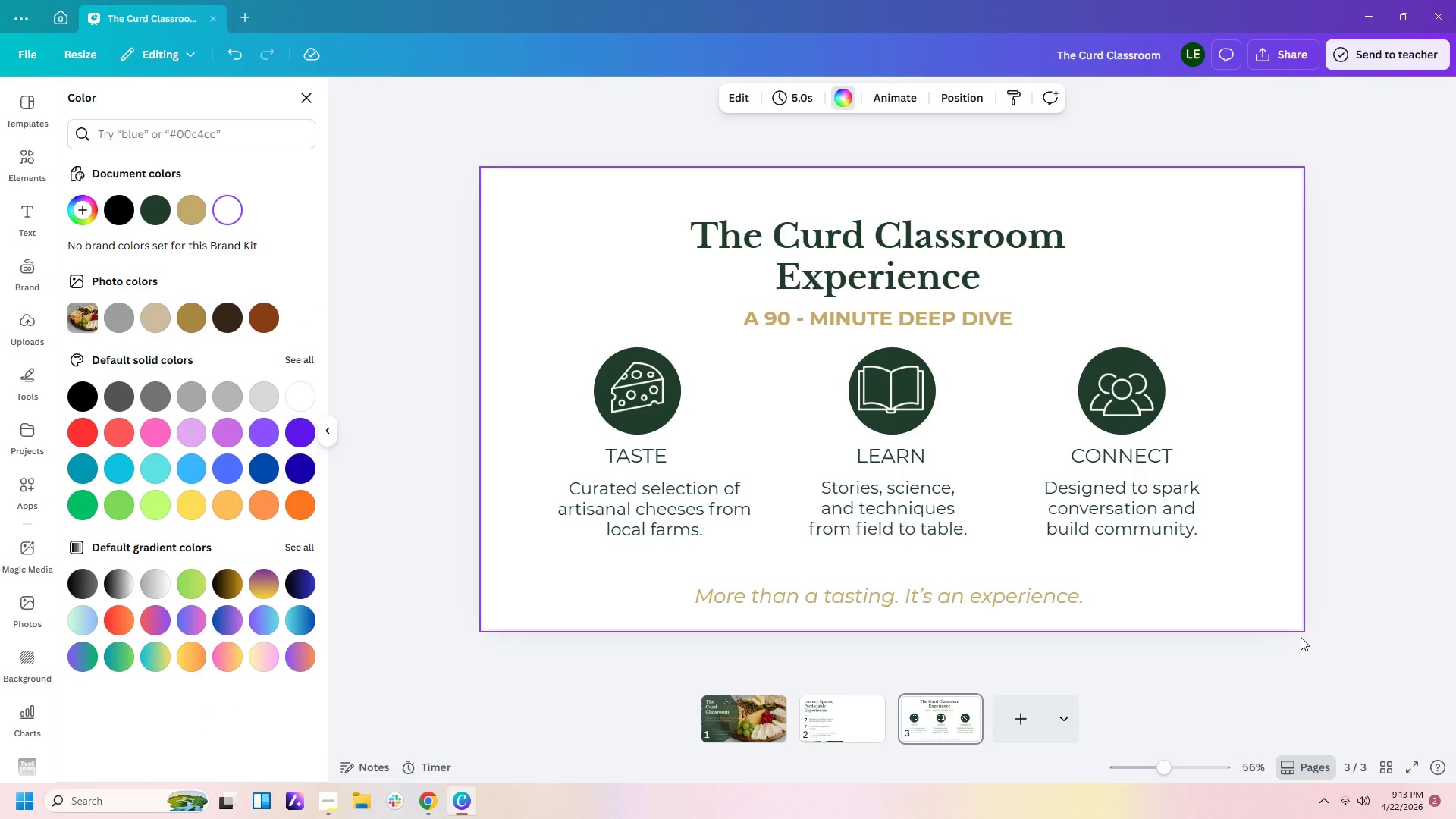 
left_click([1281, 629])
 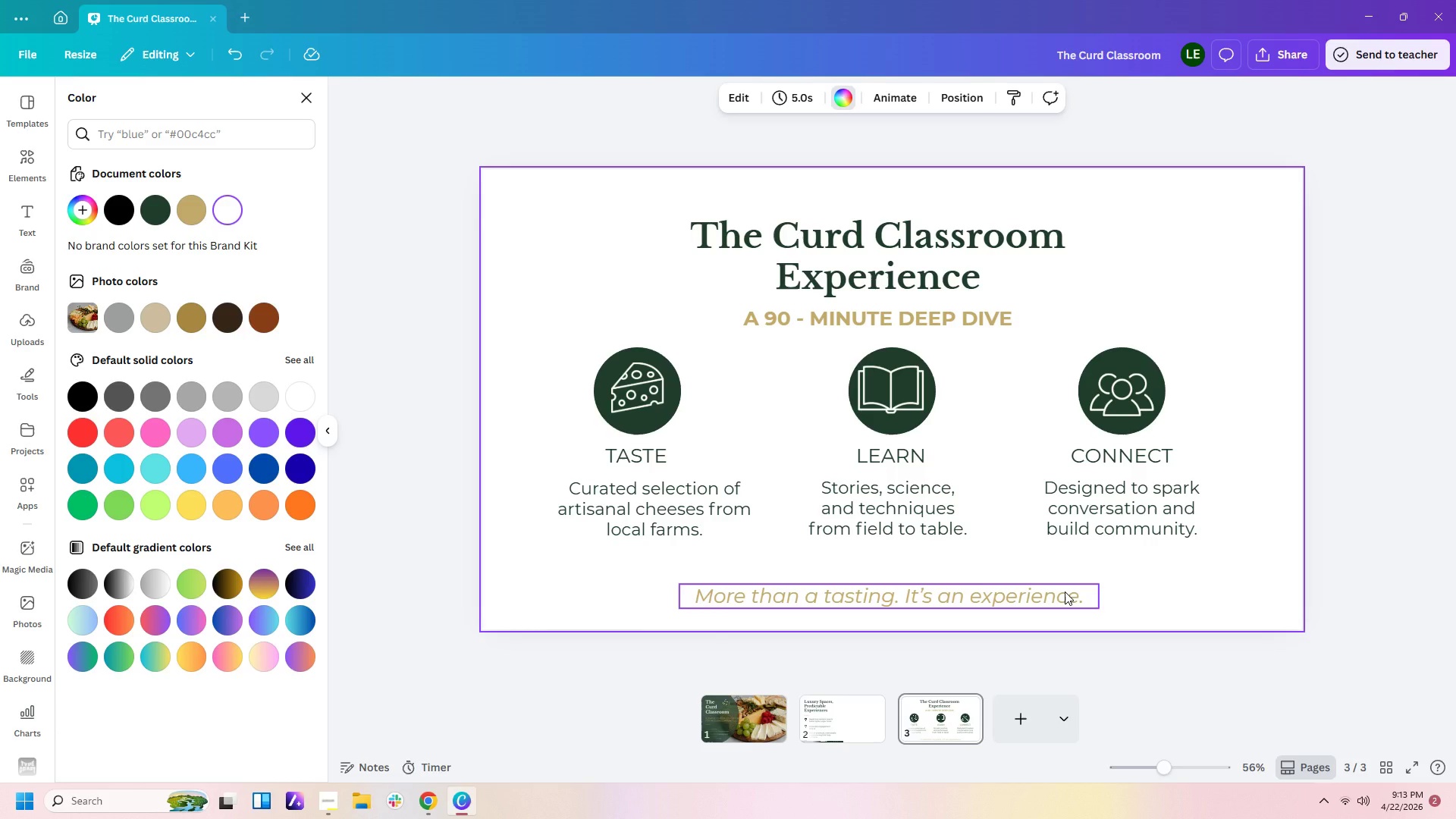 
wait(5.09)
 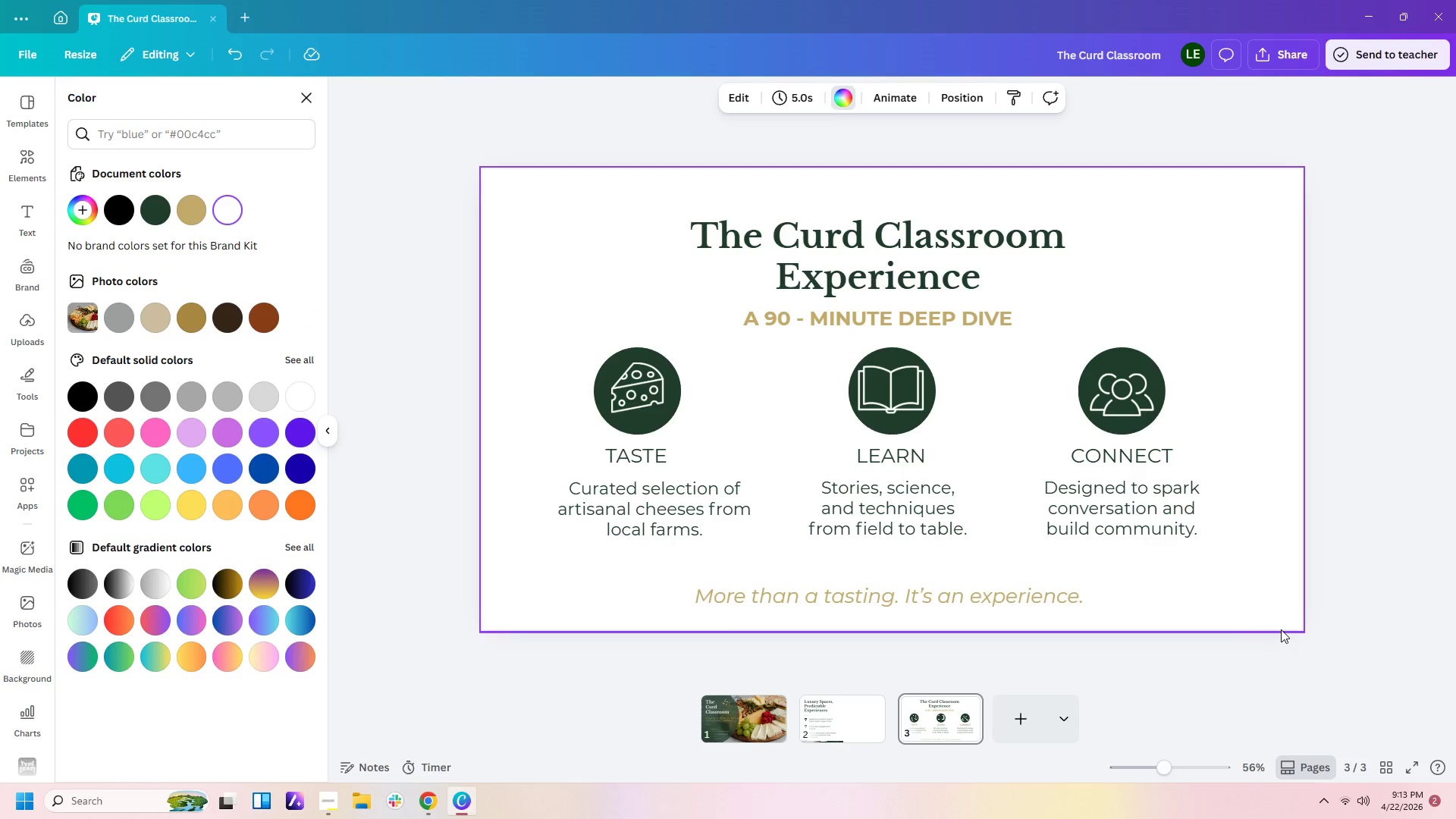 
left_click([1065, 592])
 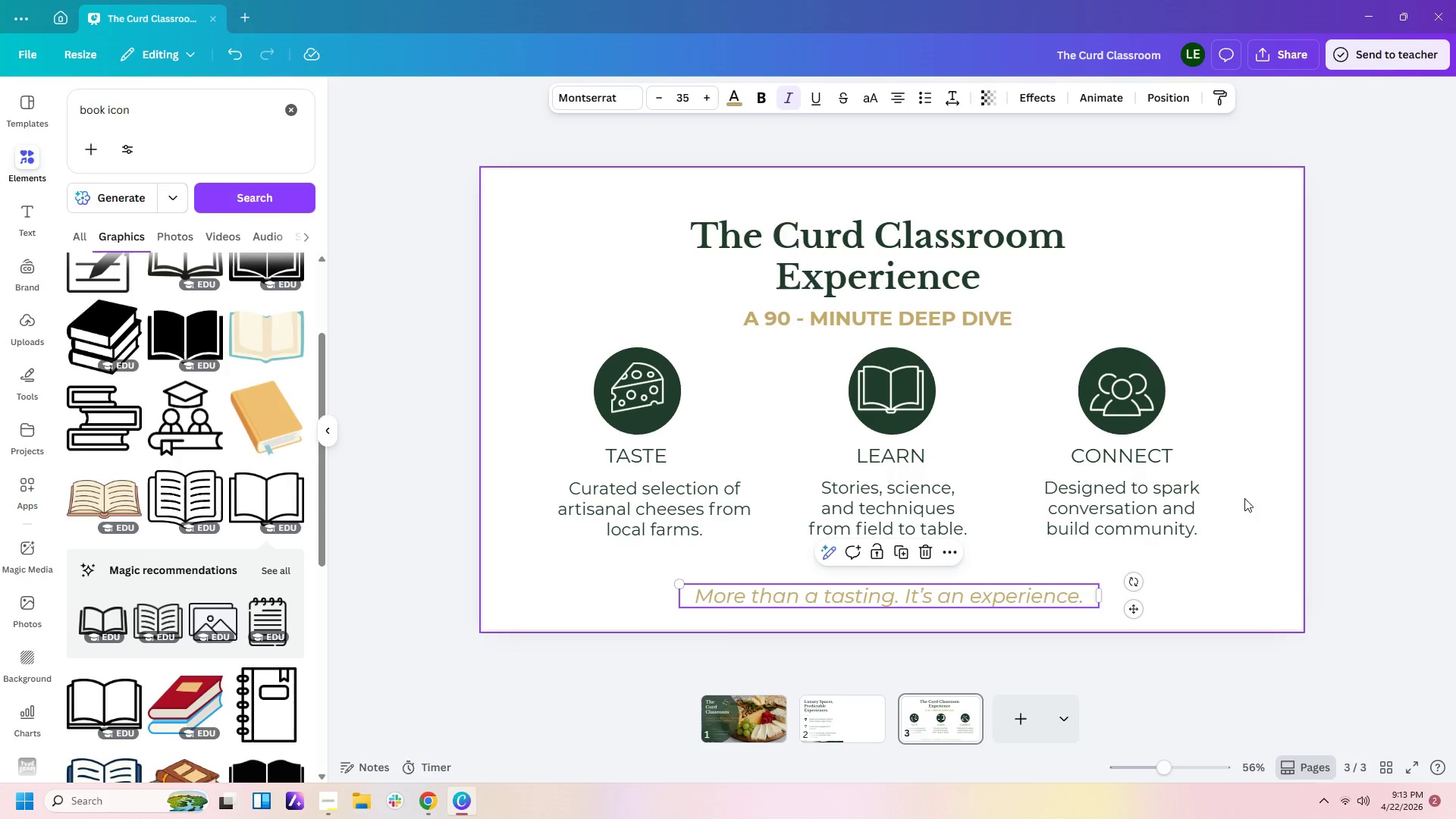 
left_click([1222, 596])
 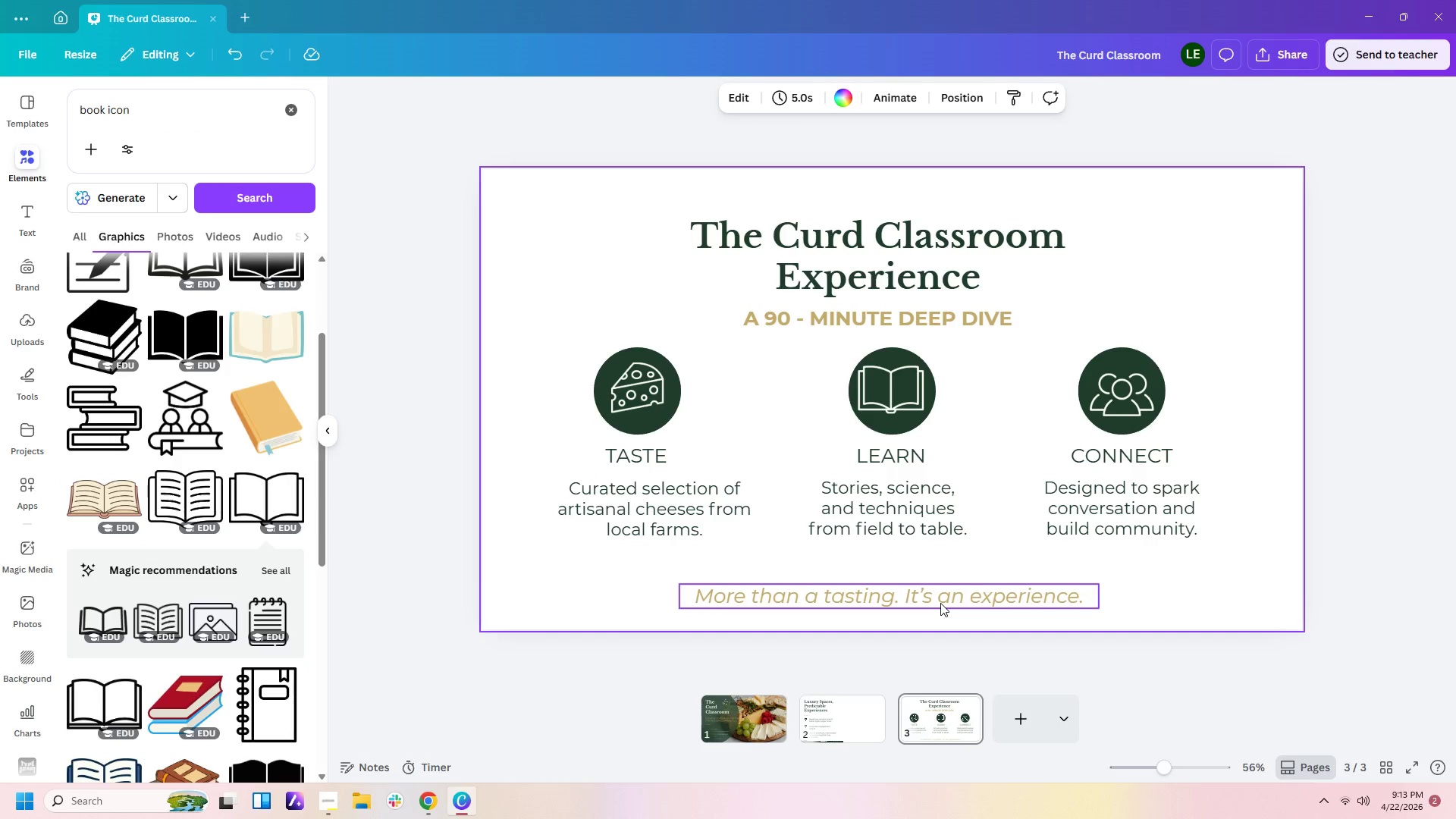 
left_click_drag(start_coordinate=[940, 603], to_coordinate=[927, 588])
 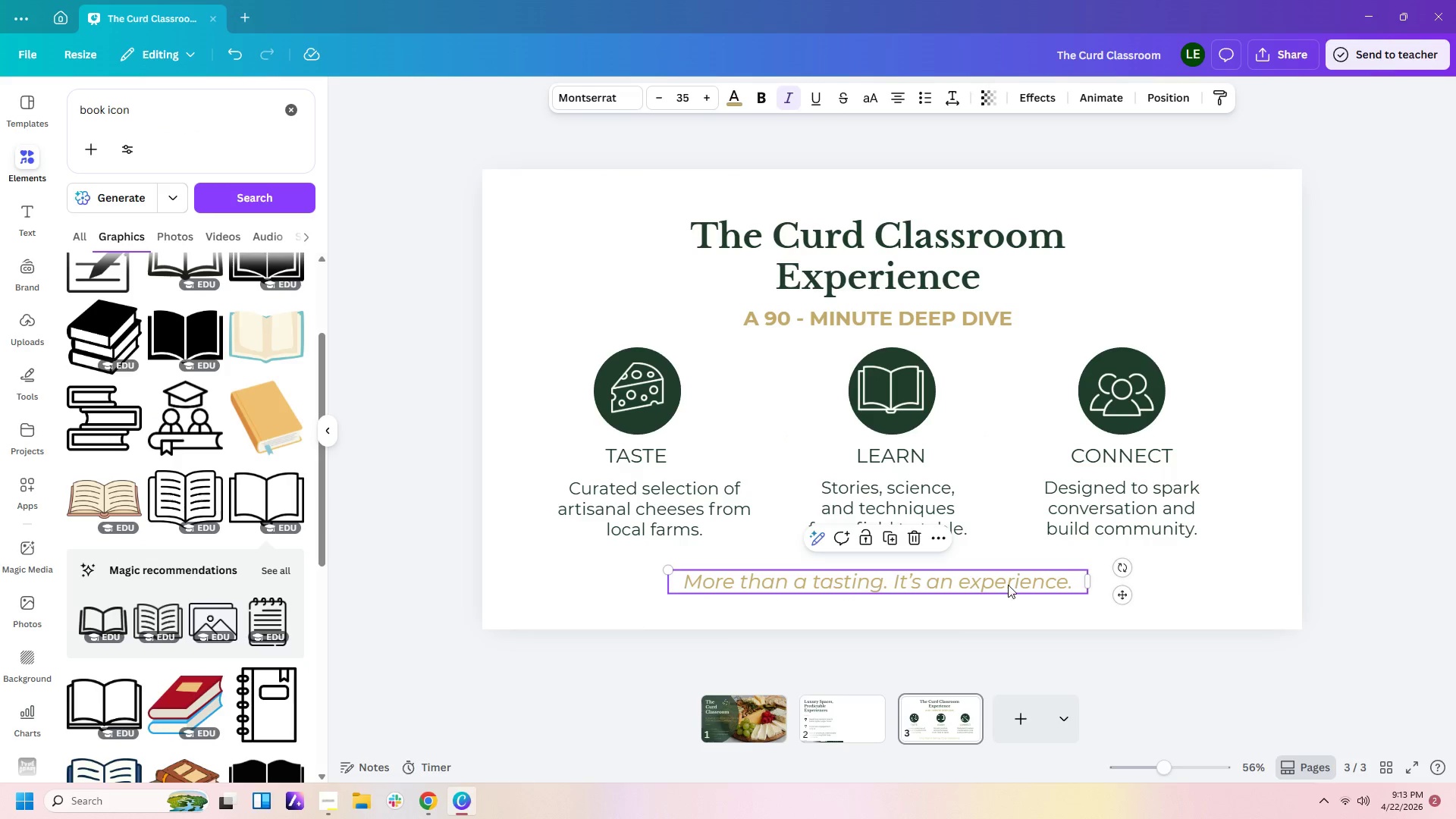 
left_click_drag(start_coordinate=[1008, 585], to_coordinate=[1012, 584])
 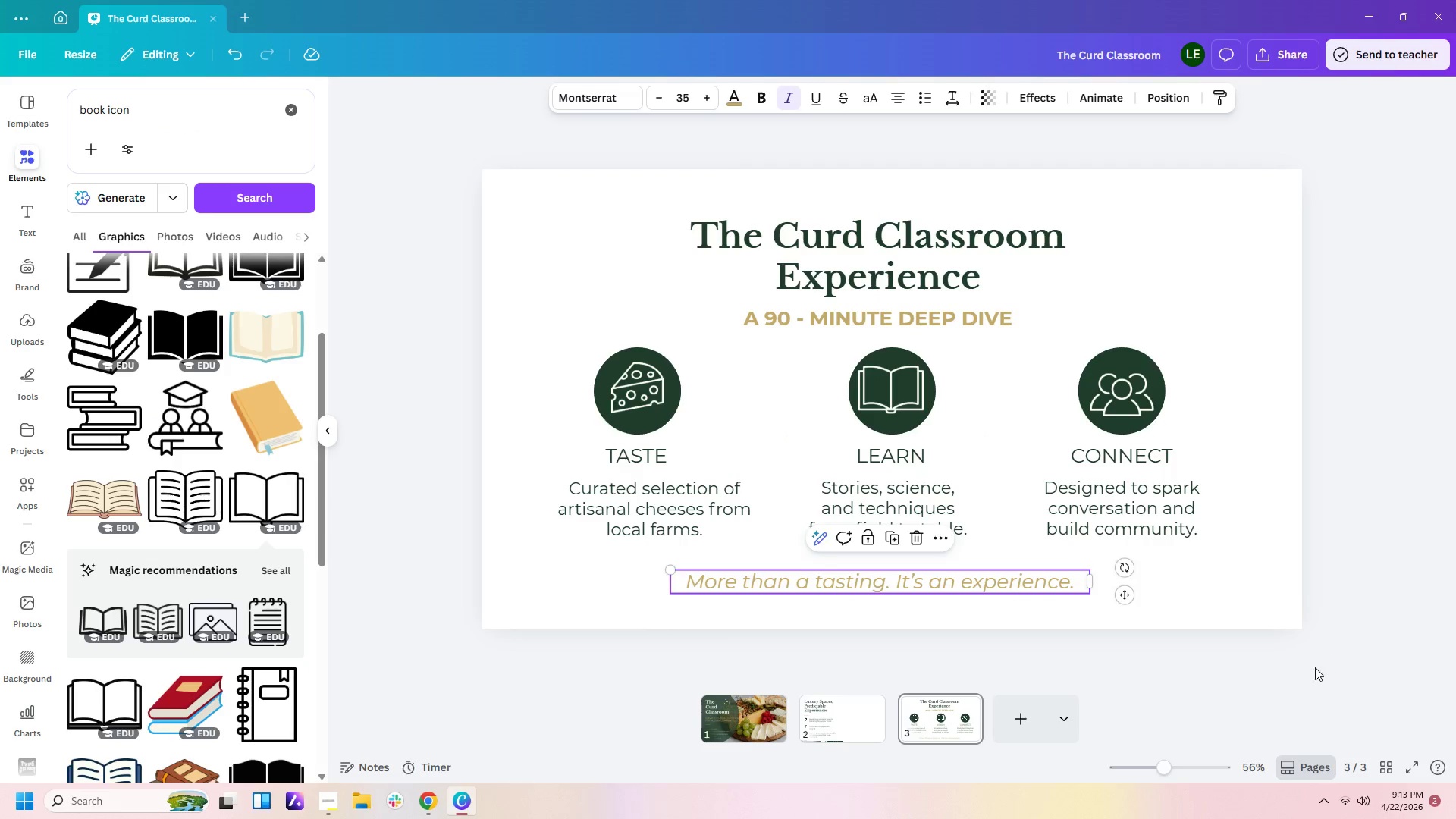 
left_click([1234, 599])
 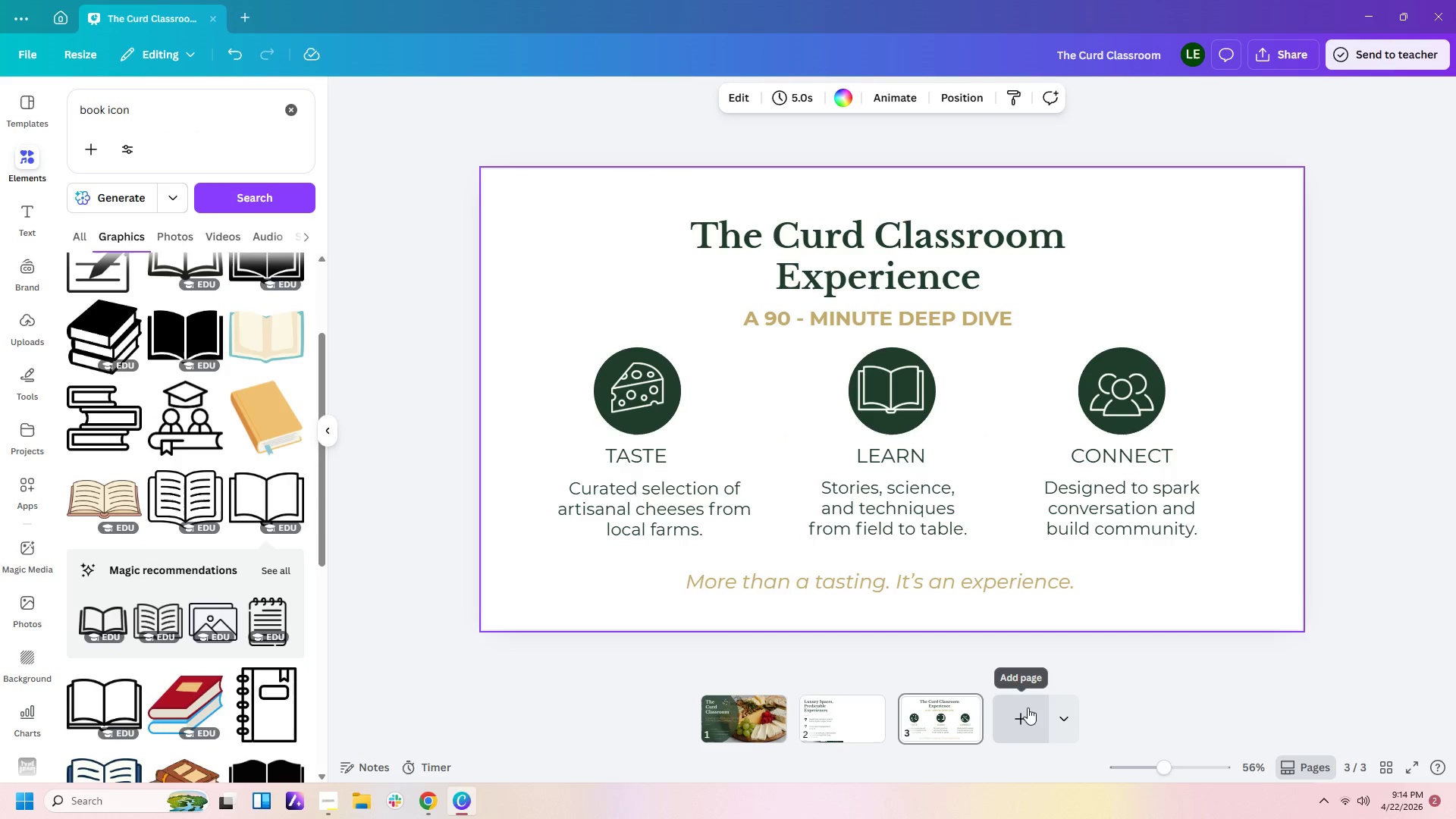 
left_click([1028, 708])
 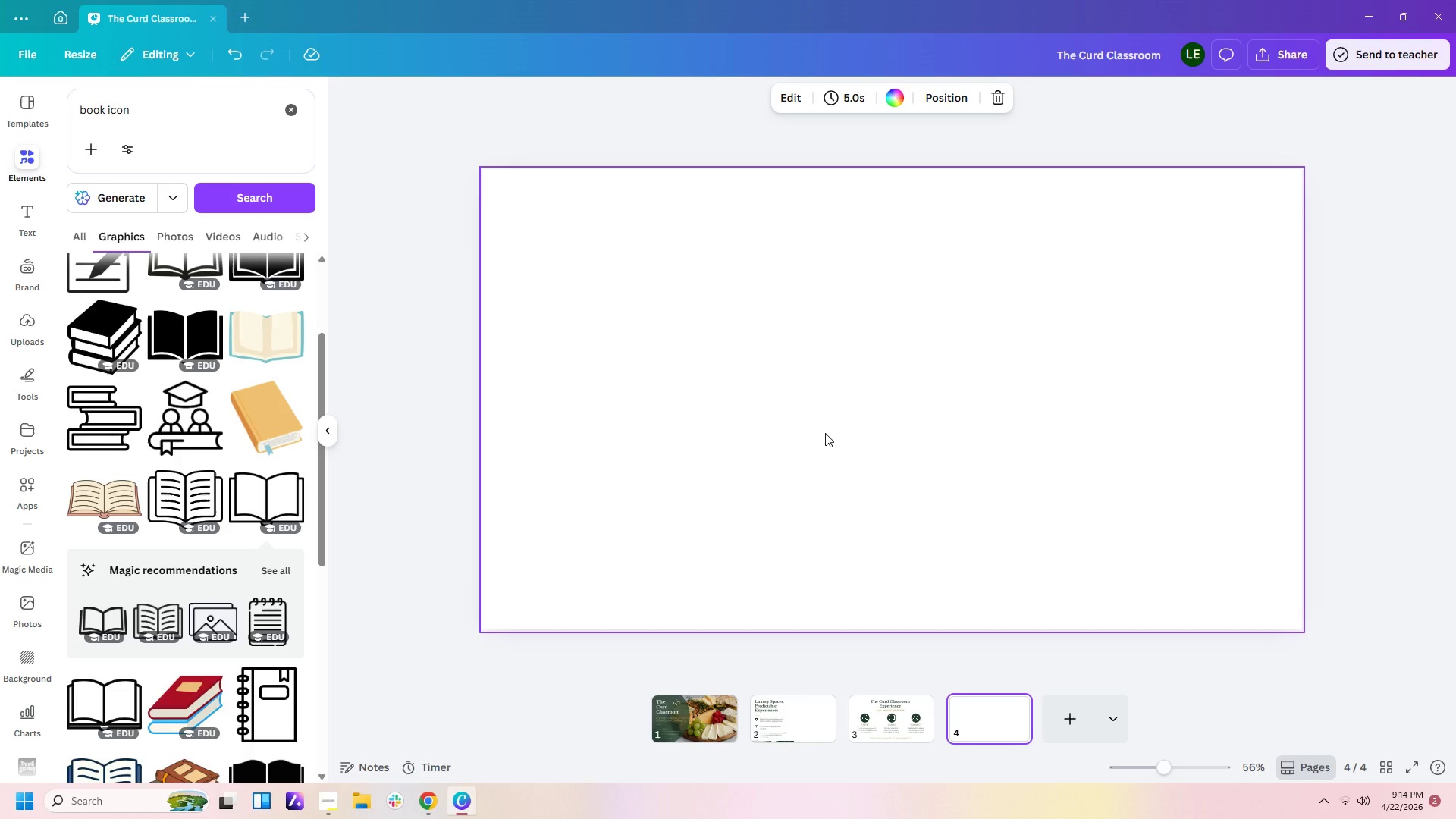 
wait(20.92)
 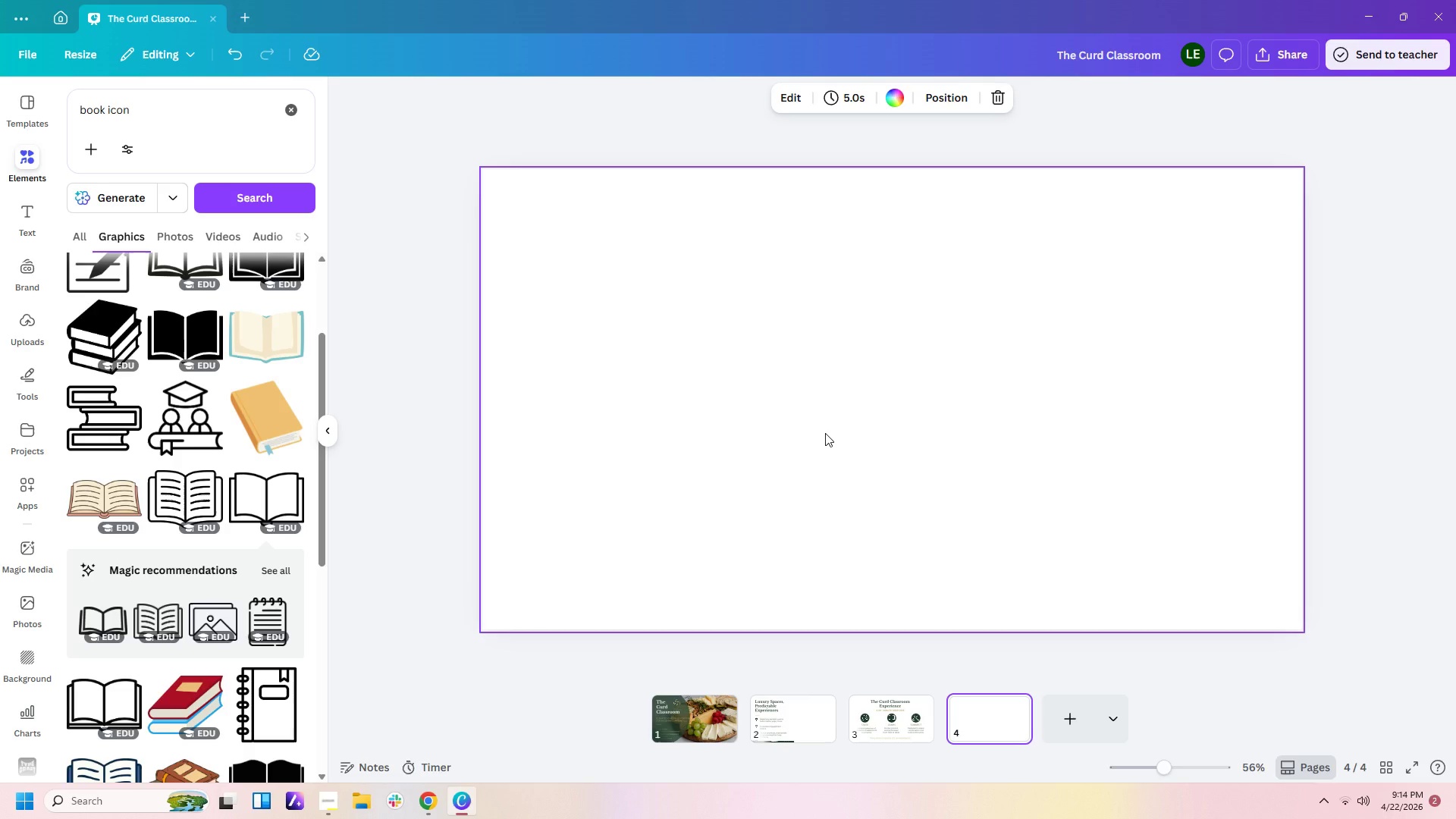 
left_click([911, 710])
 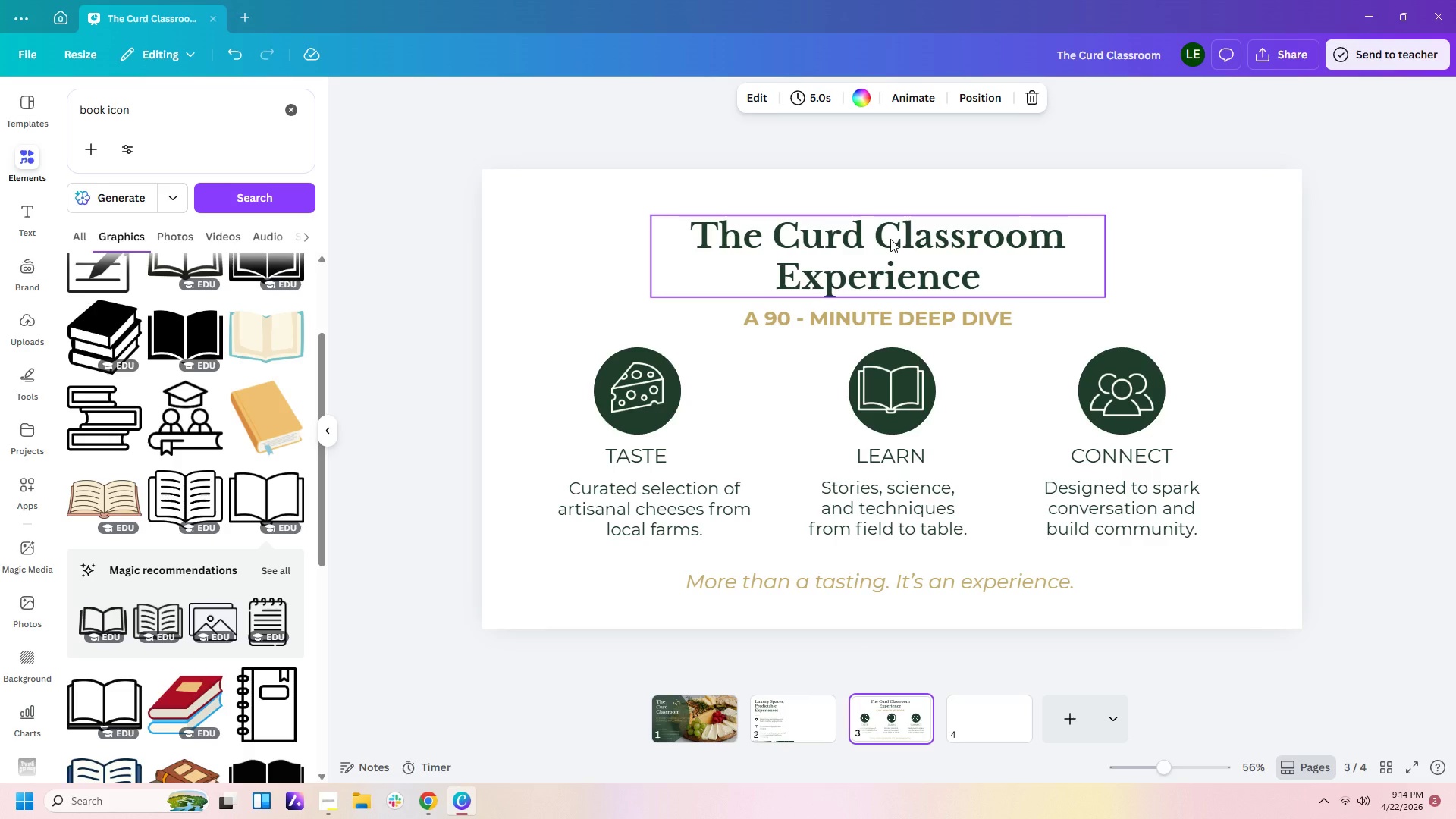 
left_click_drag(start_coordinate=[890, 201], to_coordinate=[890, 328])
 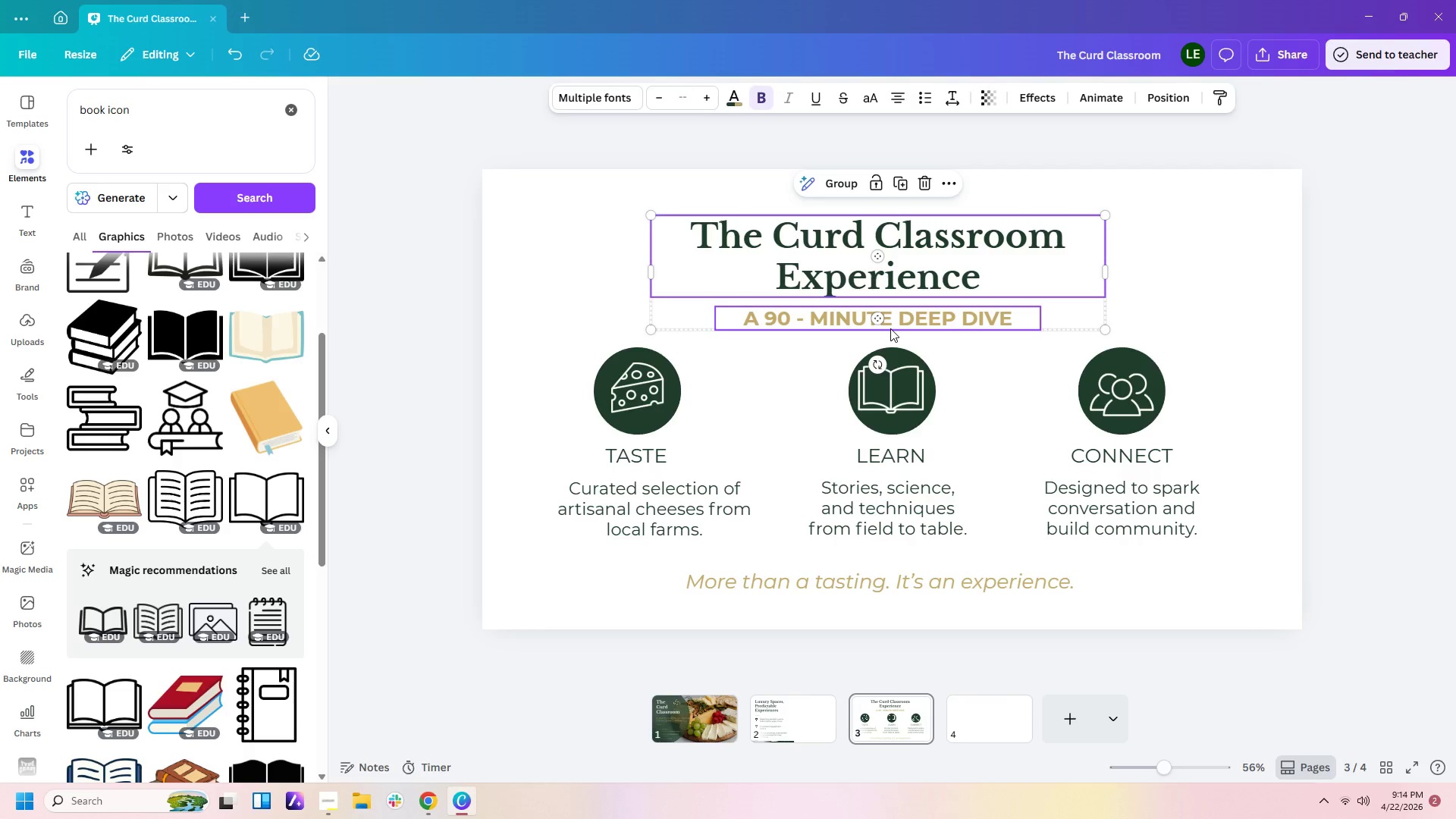 
key(Control+C)
 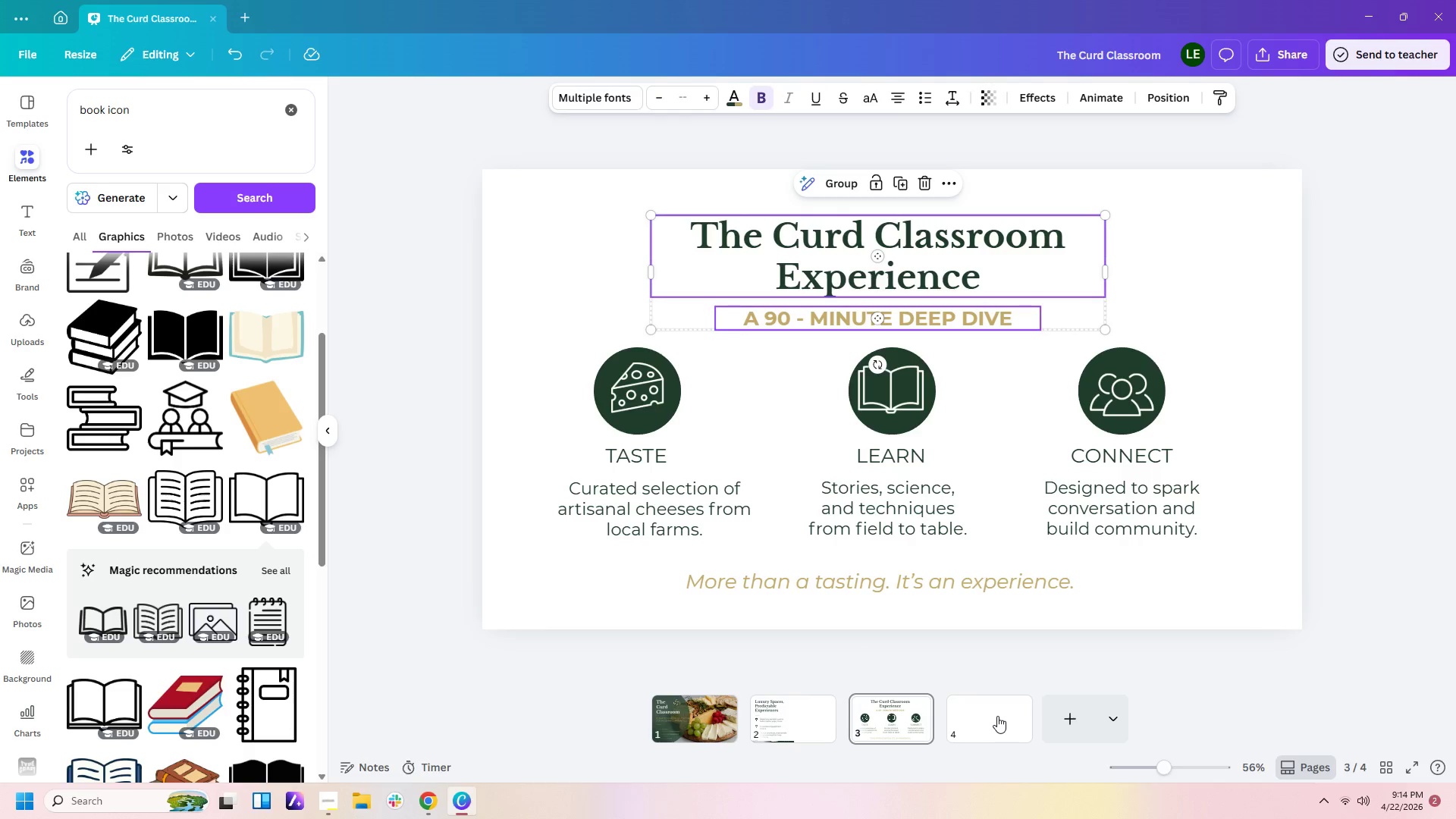 
left_click([994, 717])
 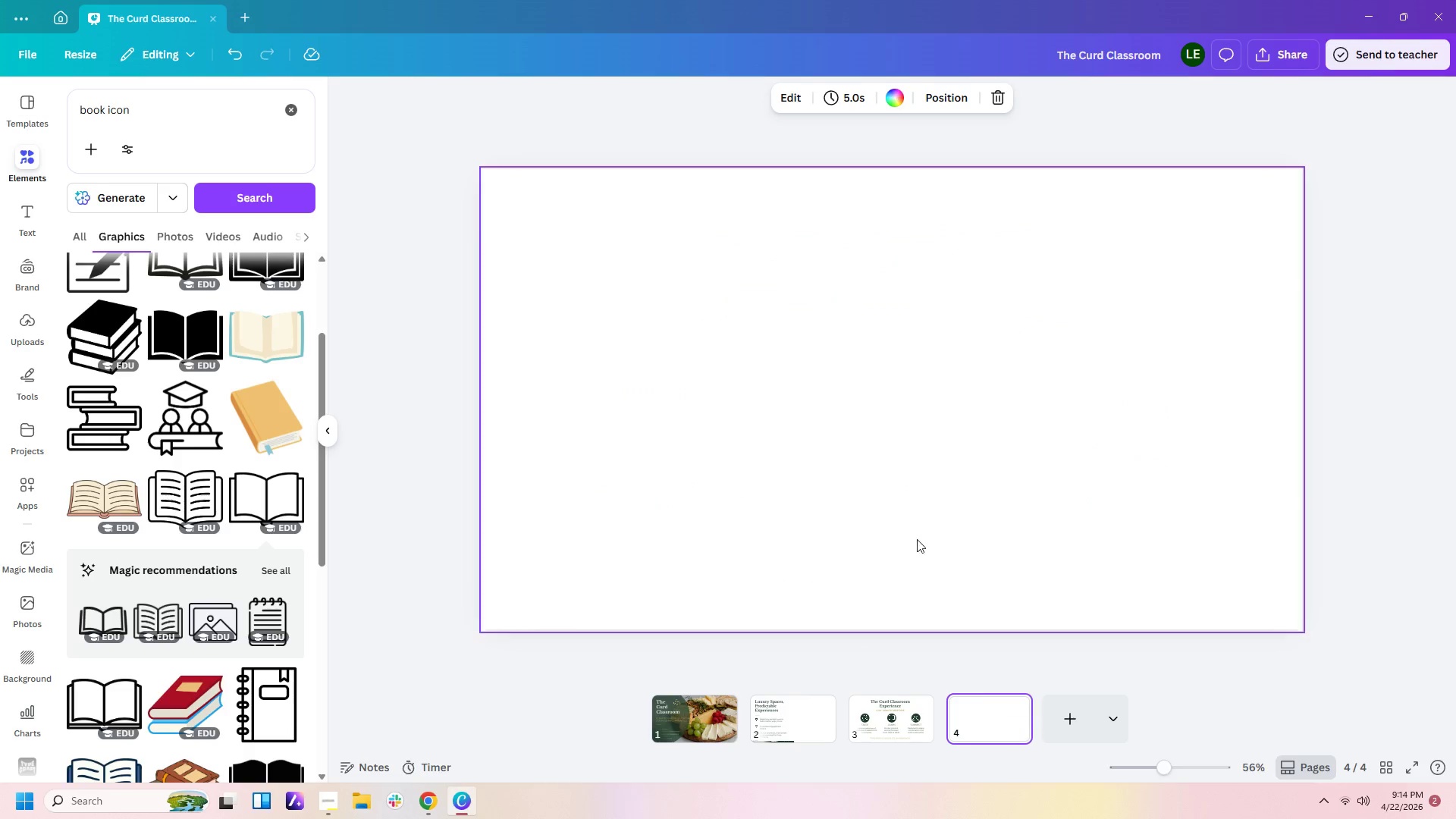 
key(Control+V)
 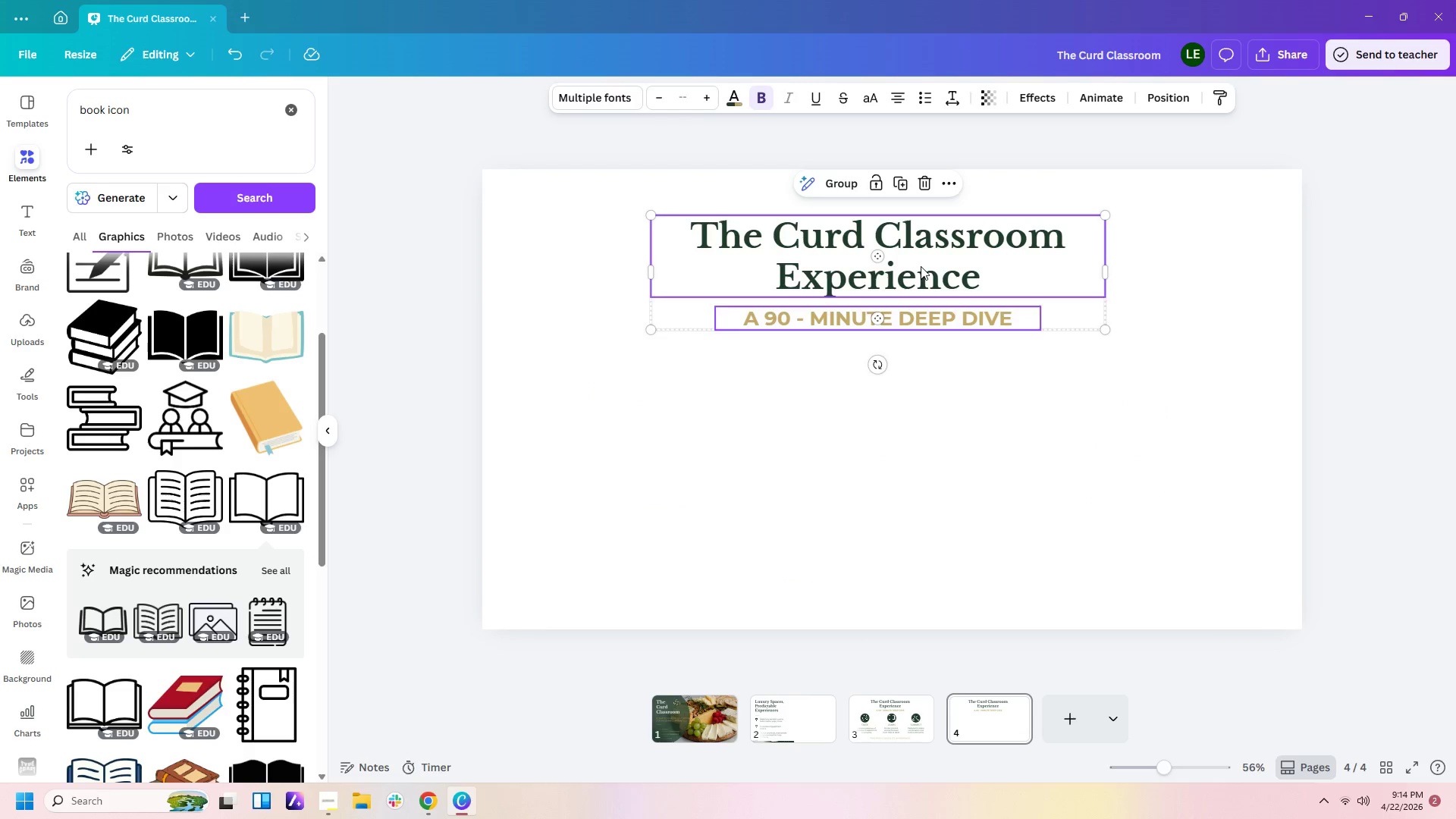 
double_click([921, 266])
 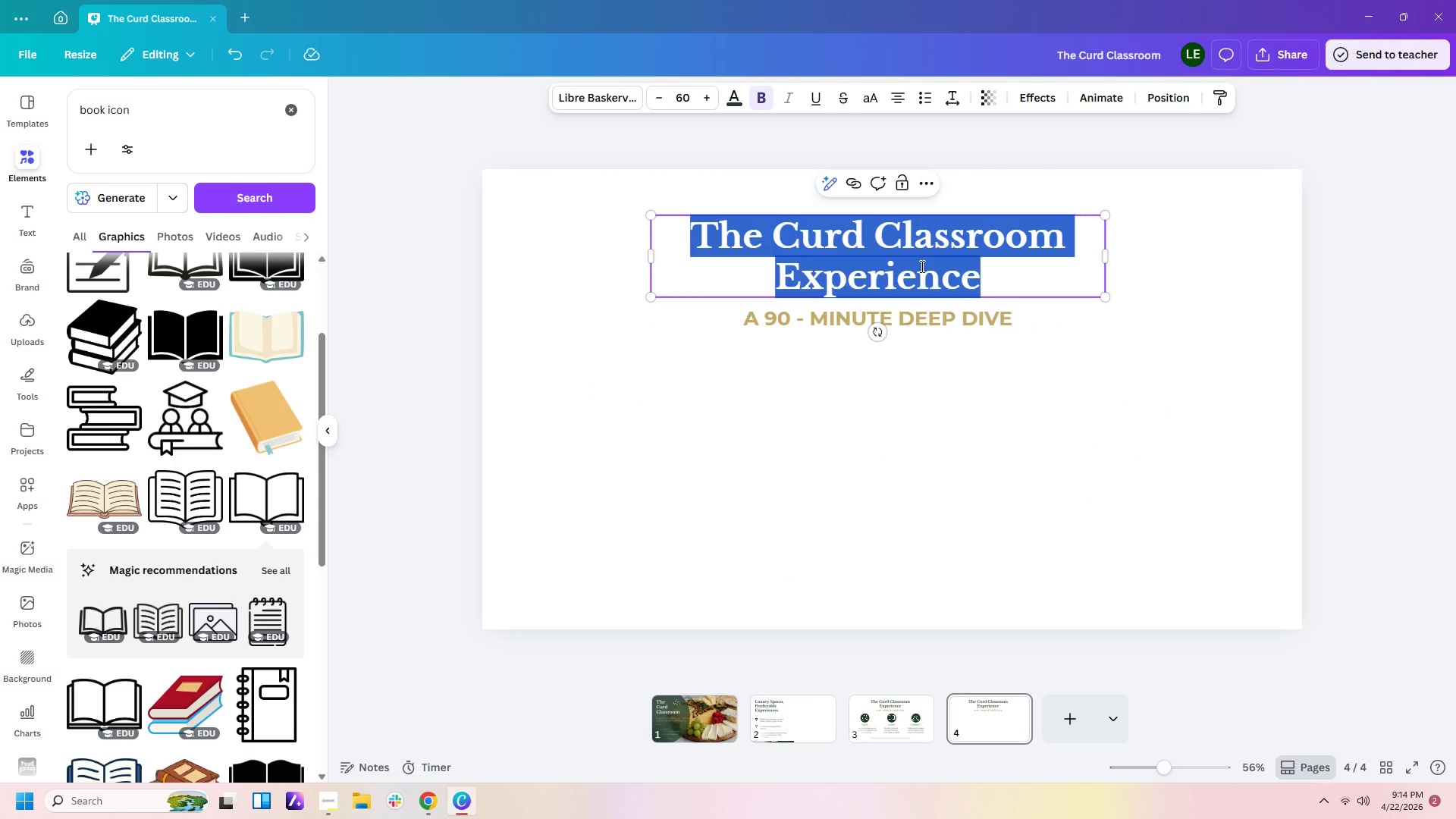 
type(Thr )
key(Backspace)
key(Backspace)
type(e Experience)
 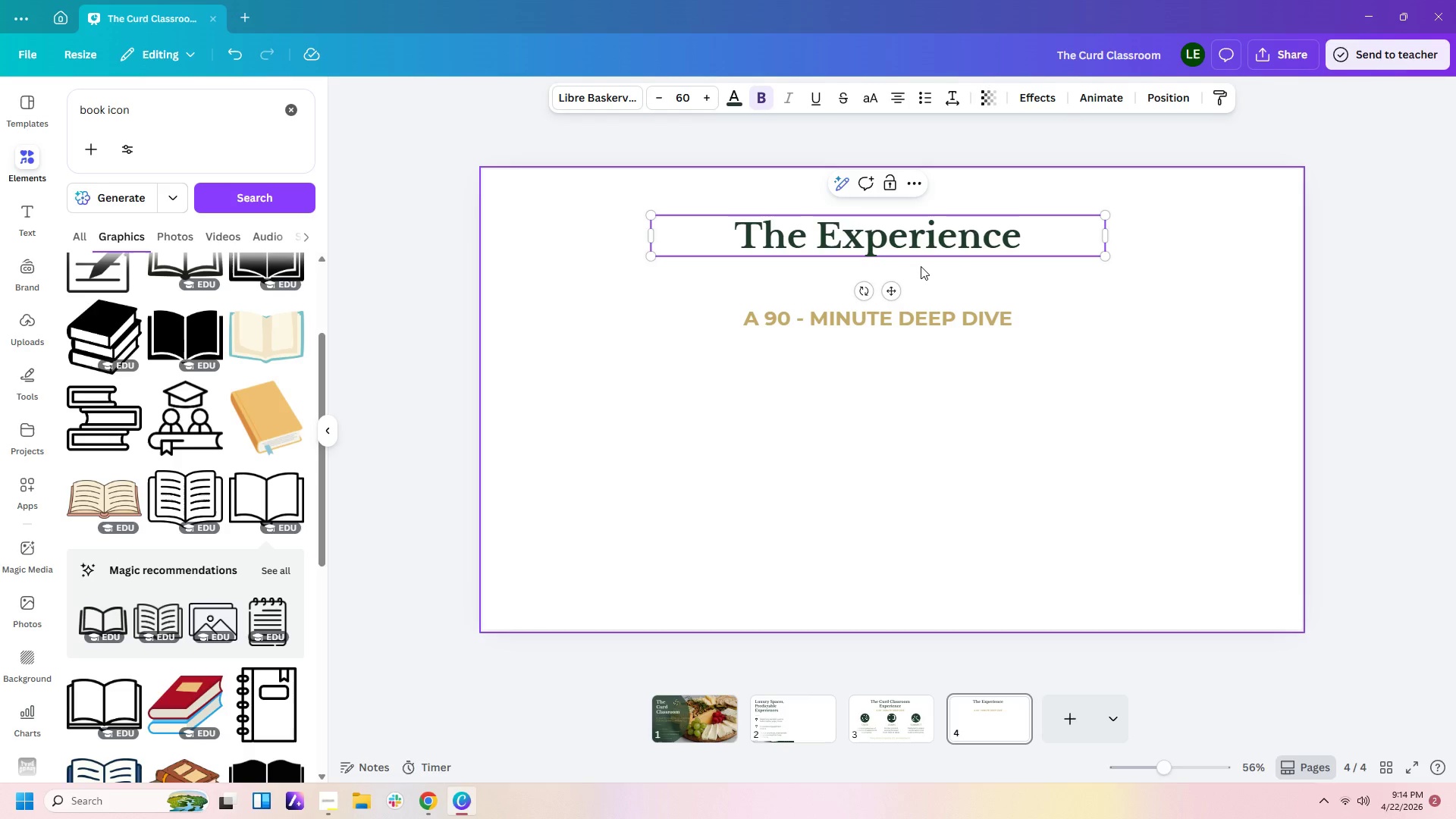 
left_click_drag(start_coordinate=[919, 320], to_coordinate=[919, 276])
 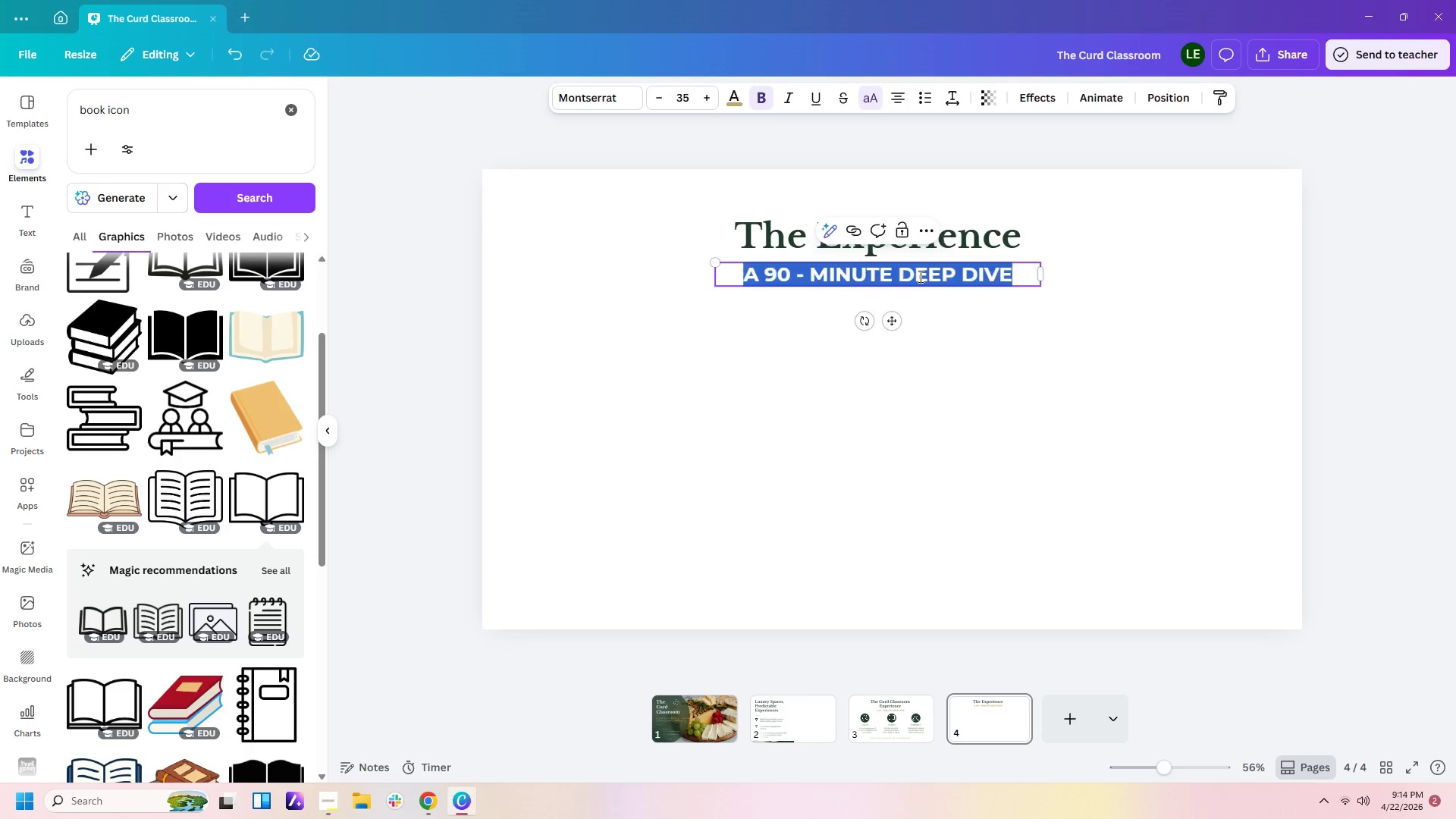 
double_click([919, 276])
 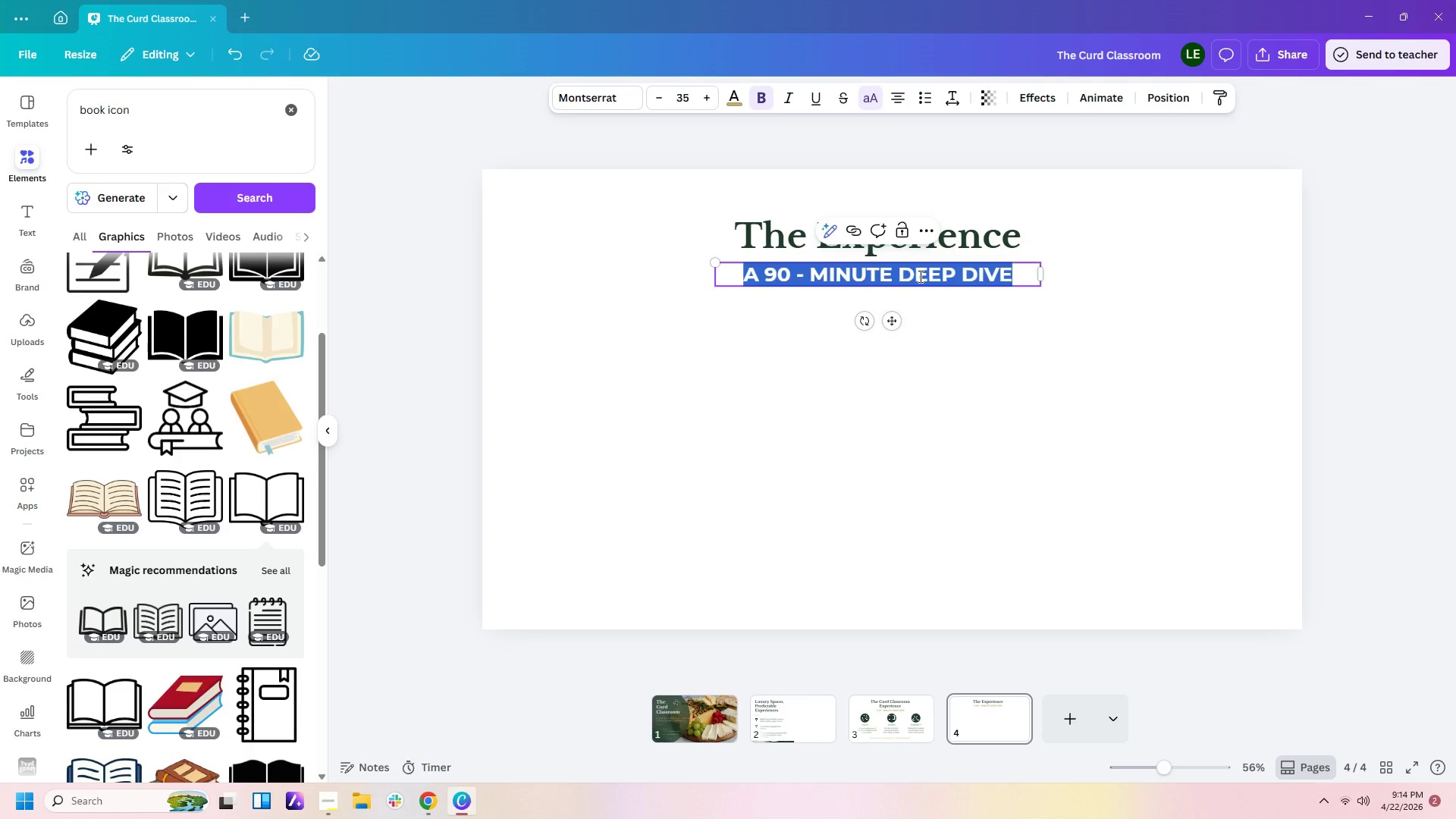 
type(immersive. educational. memorable)
 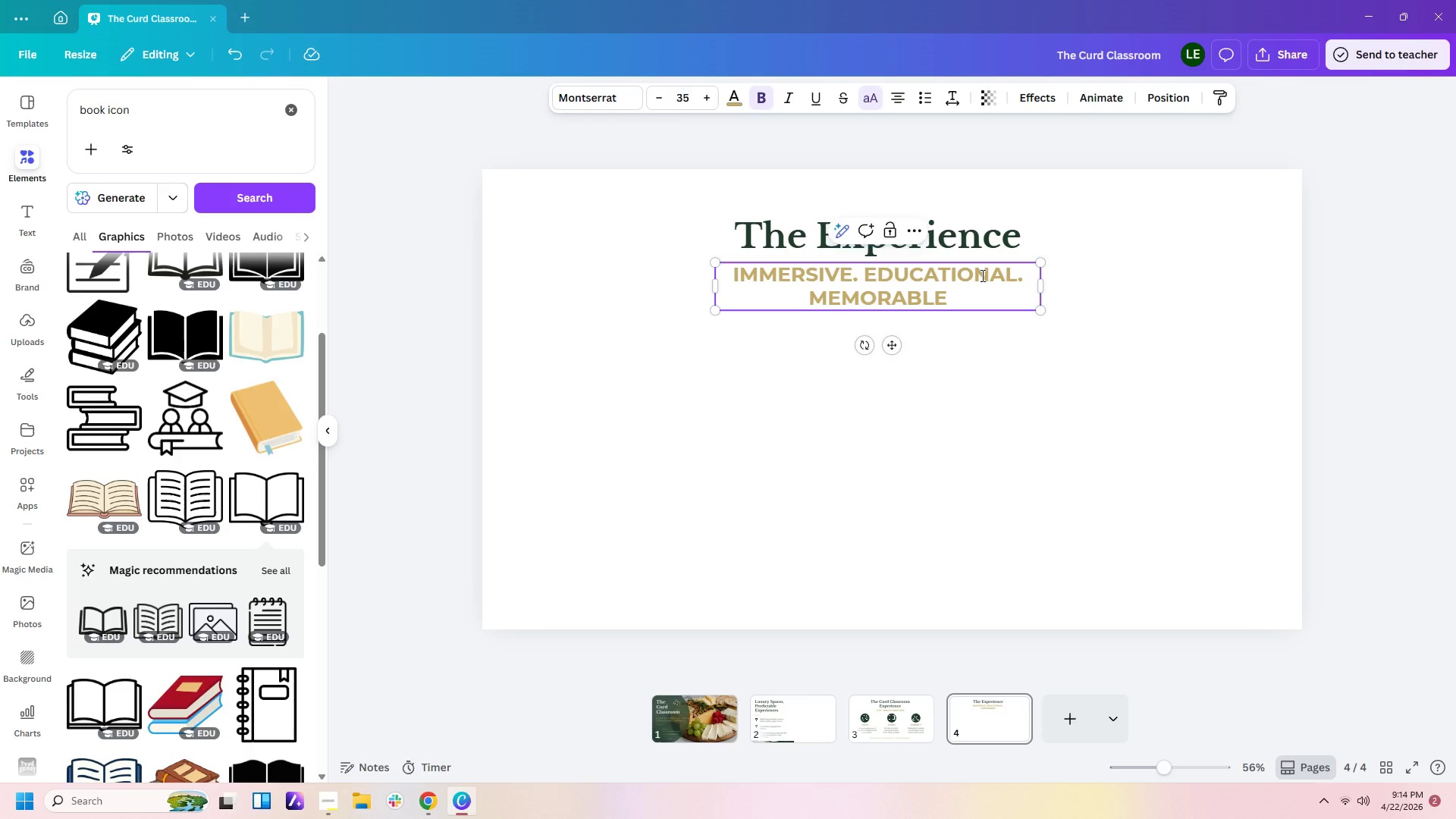 
key(Period)
 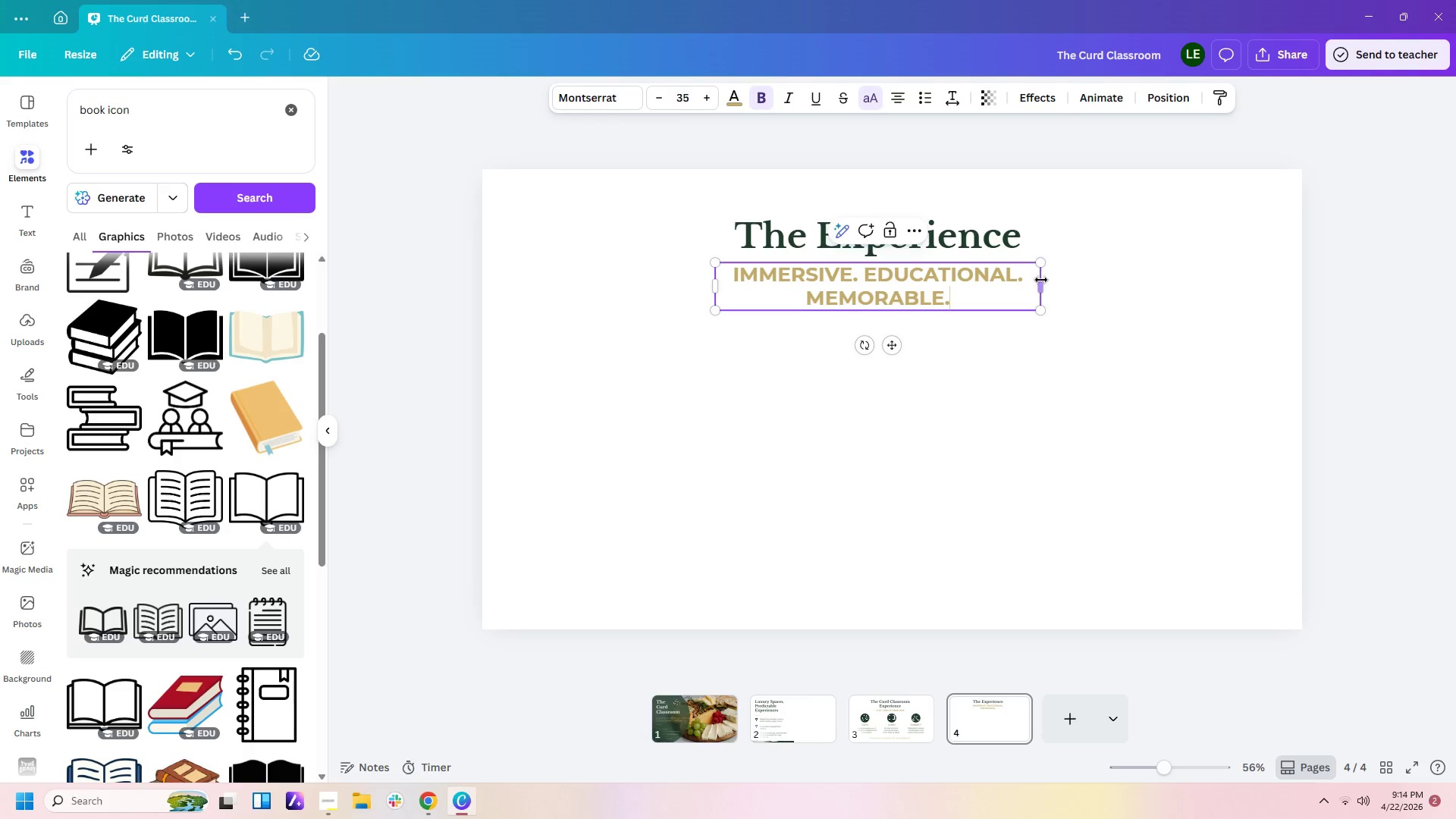 
left_click_drag(start_coordinate=[1043, 290], to_coordinate=[1172, 283])
 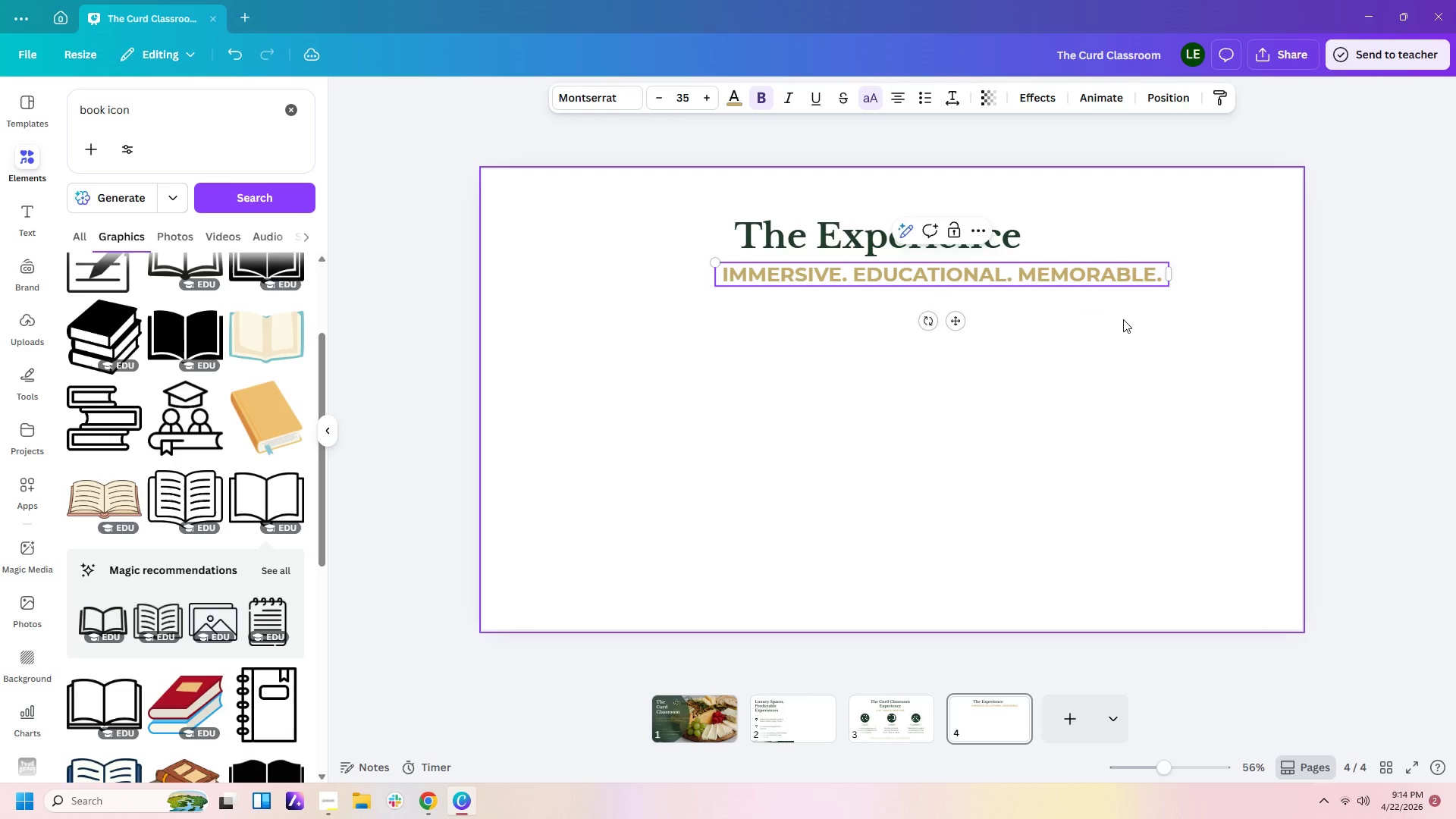 
left_click([1123, 319])
 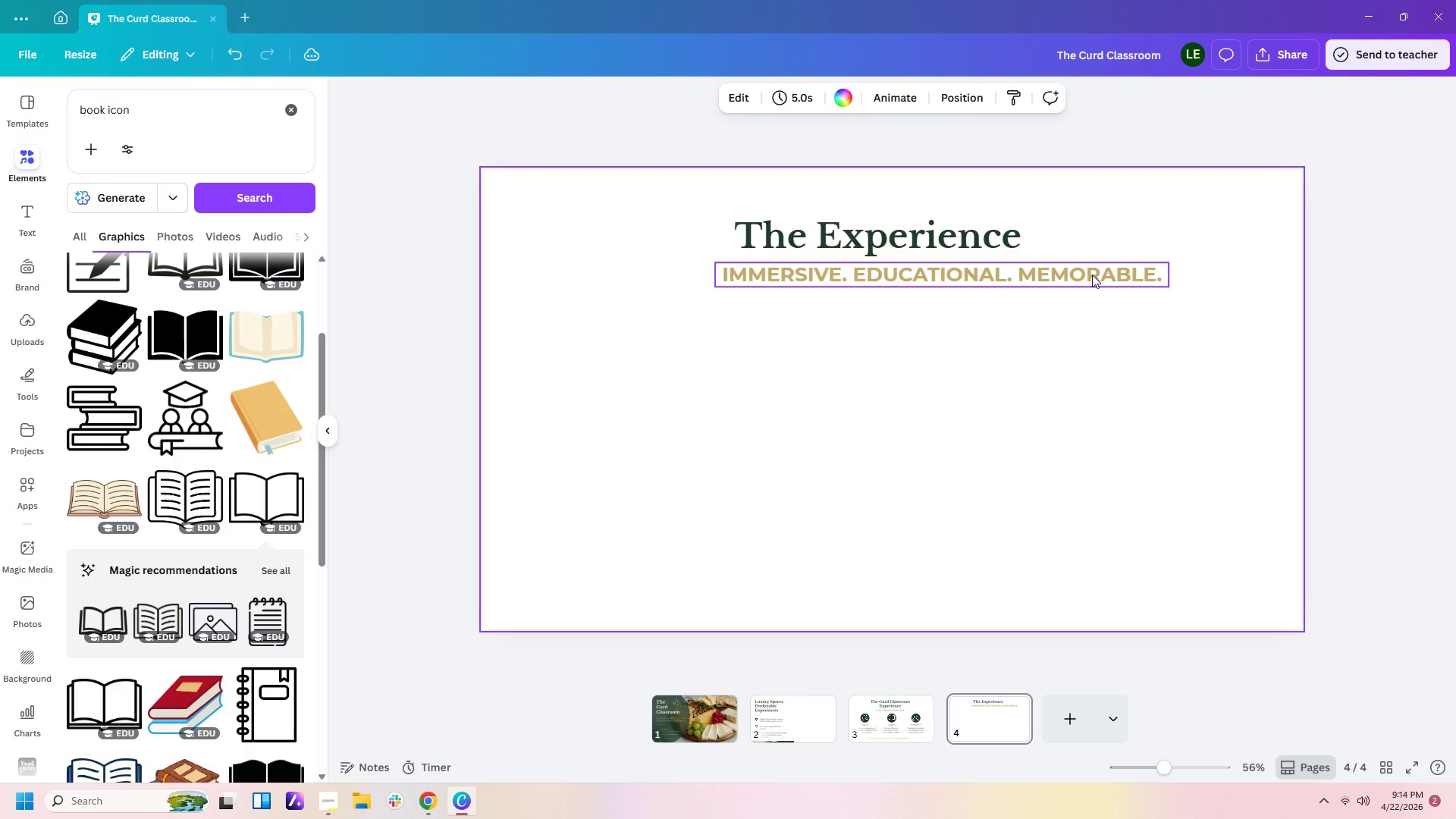 
left_click_drag(start_coordinate=[1092, 274], to_coordinate=[1047, 275])
 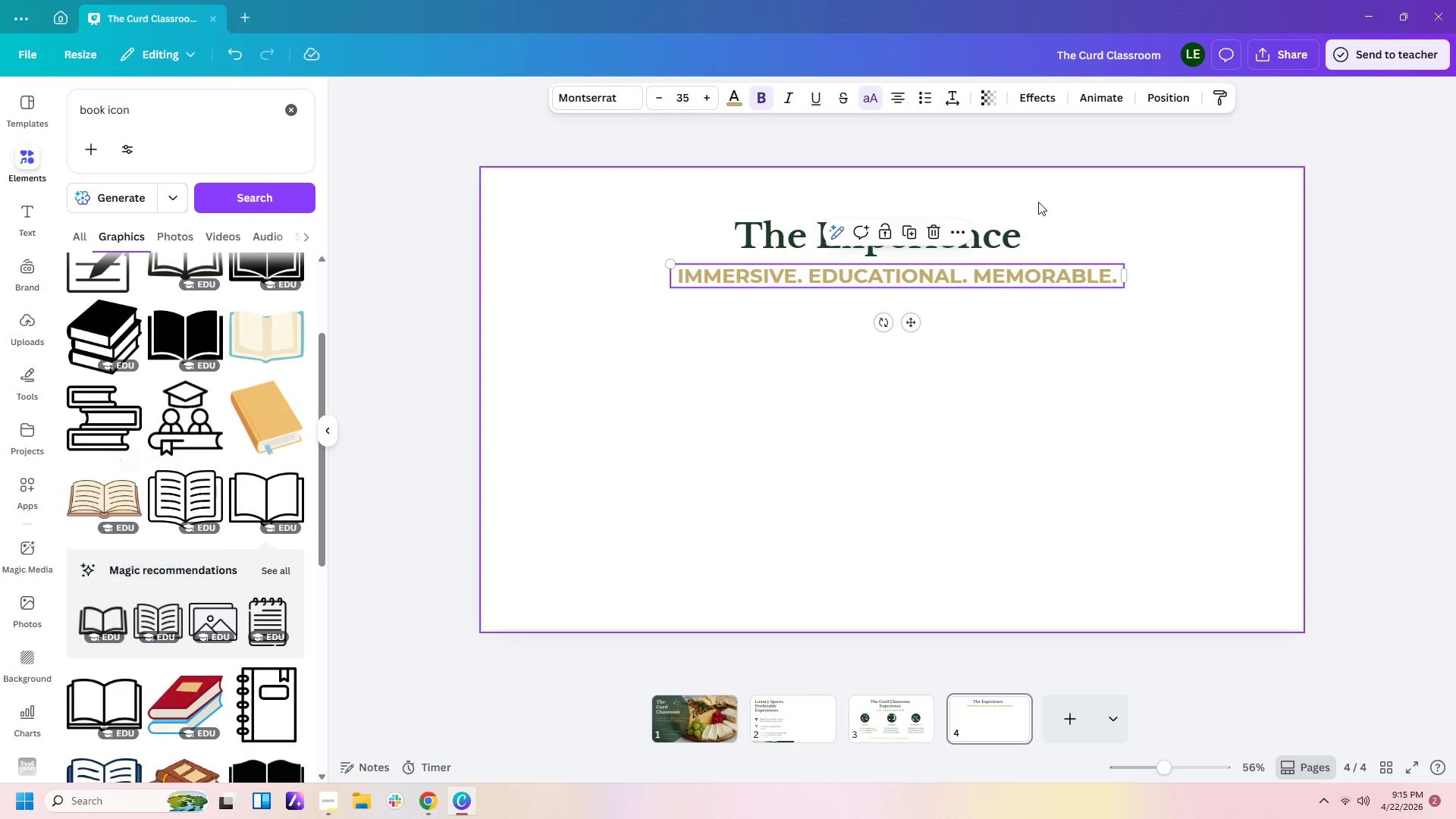 
left_click([1157, 99])
 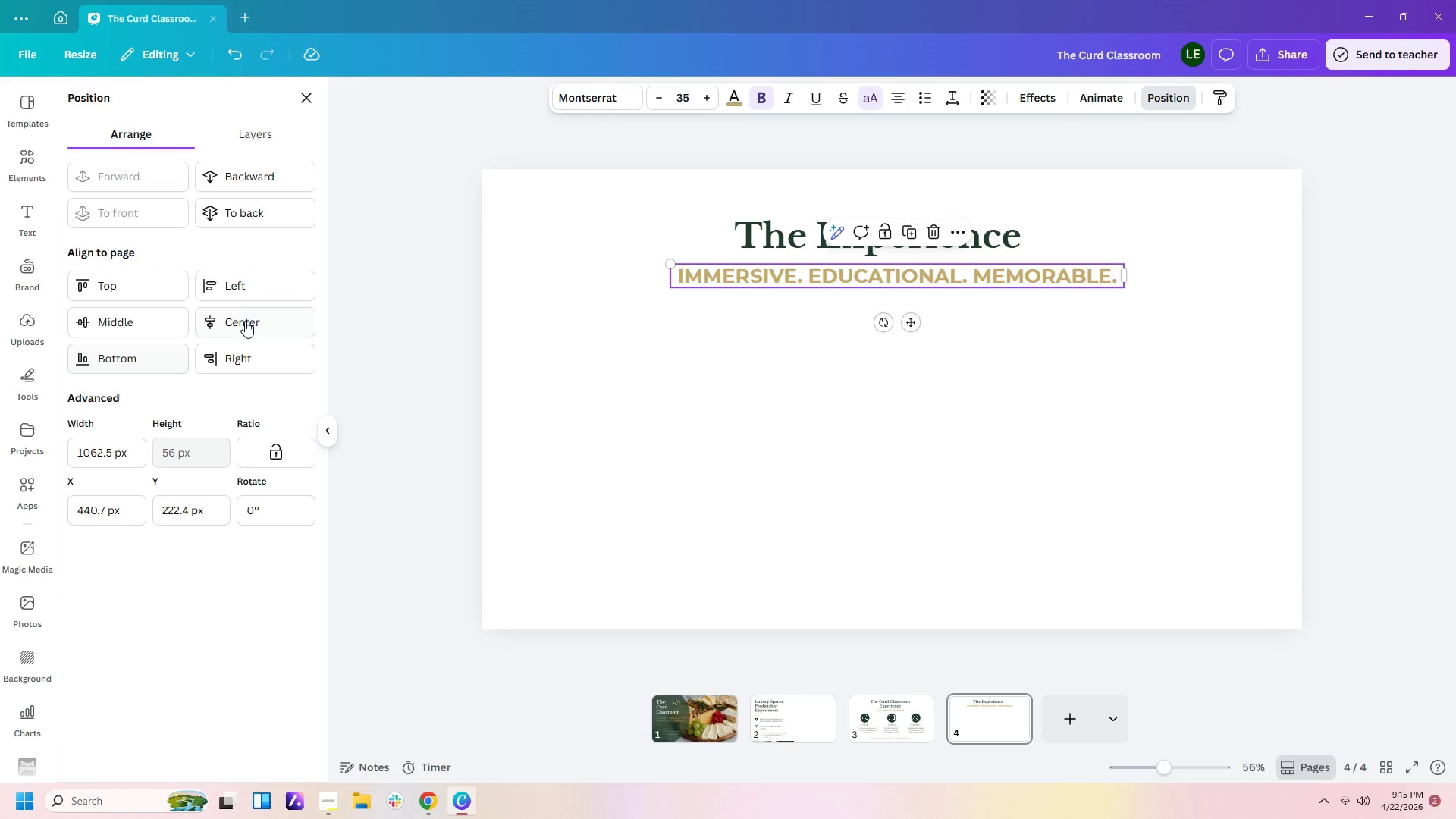 
left_click([253, 309])
 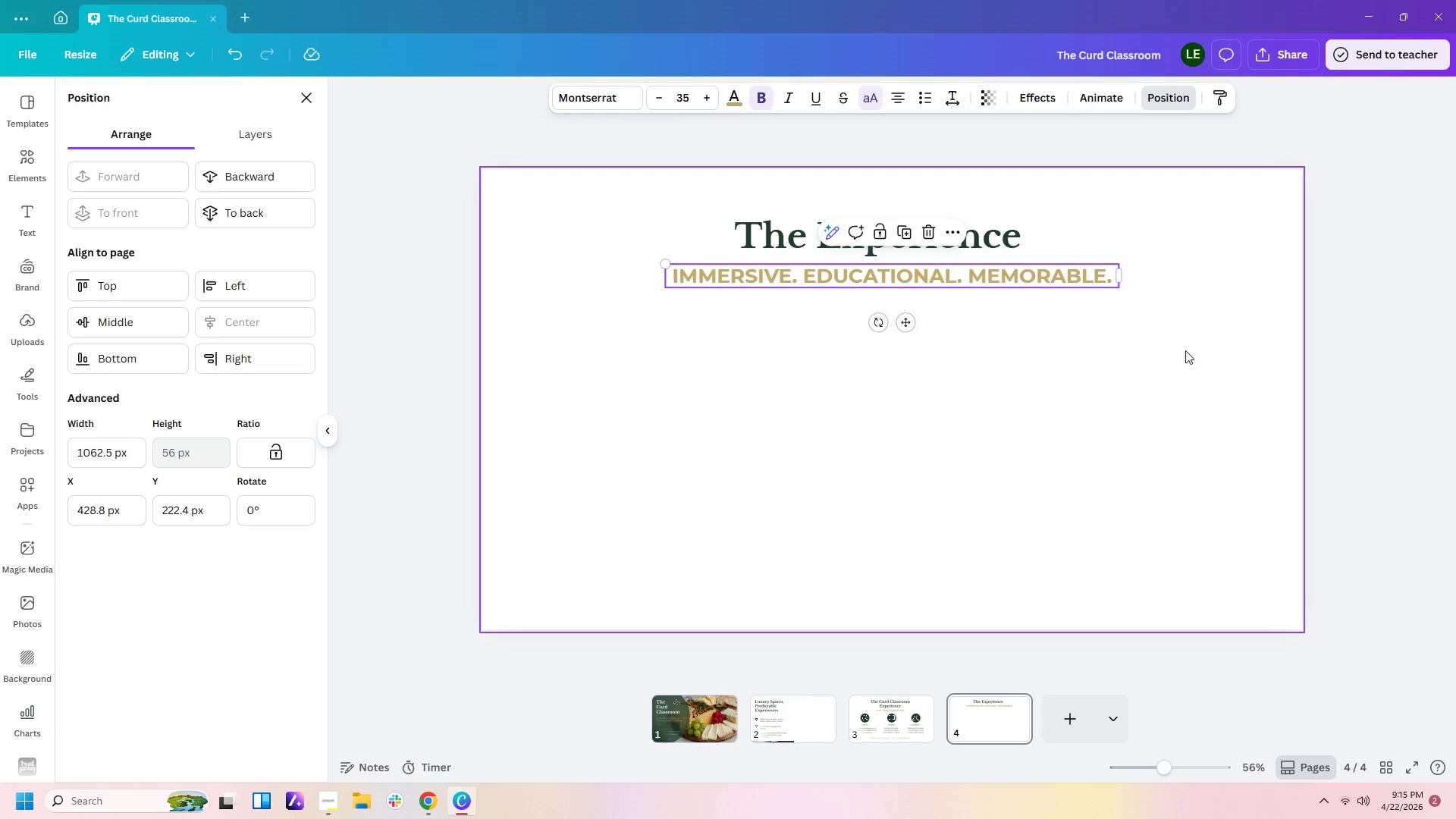 
left_click([1181, 359])
 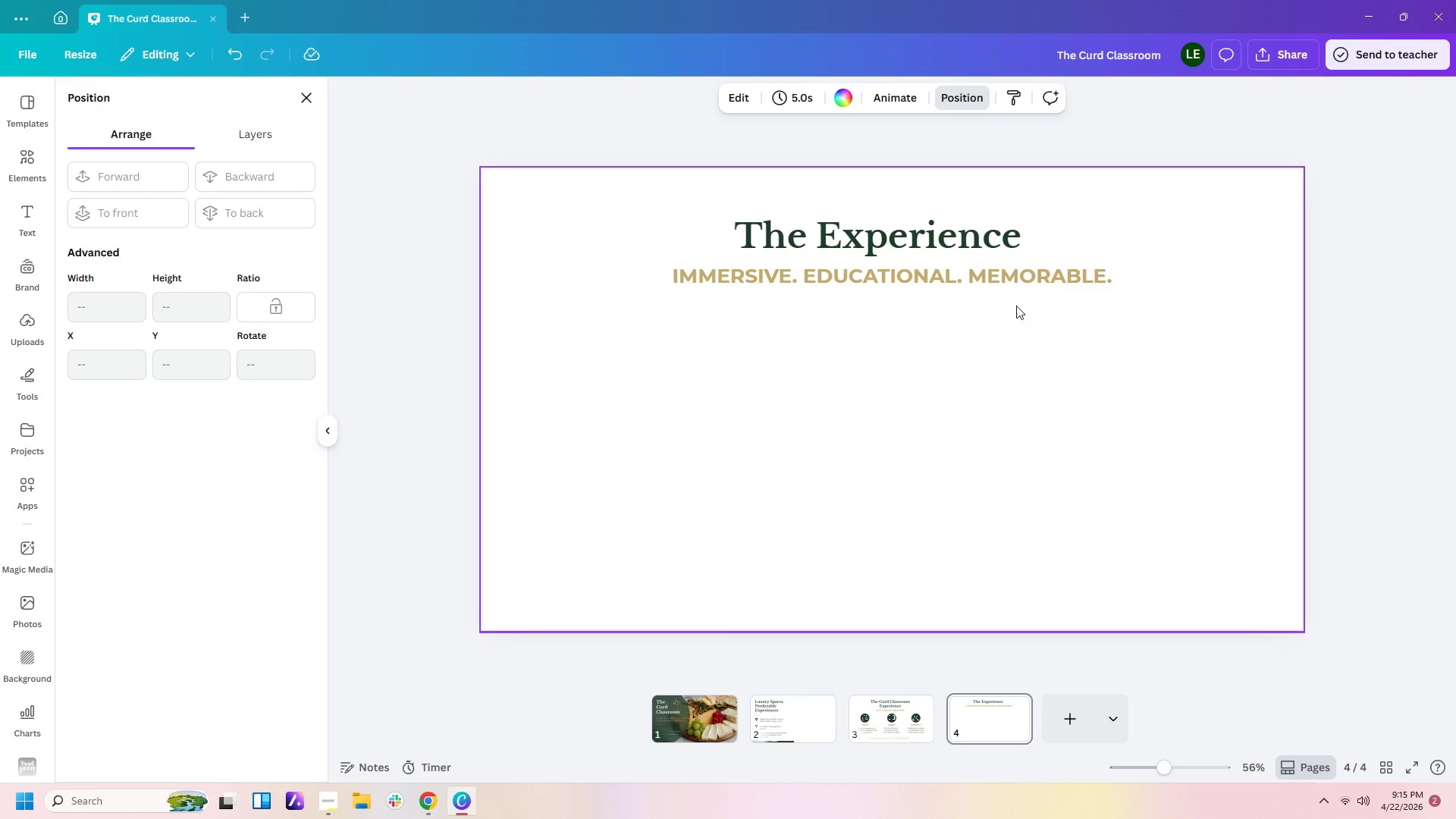 
wait(5.14)
 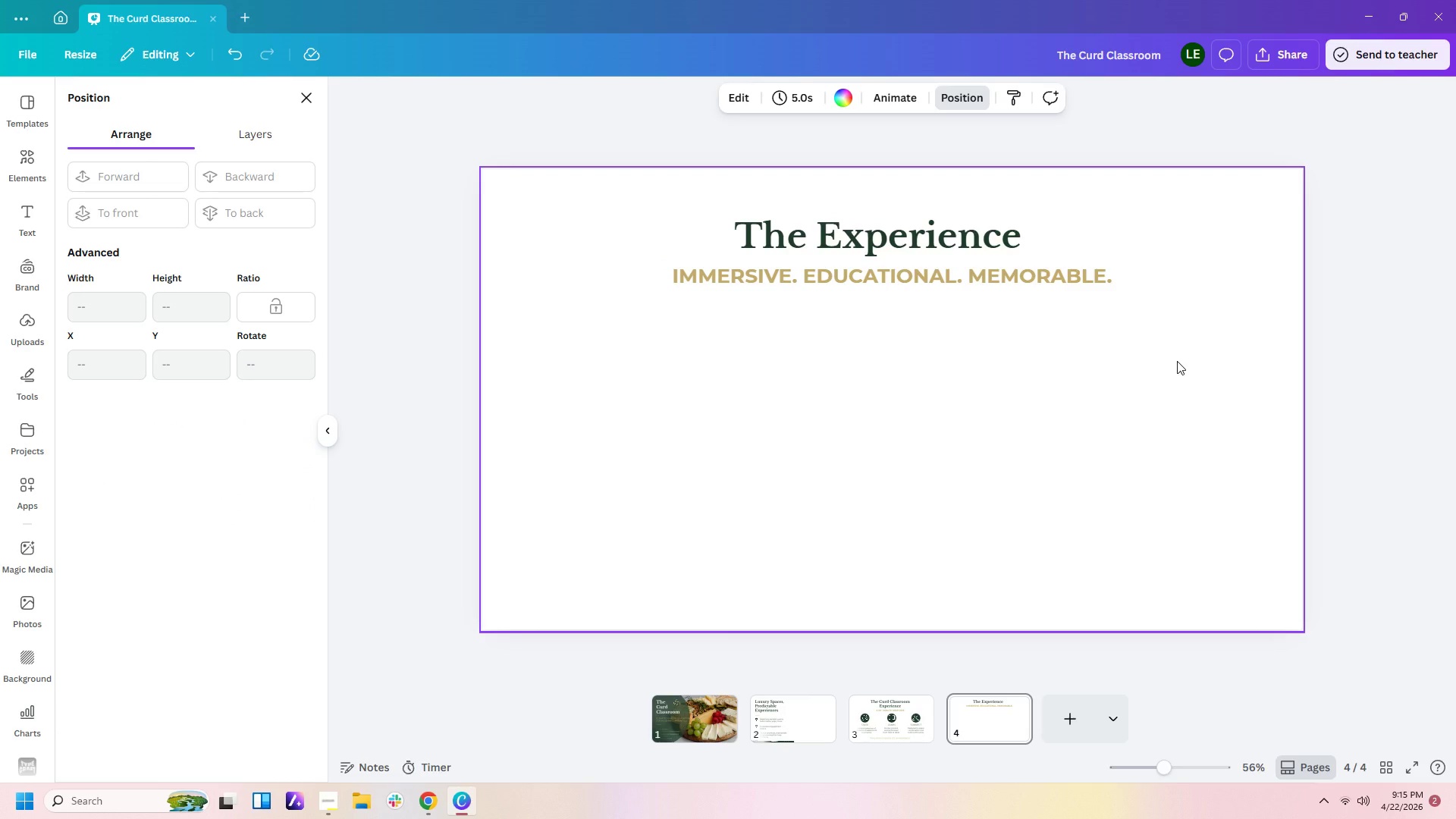 
left_click_drag(start_coordinate=[1009, 278], to_coordinate=[1009, 274])
 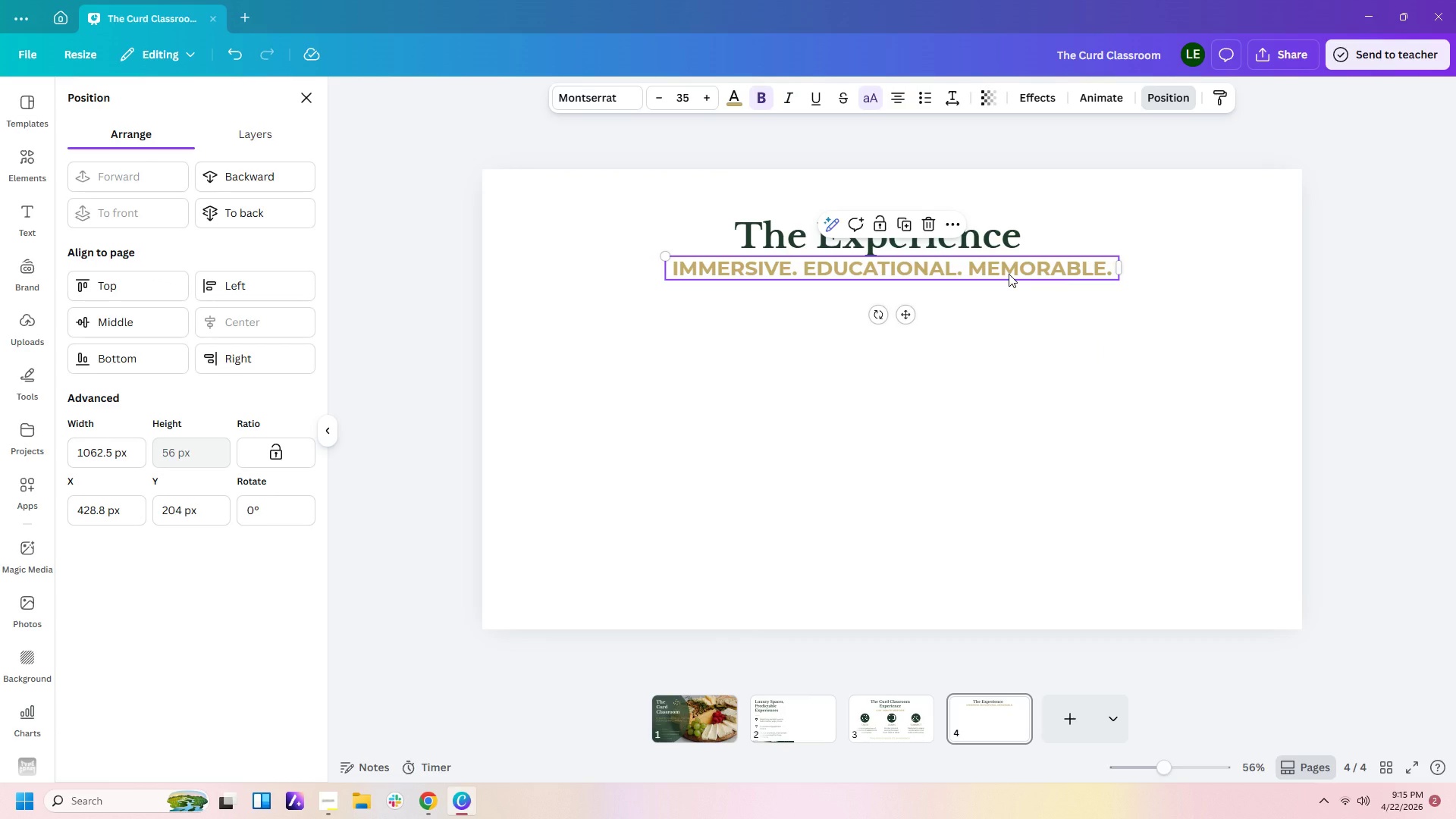 
left_click_drag(start_coordinate=[1009, 274], to_coordinate=[1006, 280])
 